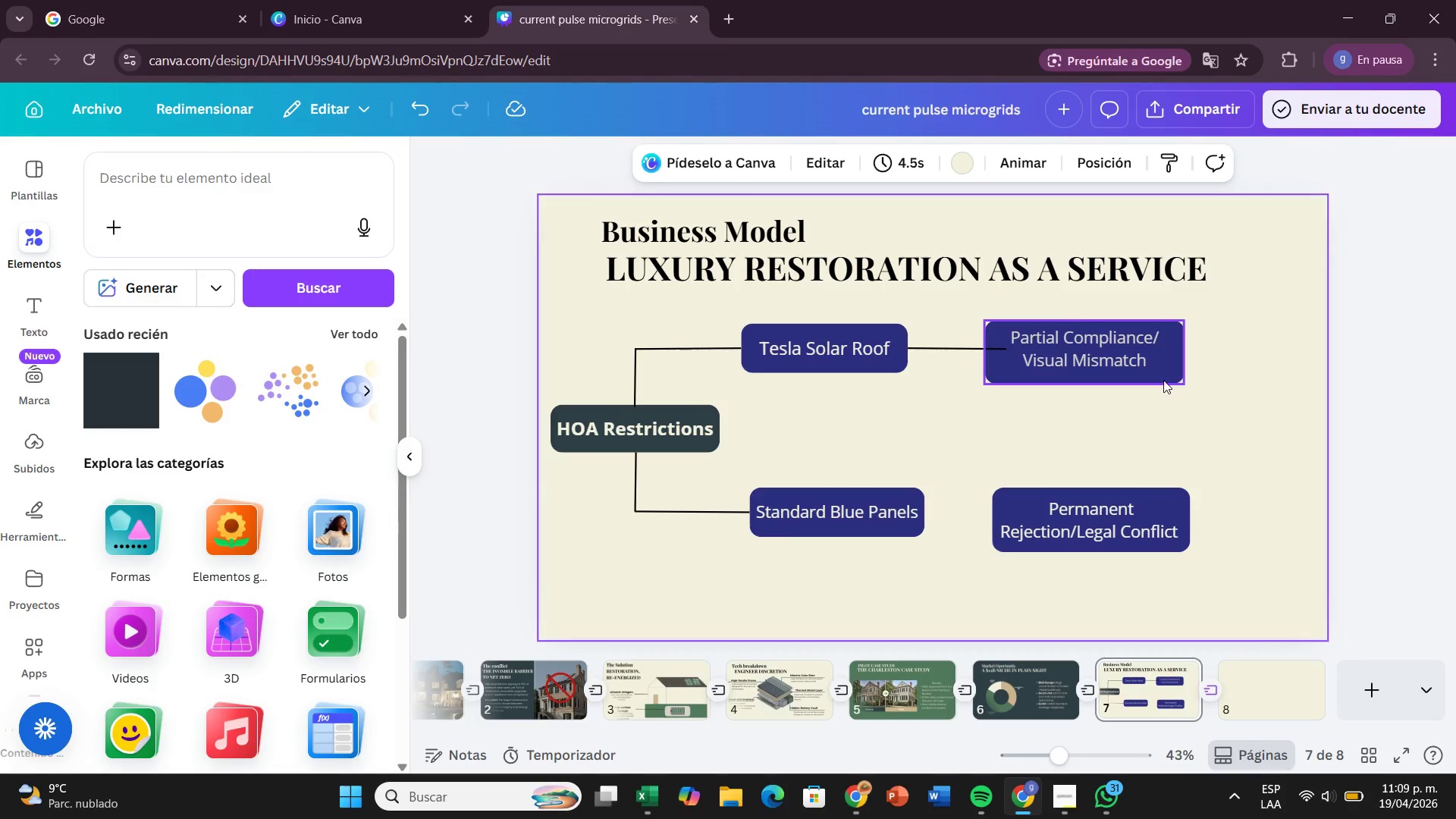 
left_click_drag(start_coordinate=[1160, 375], to_coordinate=[1183, 372])
 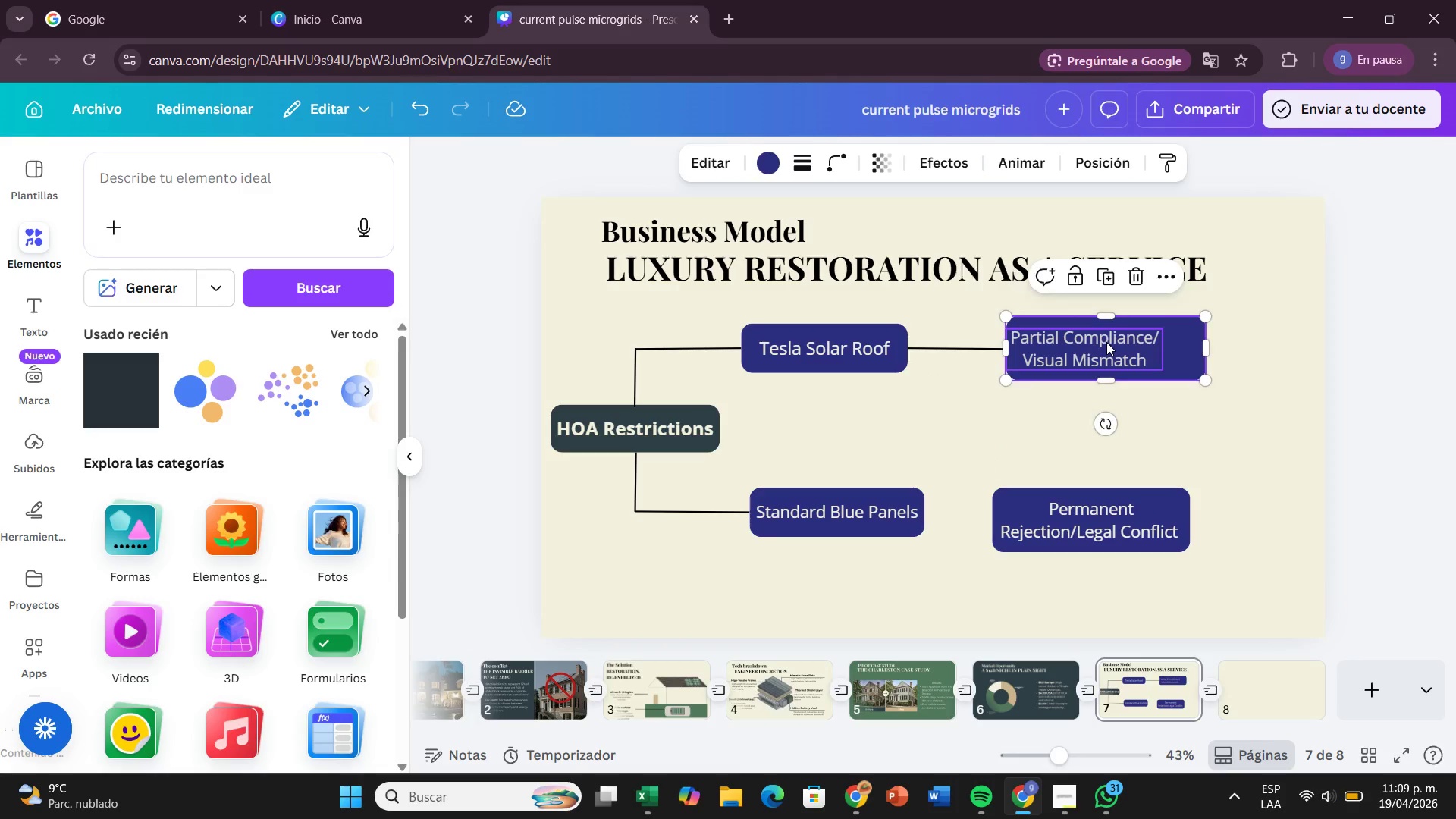 
left_click_drag(start_coordinate=[1107, 342], to_coordinate=[1125, 341])
 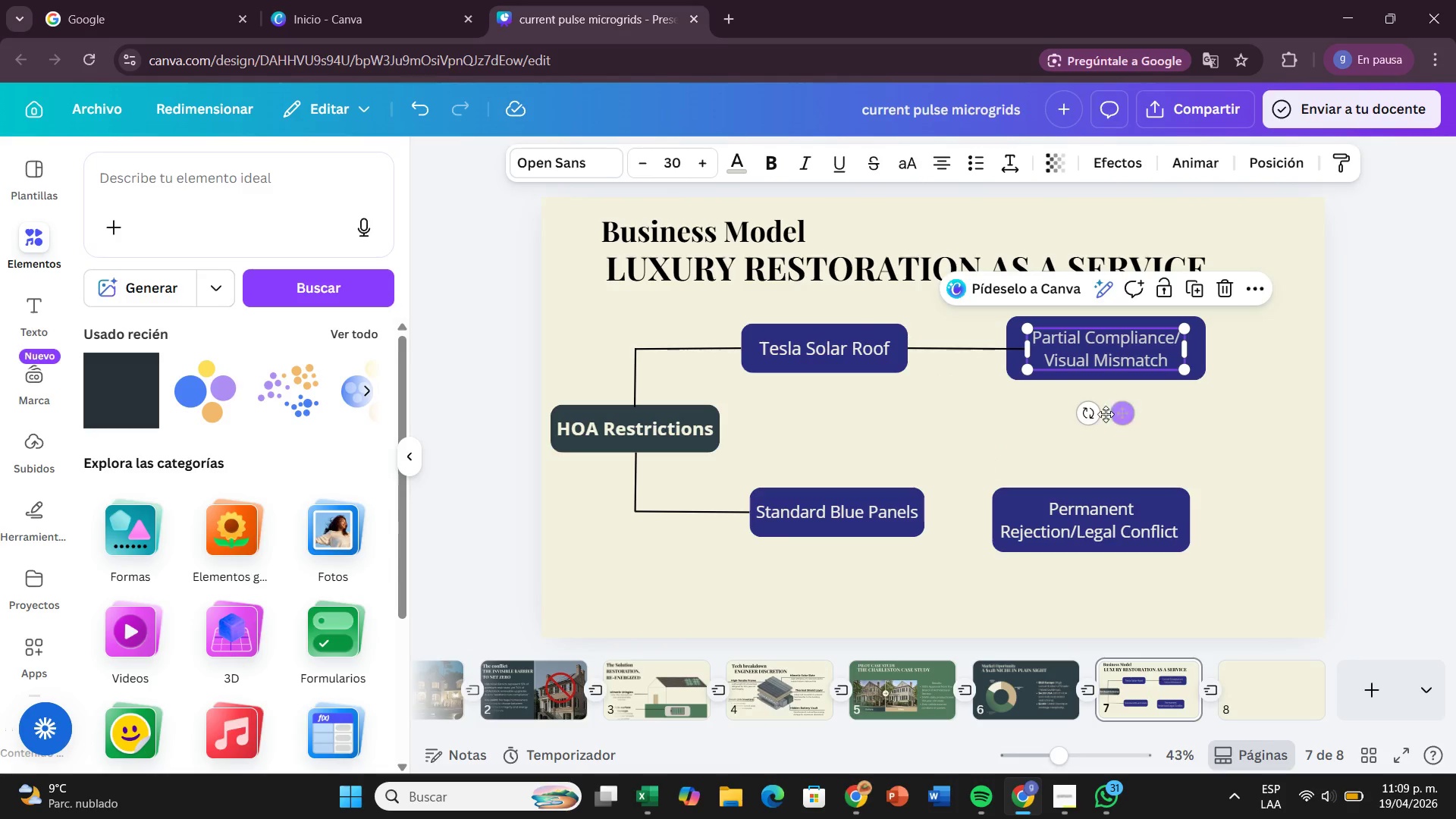 
left_click([1081, 418])
 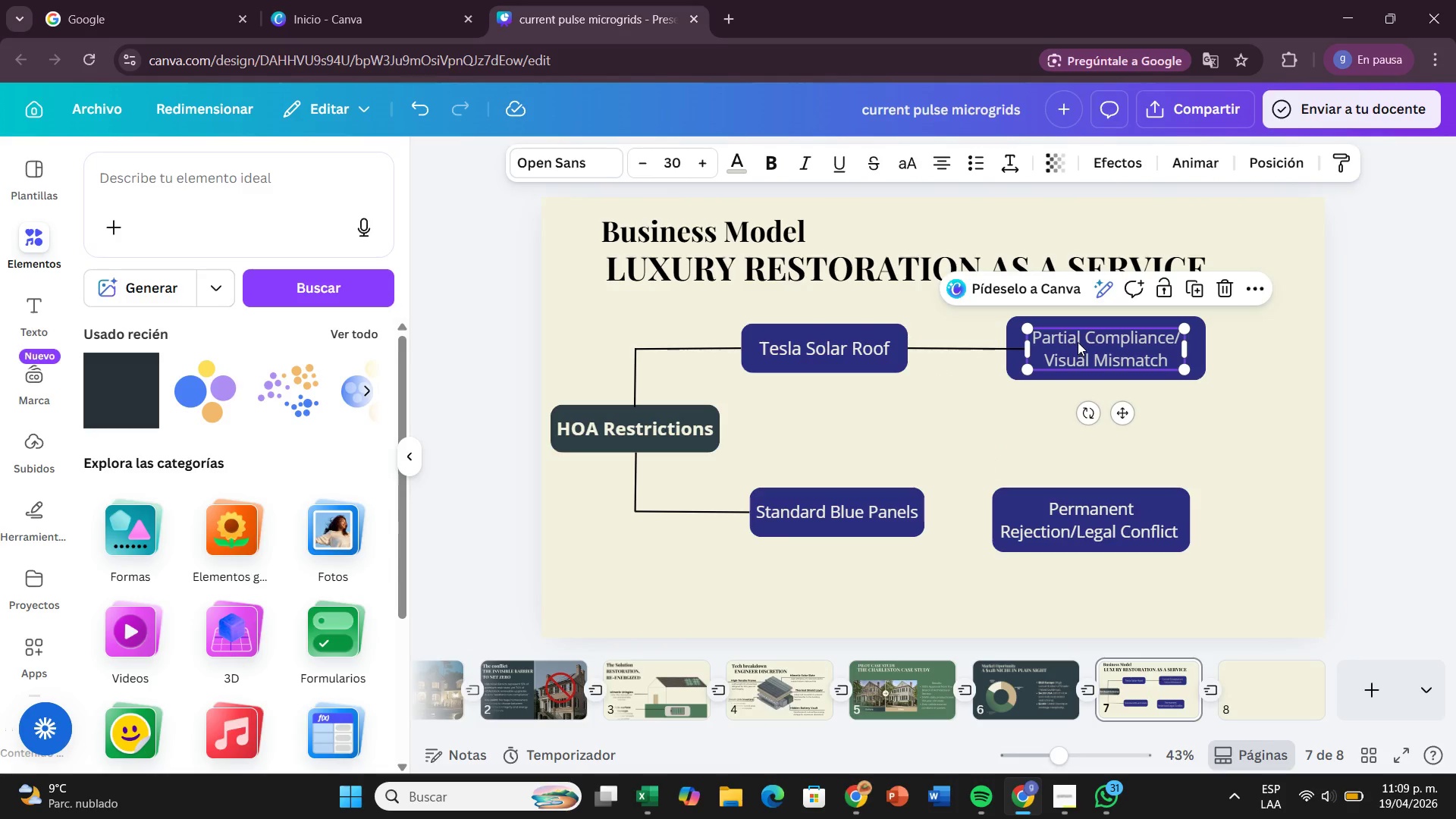 
left_click_drag(start_coordinate=[1078, 342], to_coordinate=[1058, 340])
 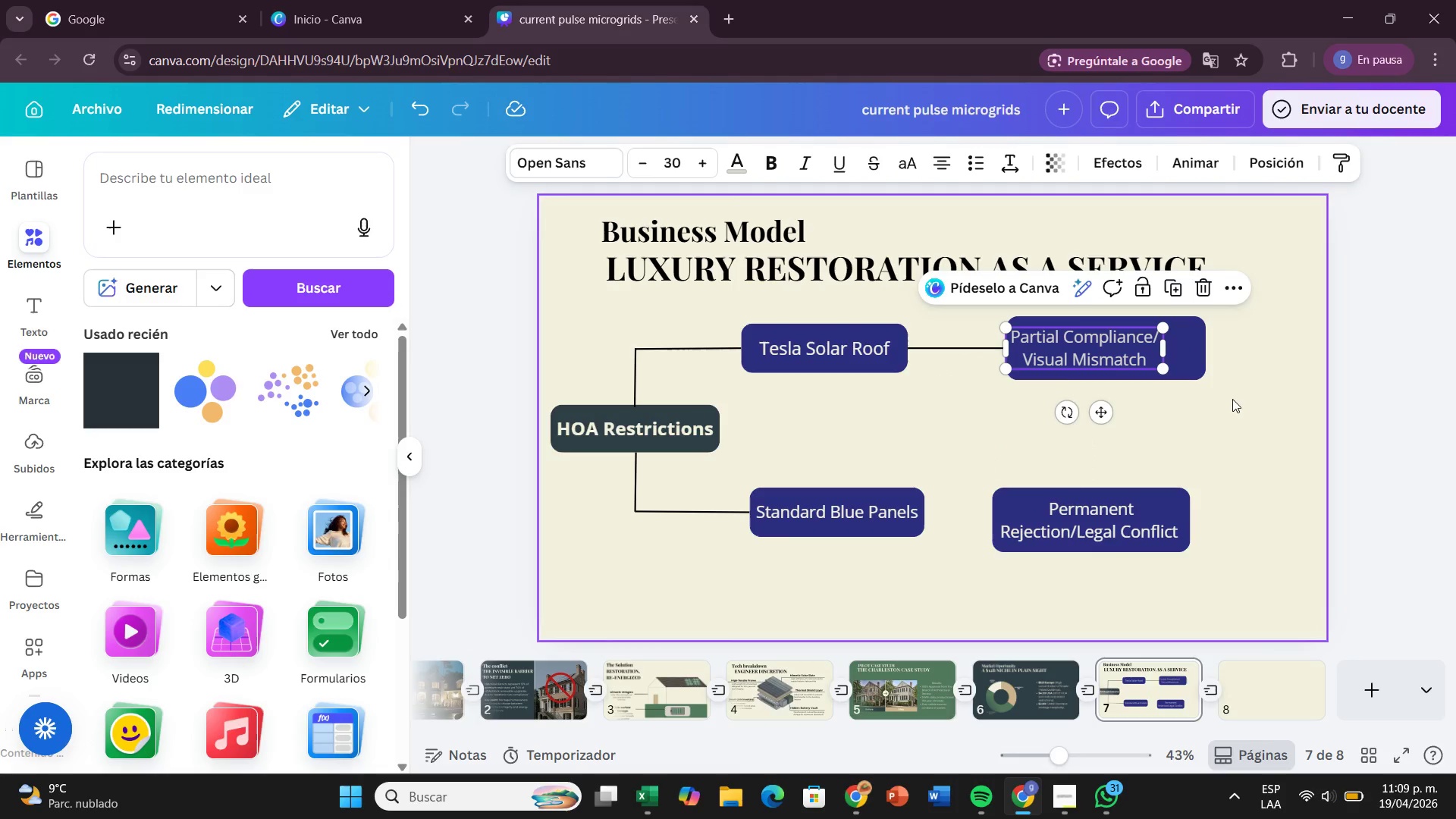 
left_click([1232, 399])
 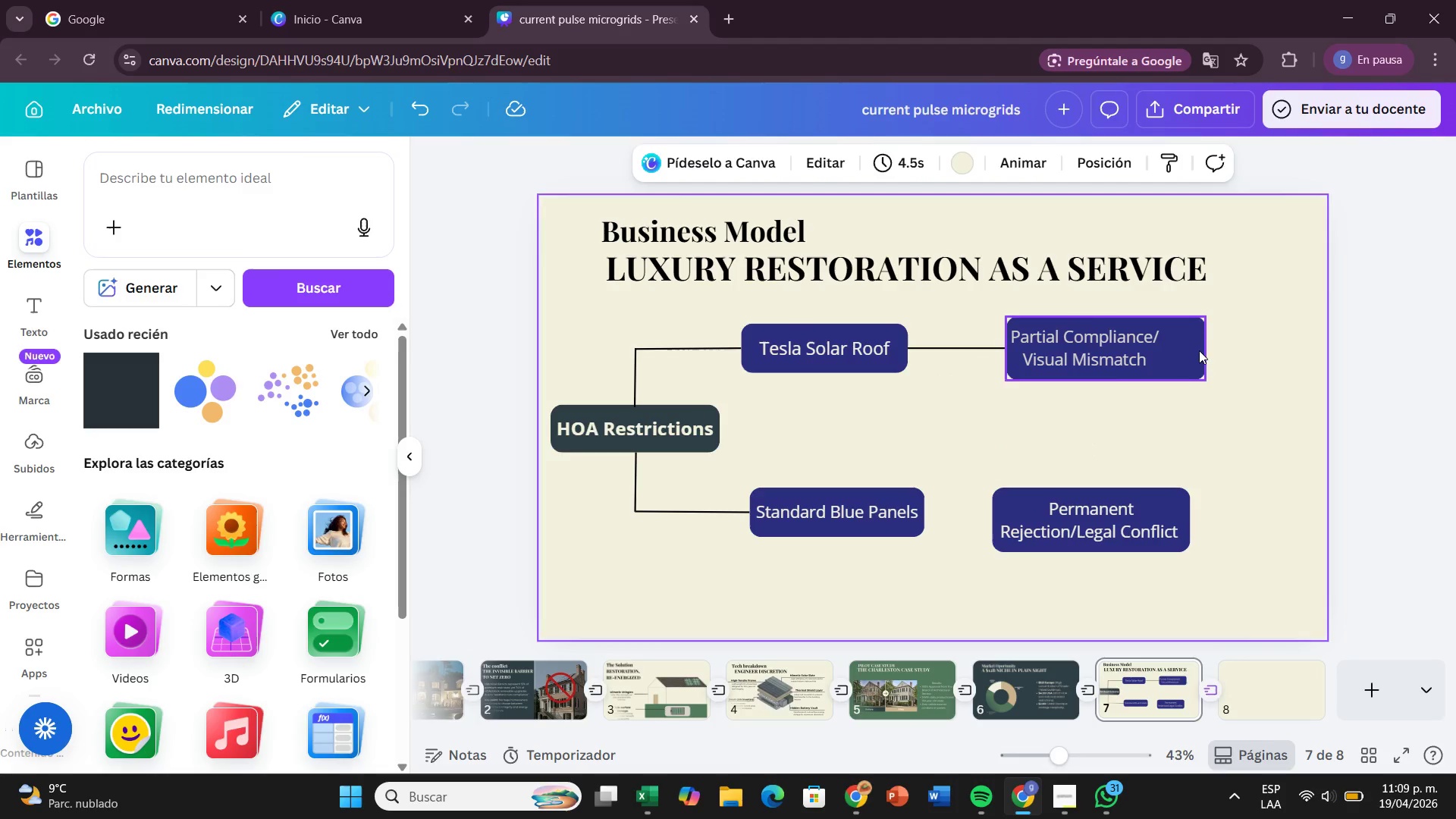 
left_click([1196, 351])
 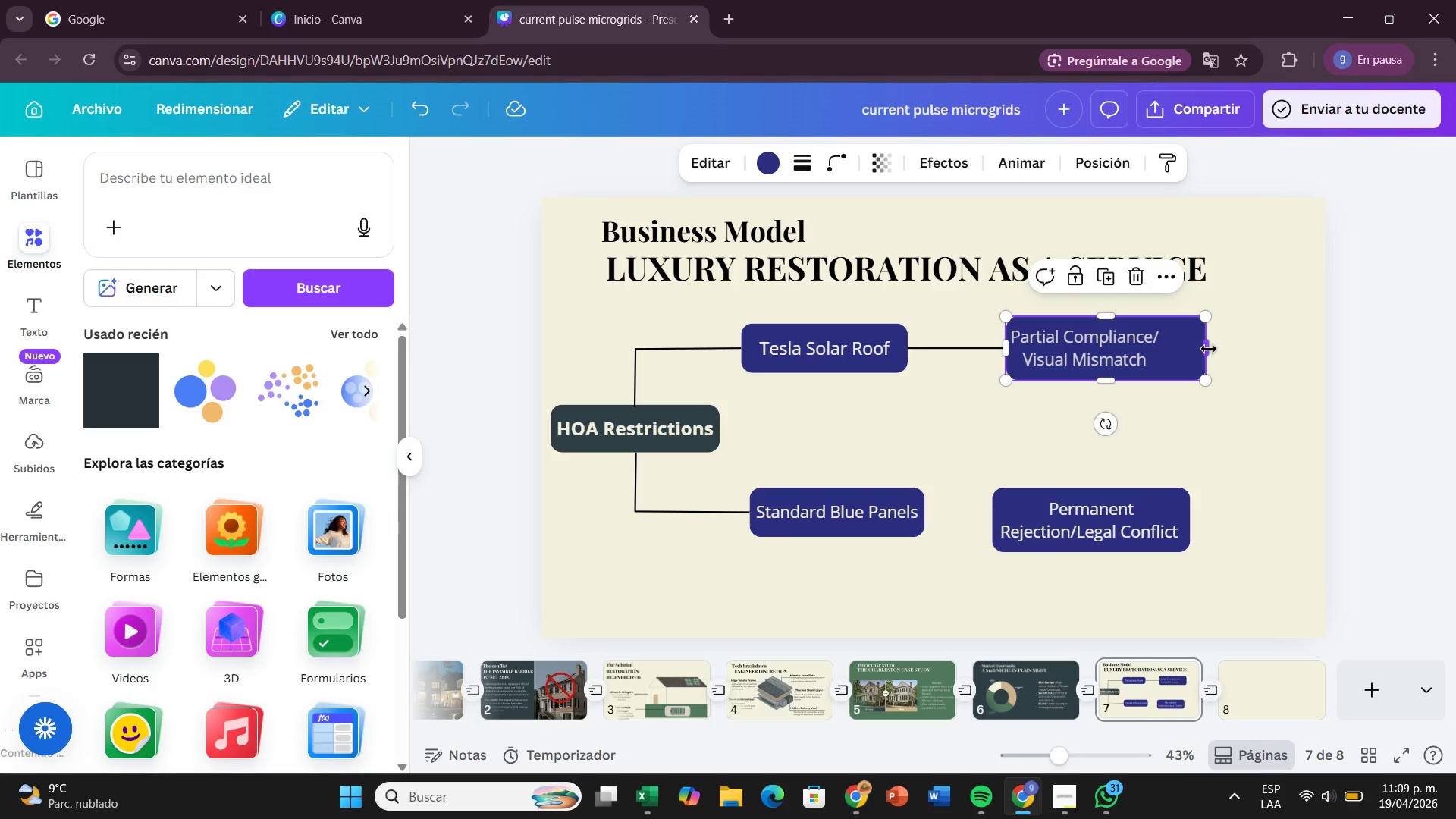 
left_click_drag(start_coordinate=[1209, 349], to_coordinate=[1176, 351])
 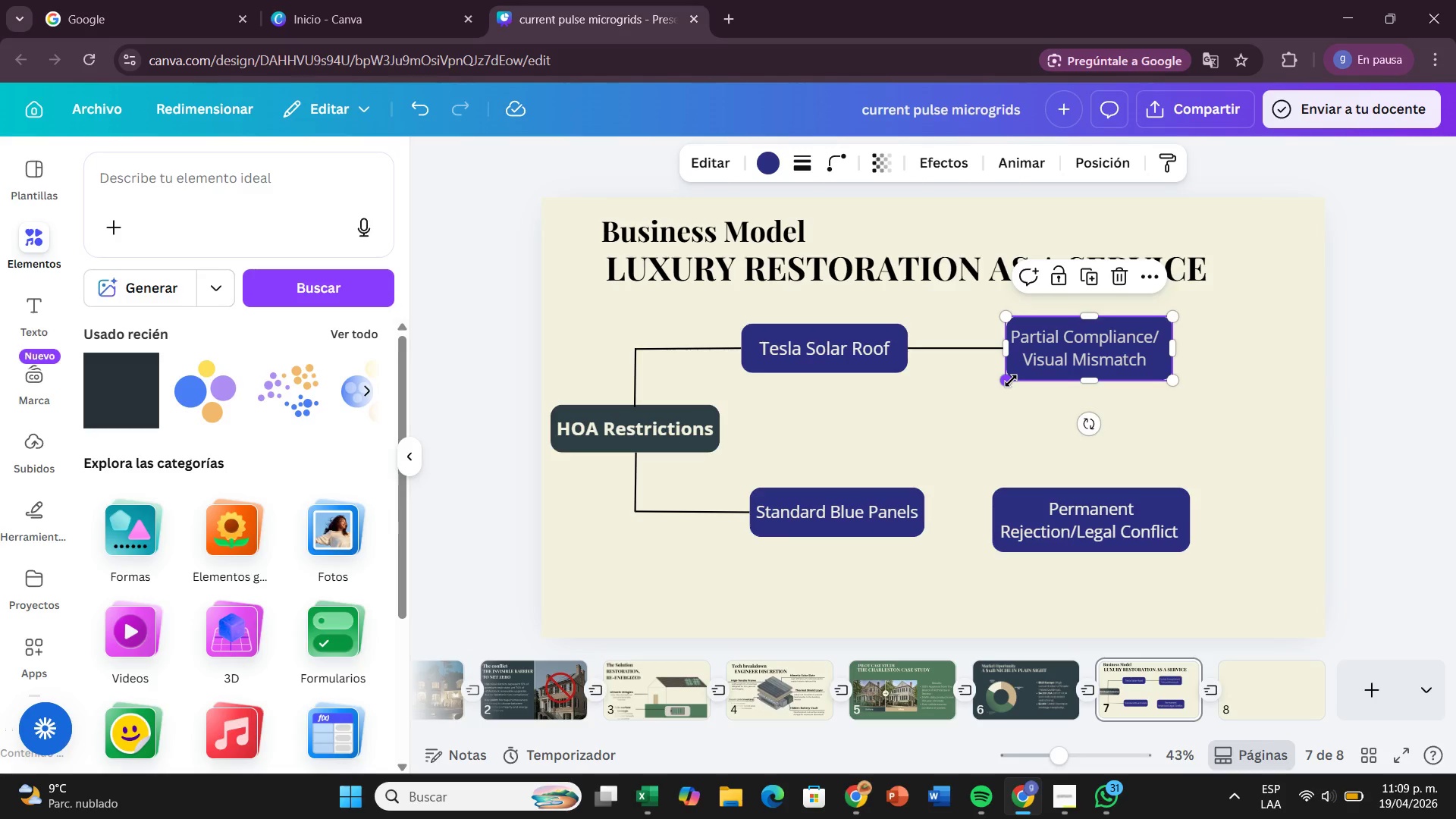 
left_click_drag(start_coordinate=[1011, 381], to_coordinate=[1005, 378])
 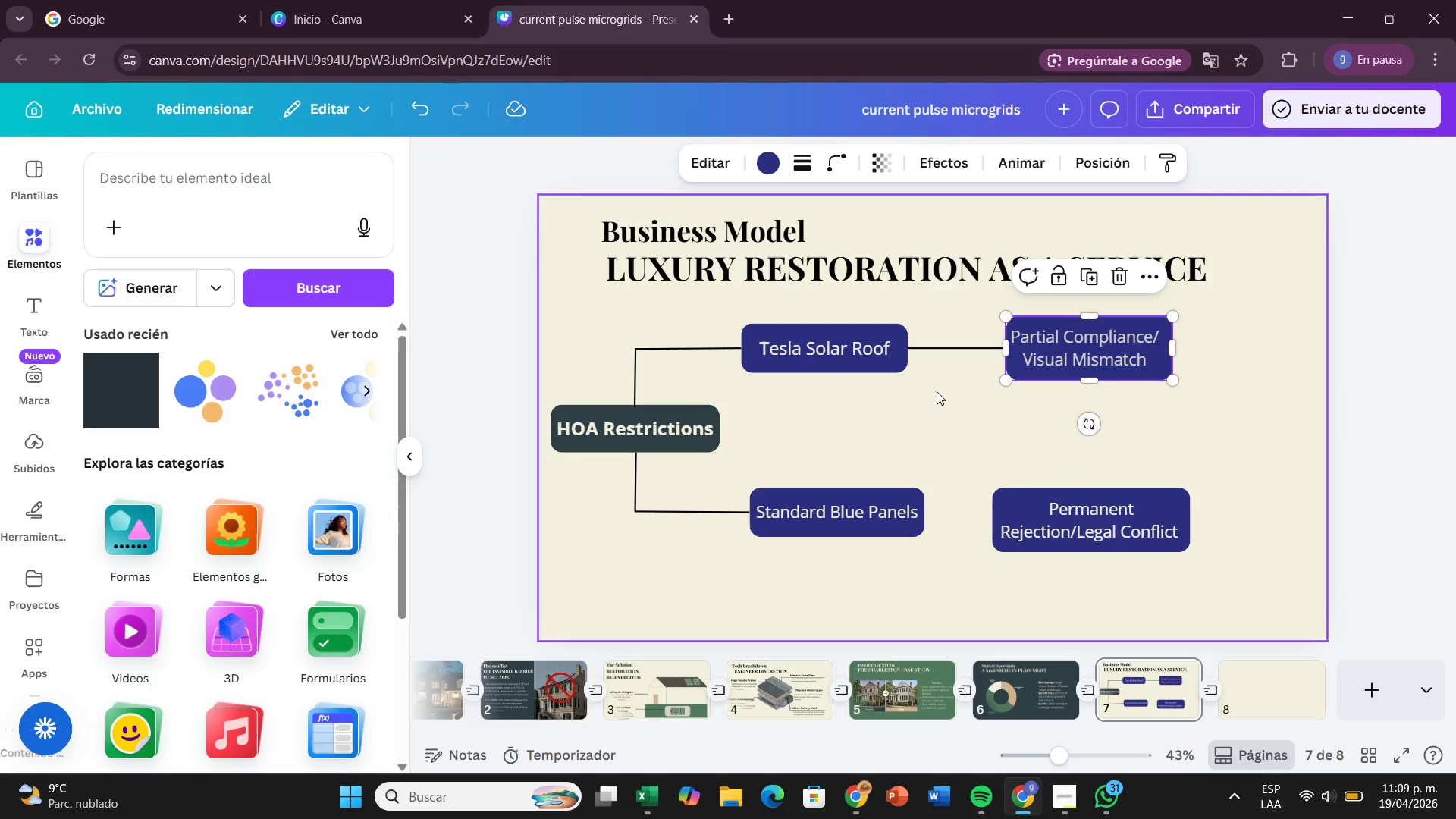 
left_click([933, 398])
 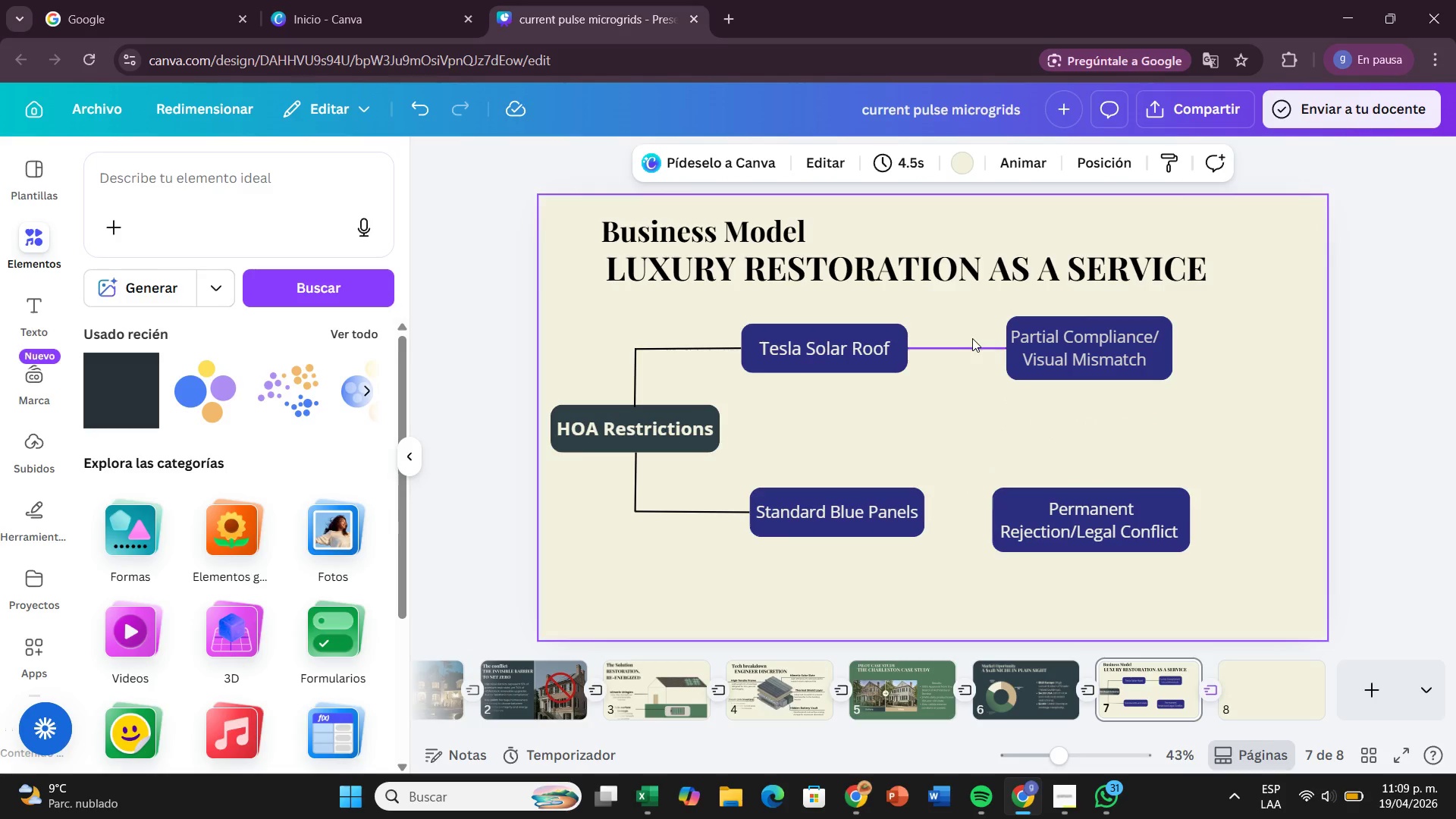 
left_click([969, 347])
 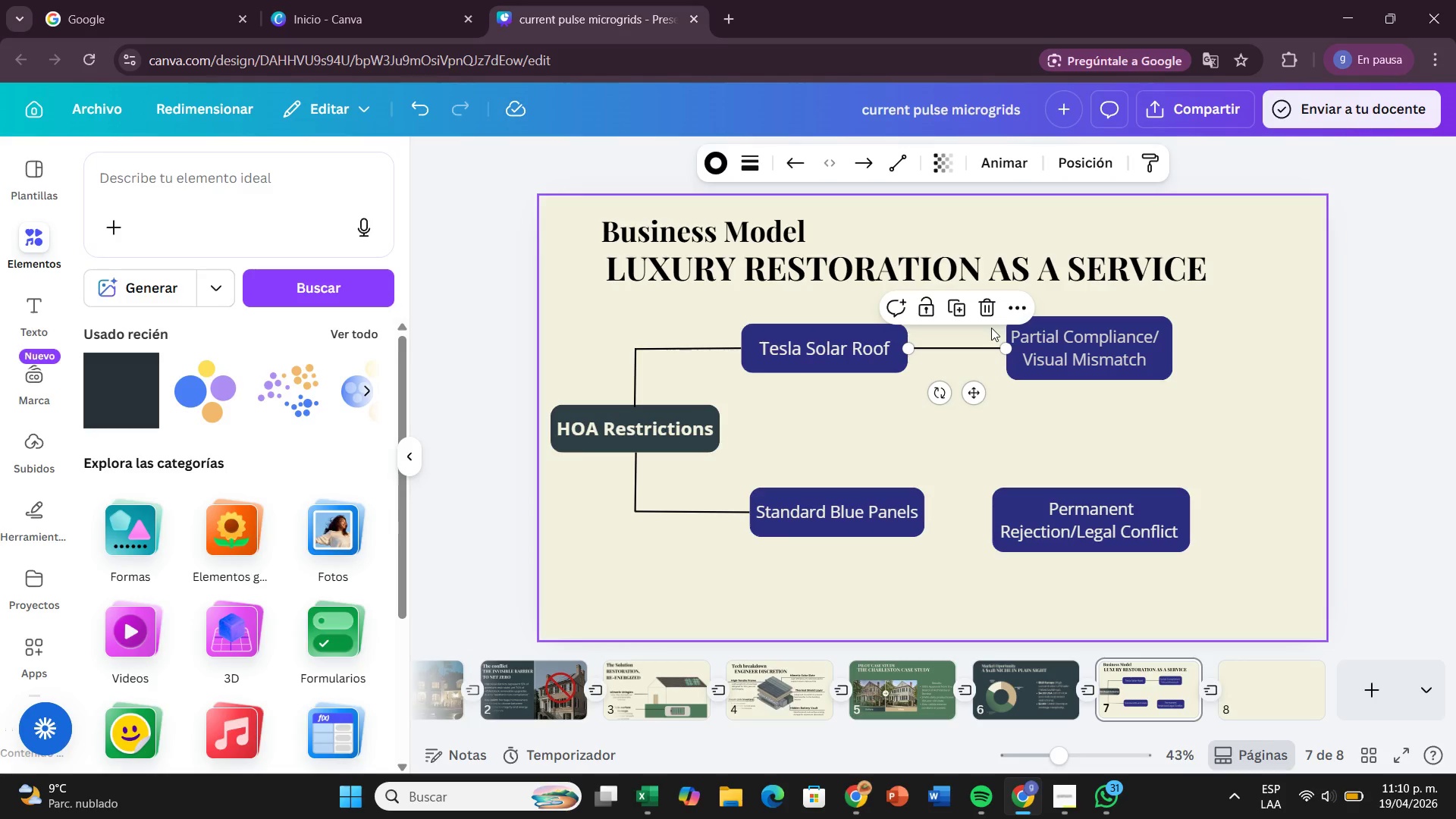 
left_click([960, 304])
 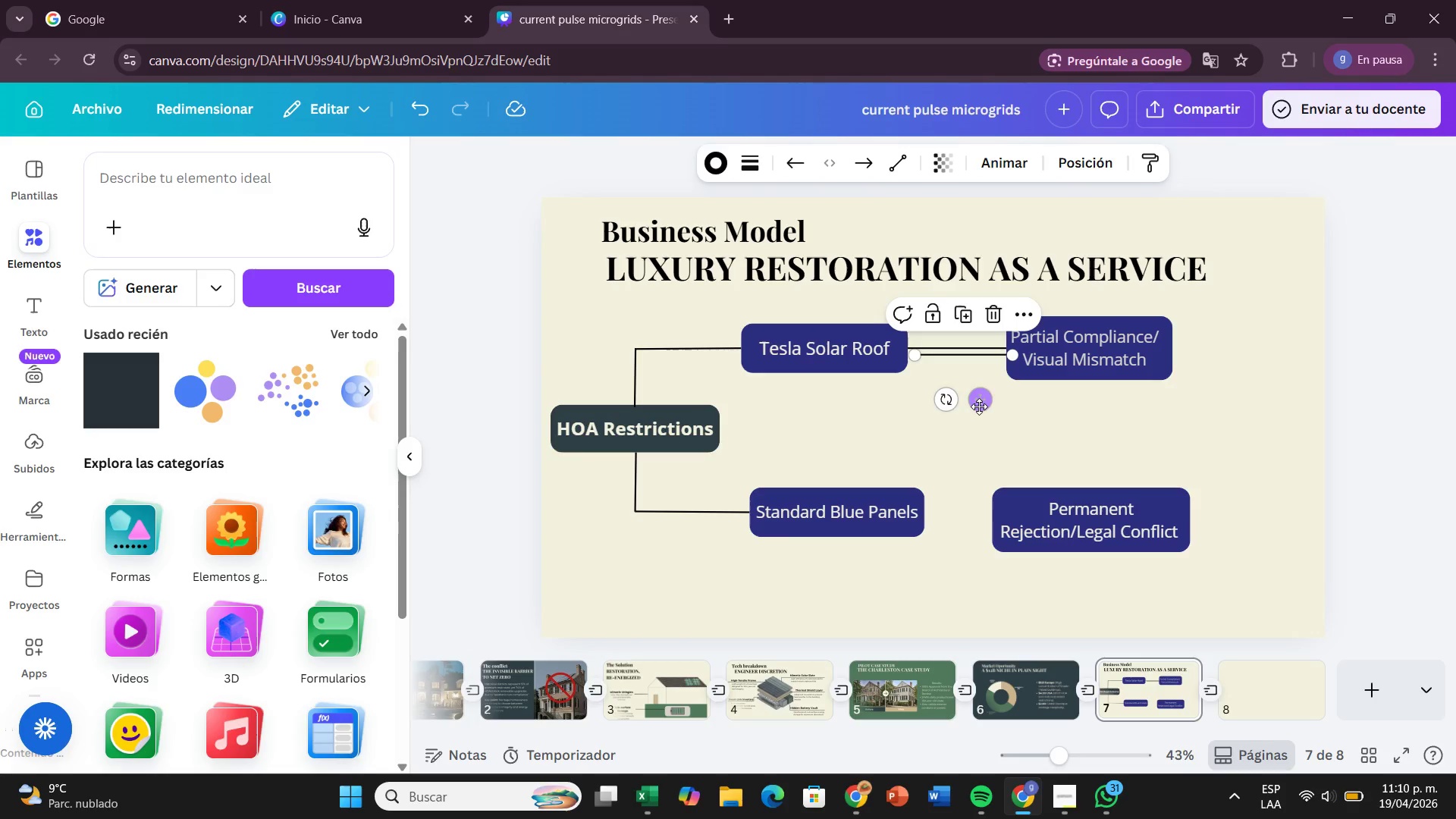 
left_click_drag(start_coordinate=[978, 406], to_coordinate=[984, 565])
 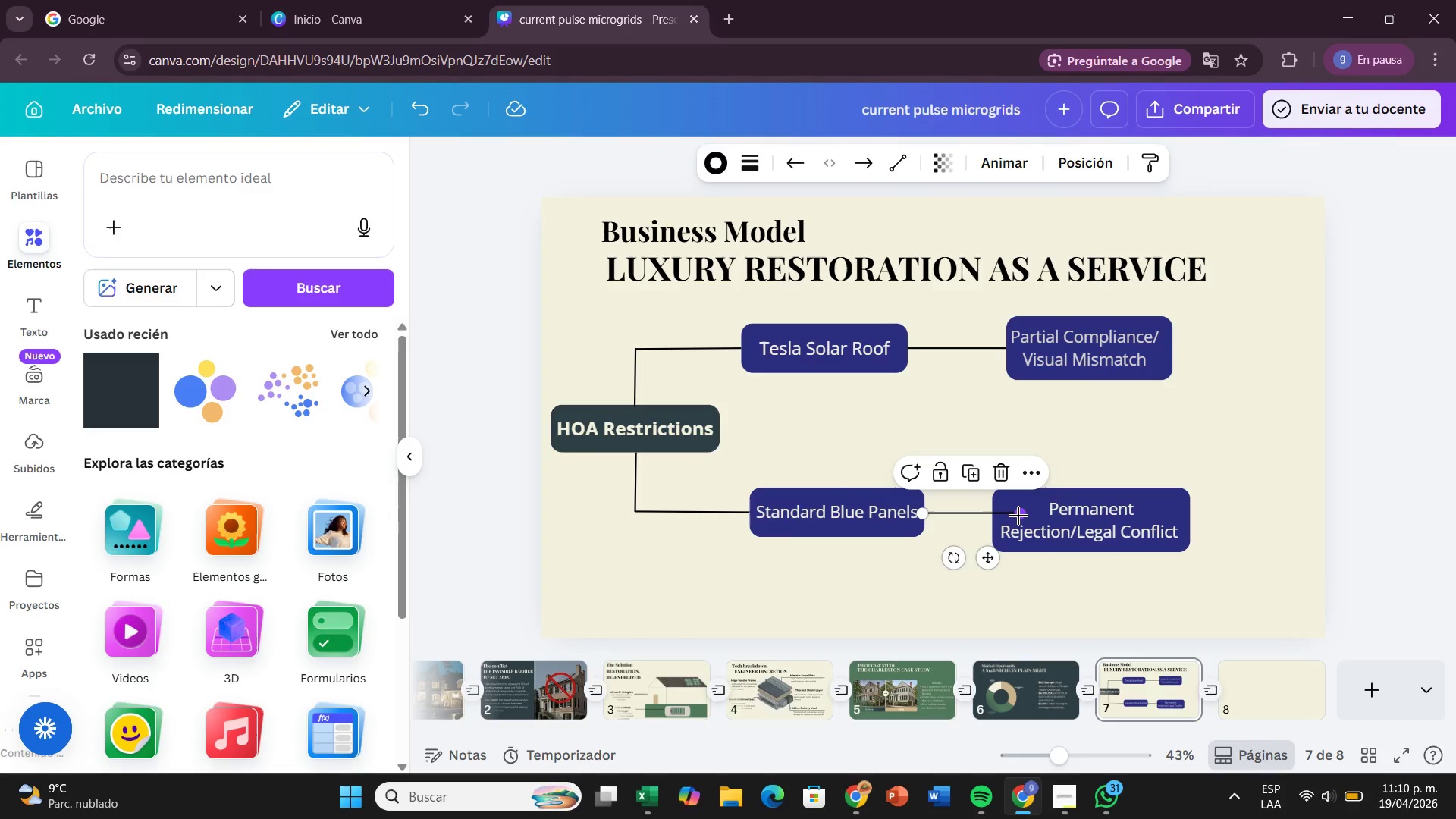 
left_click_drag(start_coordinate=[1018, 516], to_coordinate=[981, 514])
 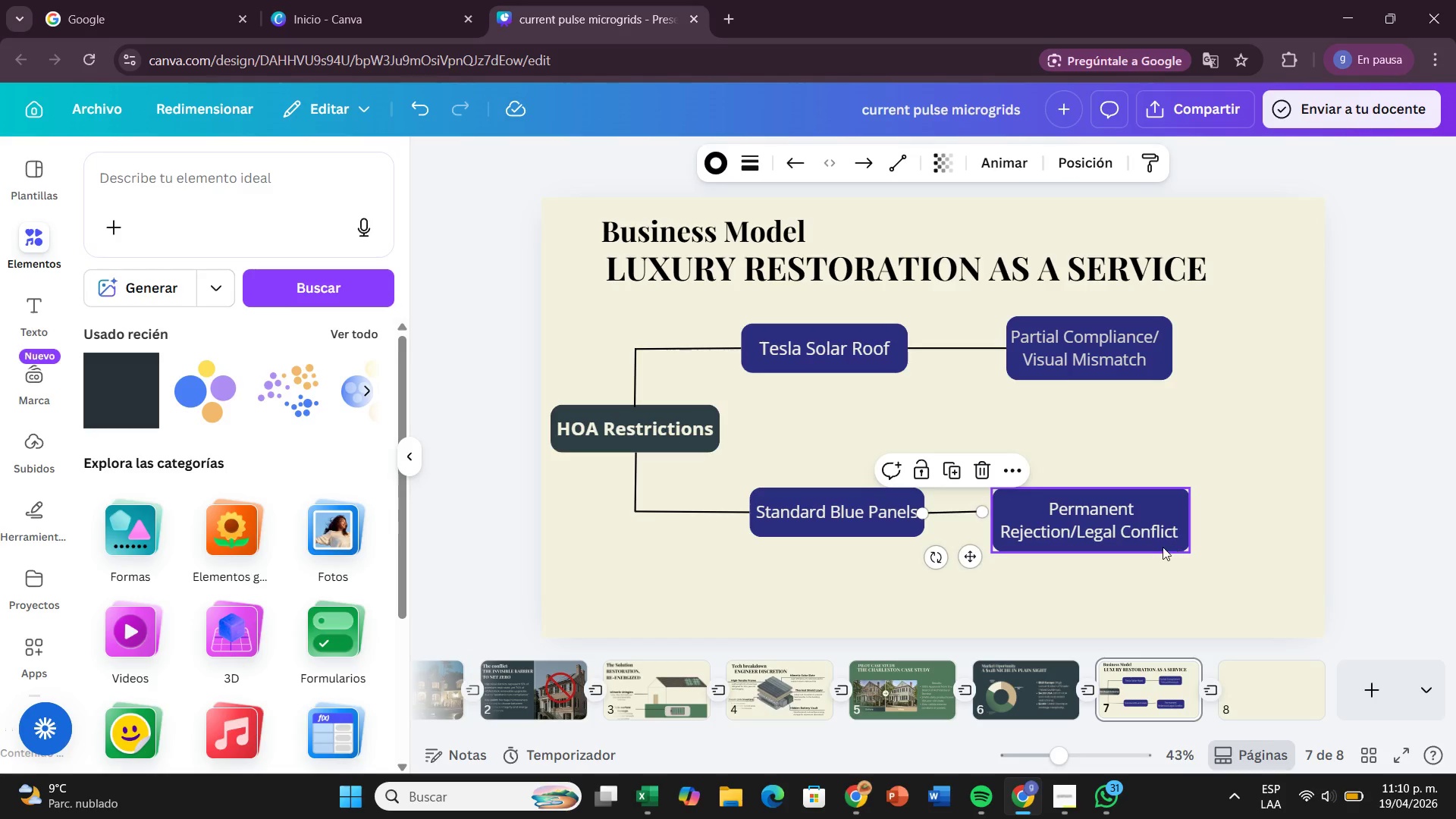 
left_click_drag(start_coordinate=[1161, 547], to_coordinate=[1159, 535])
 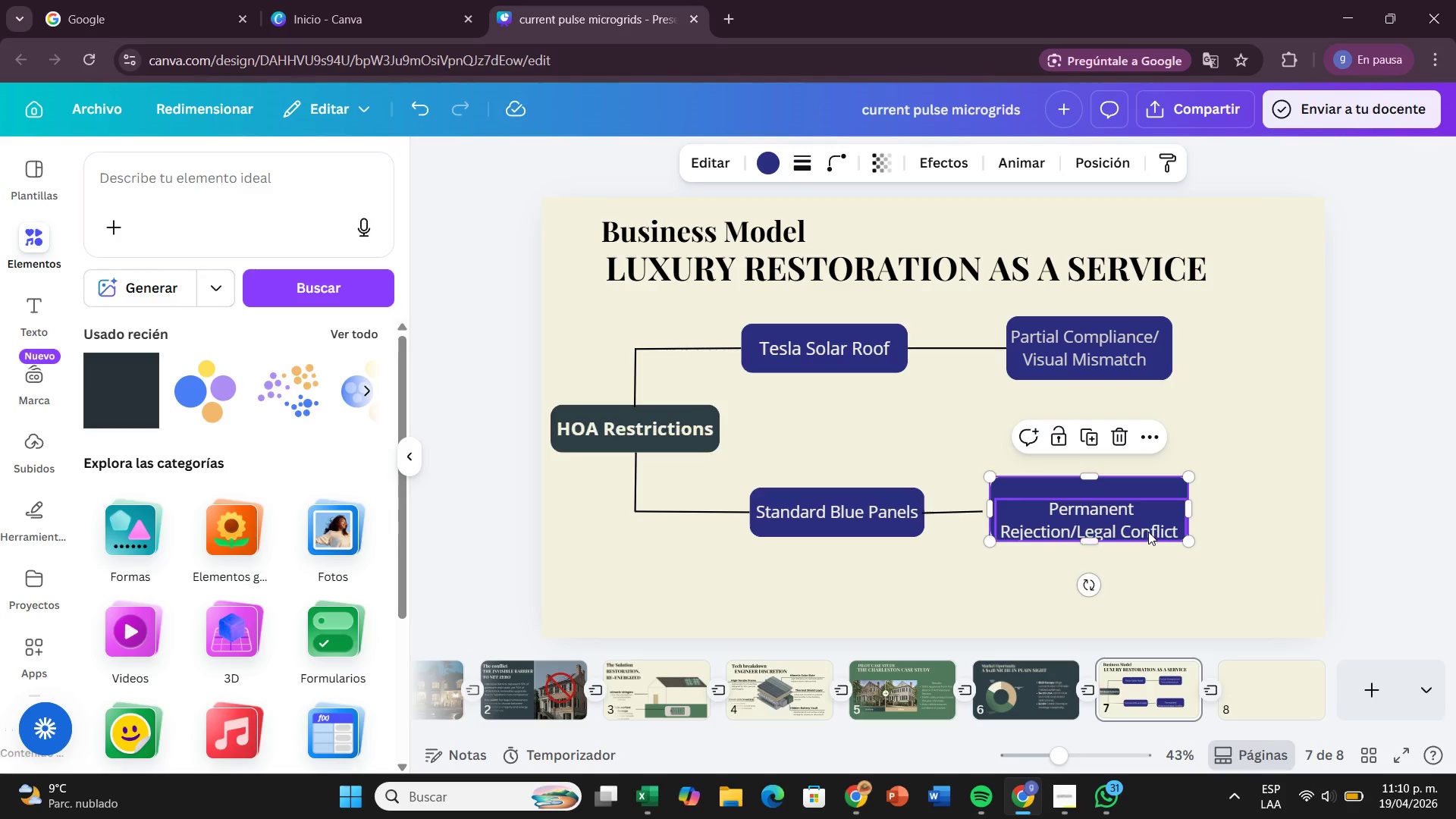 
left_click_drag(start_coordinate=[1148, 532], to_coordinate=[1151, 519])
 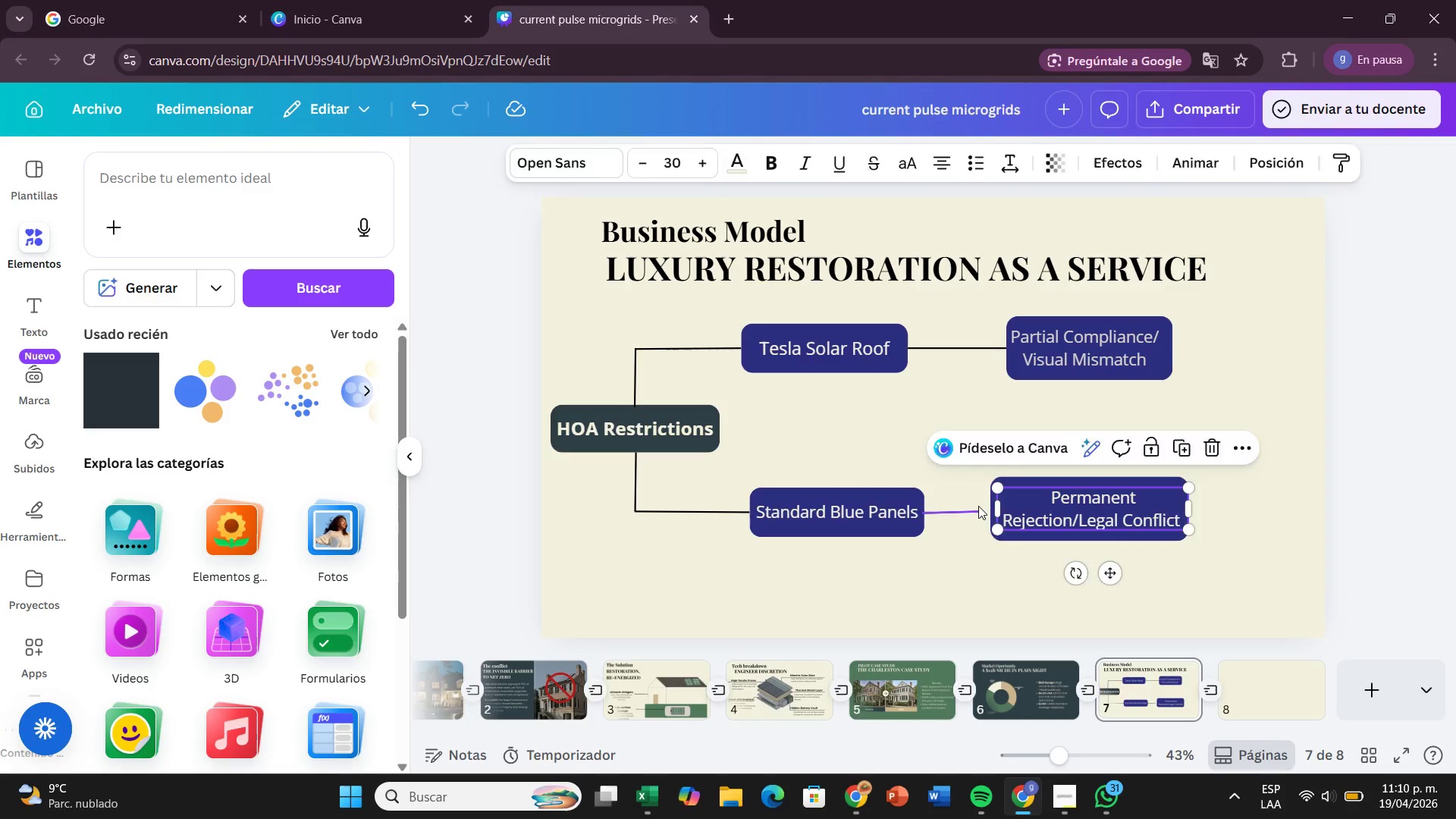 
left_click([978, 506])
 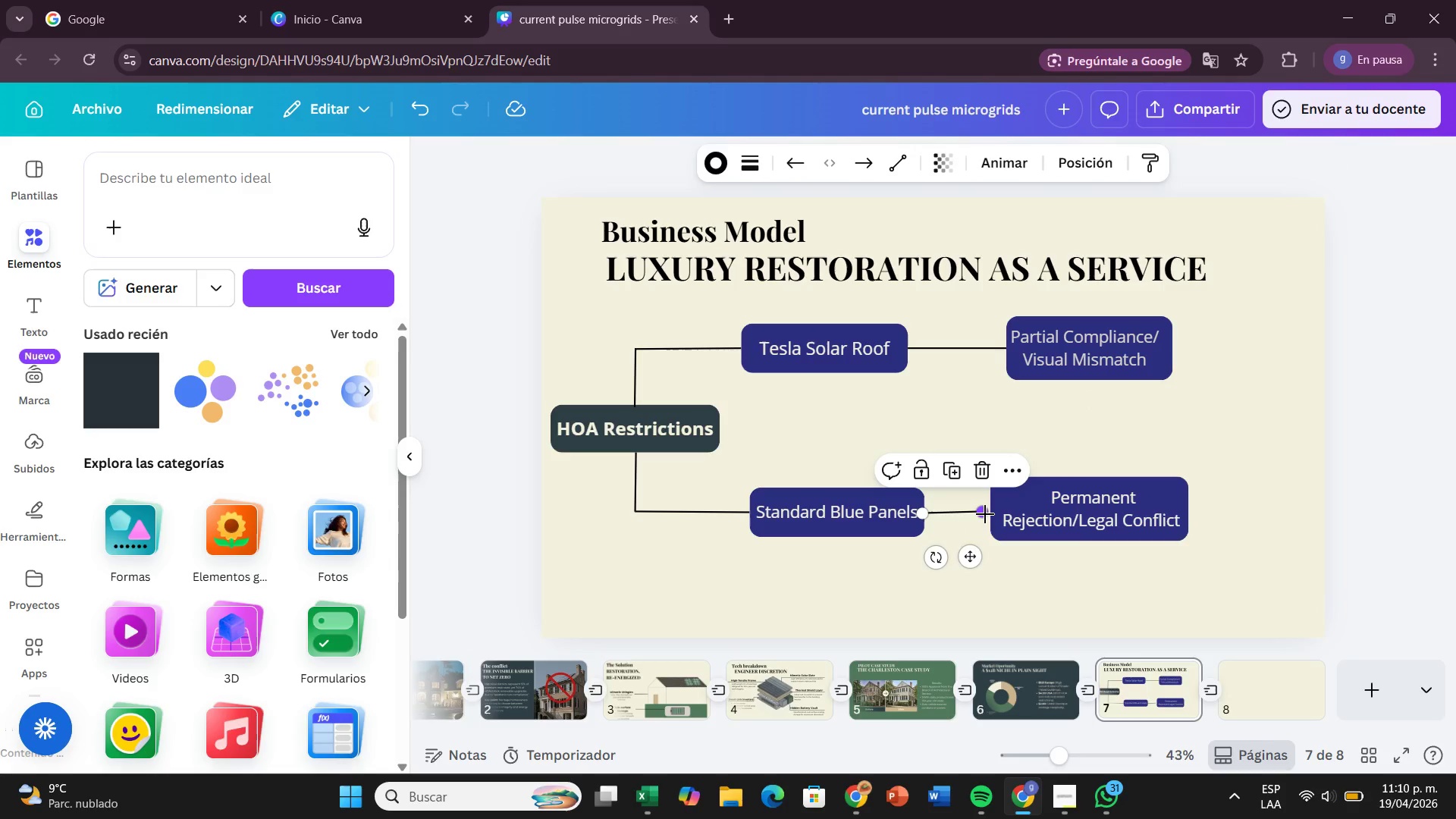 
left_click_drag(start_coordinate=[985, 514], to_coordinate=[991, 515])
 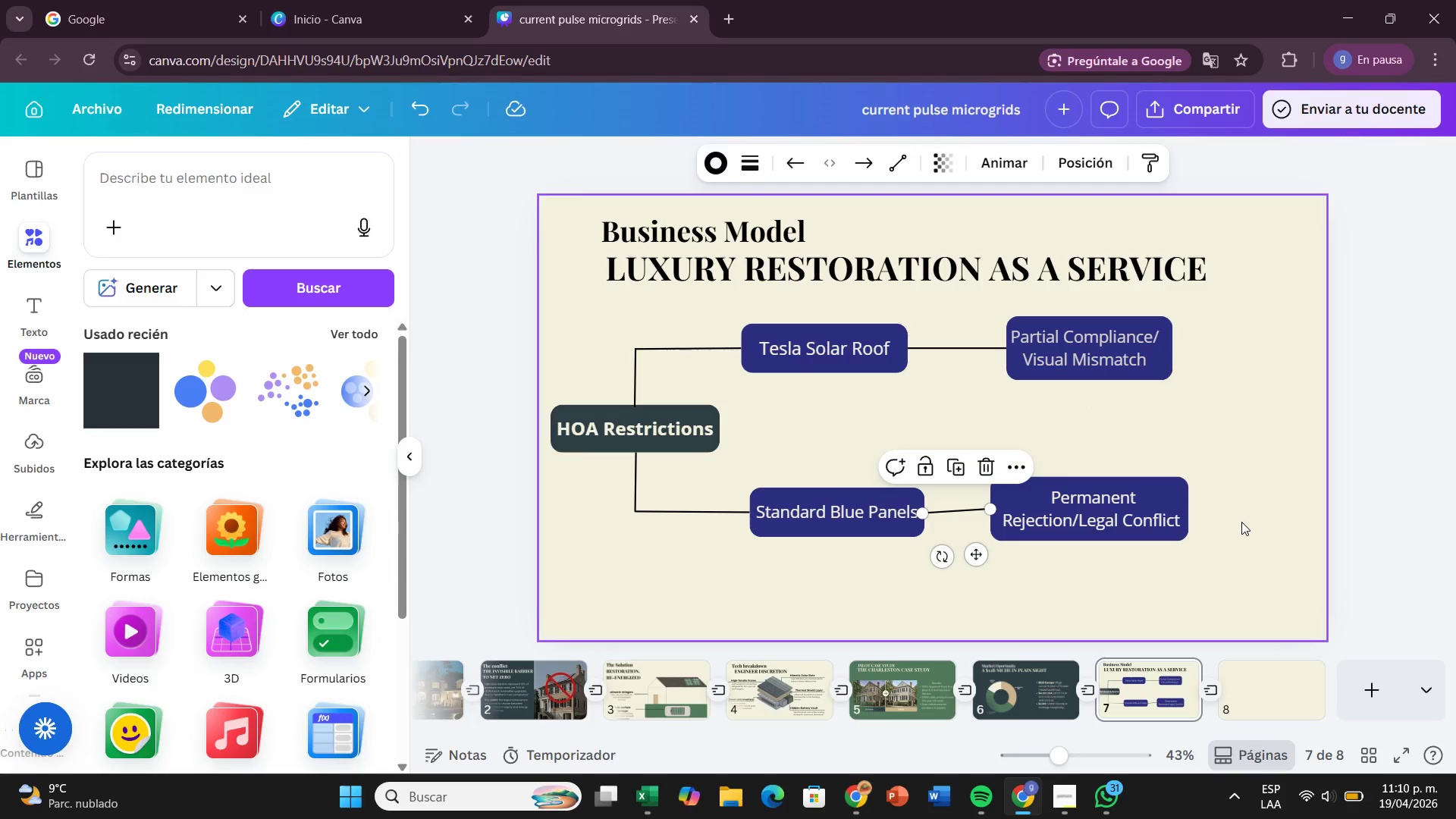 
left_click([1241, 522])
 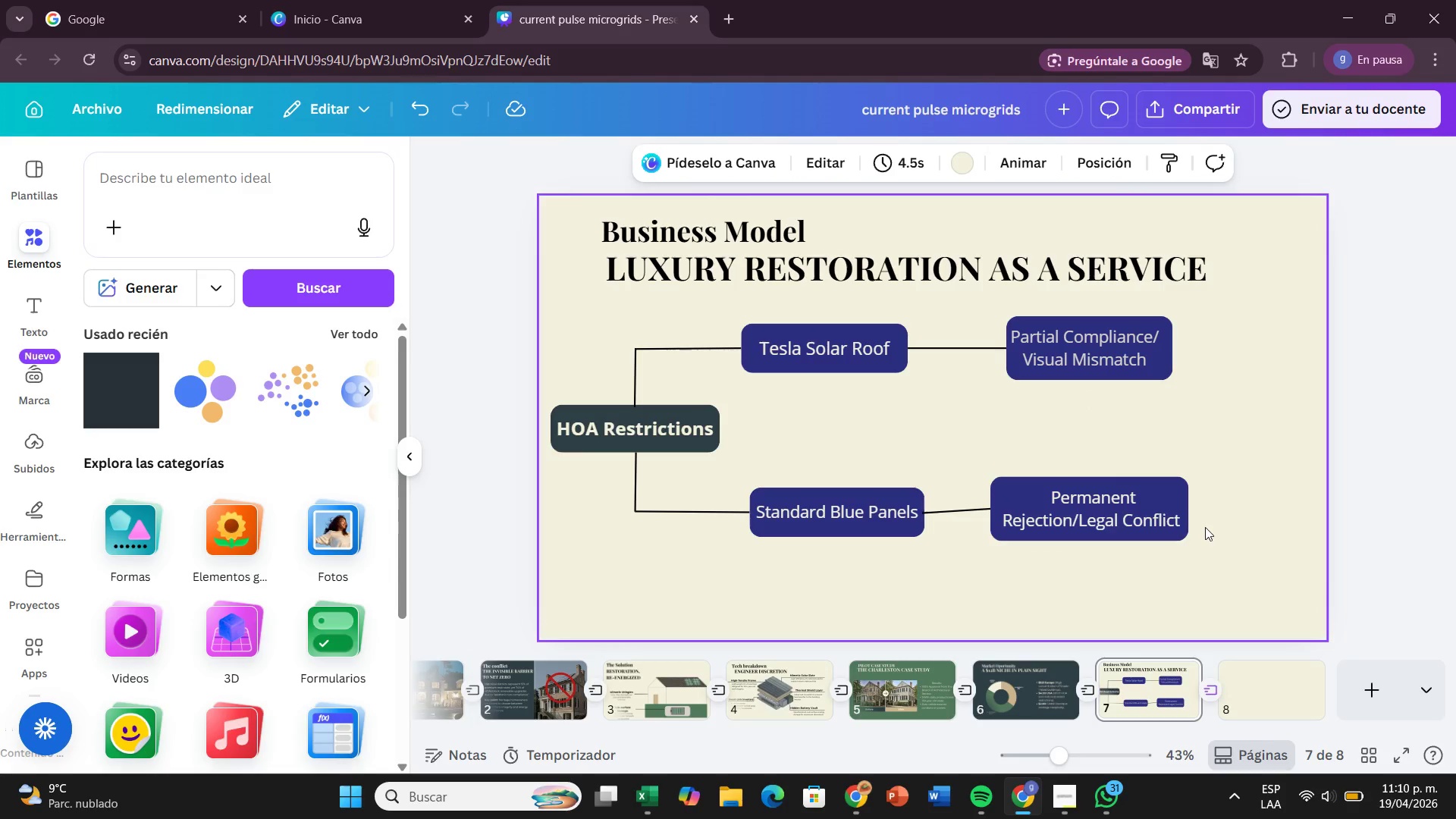 
wait(5.17)
 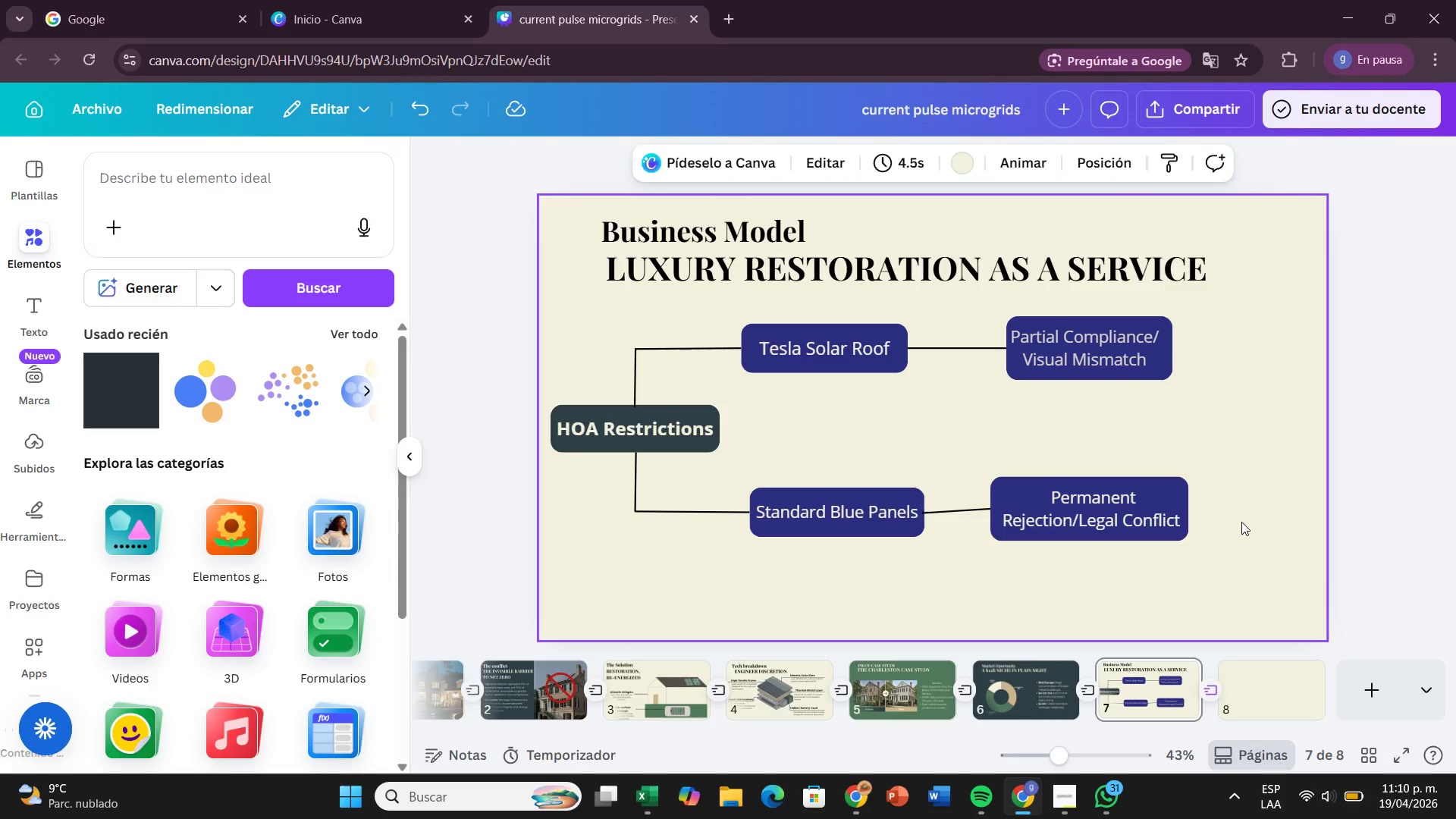 
left_click([937, 513])
 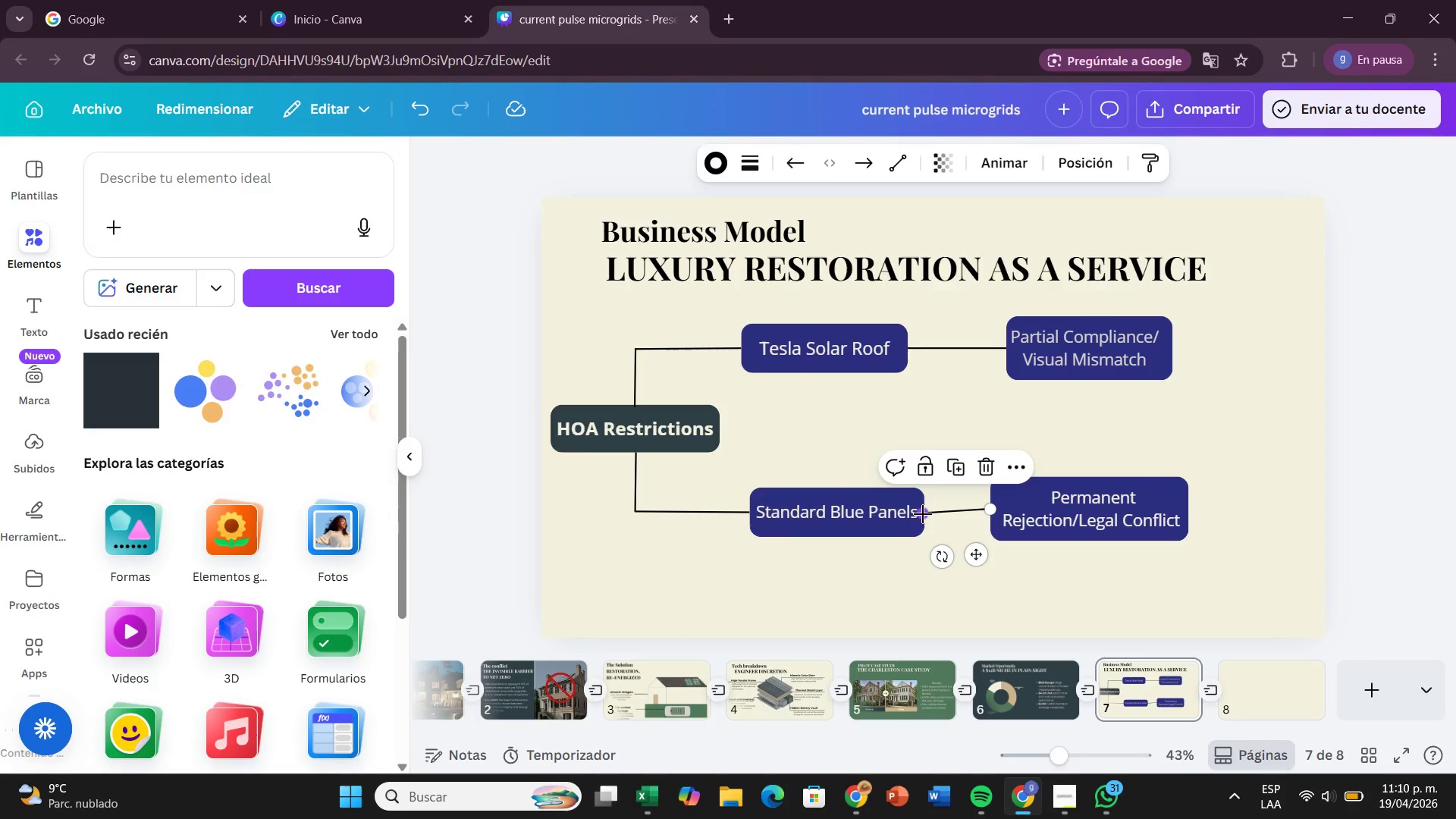 
left_click_drag(start_coordinate=[923, 514], to_coordinate=[917, 503])
 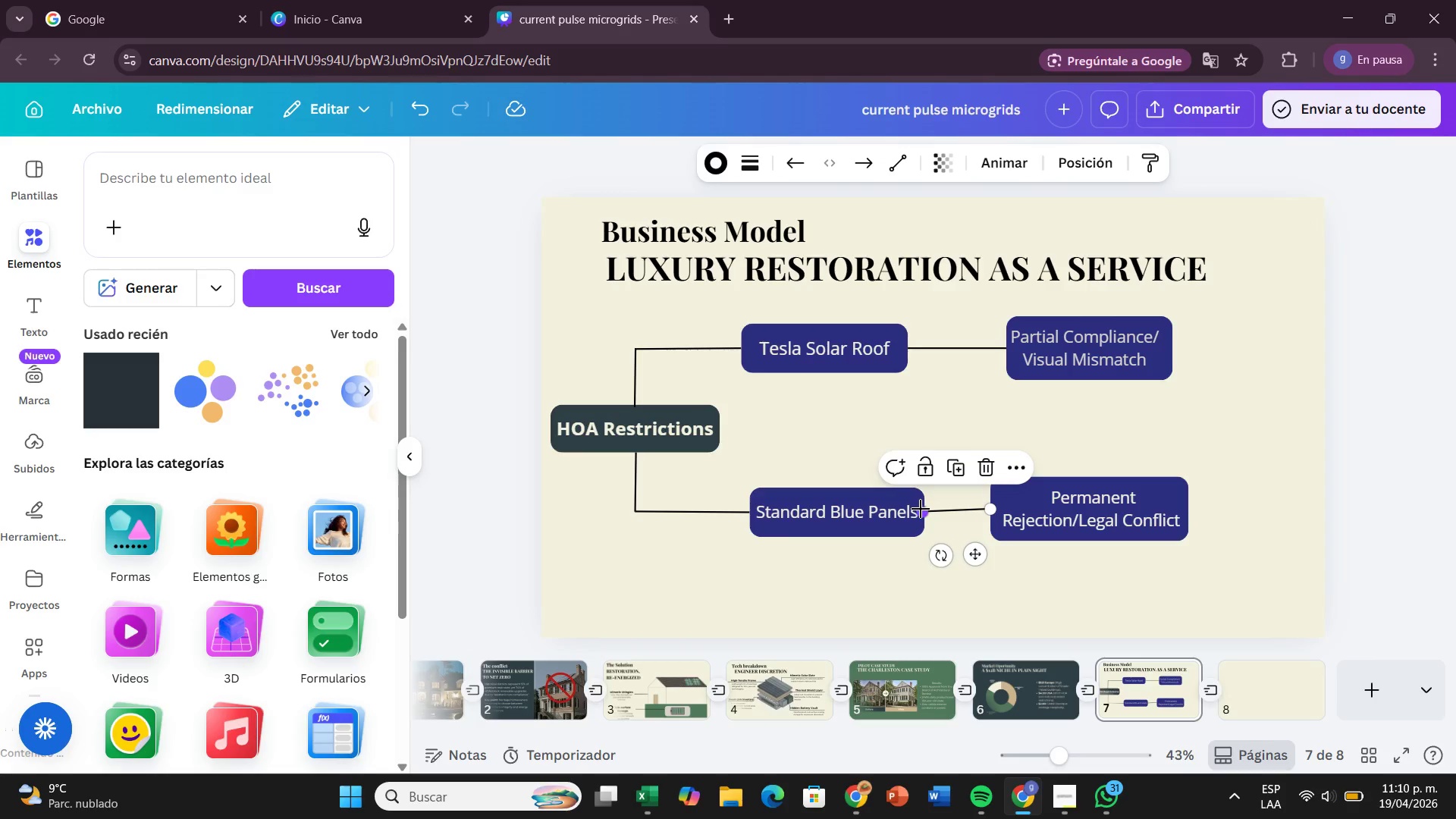 
left_click_drag(start_coordinate=[921, 509], to_coordinate=[924, 503])
 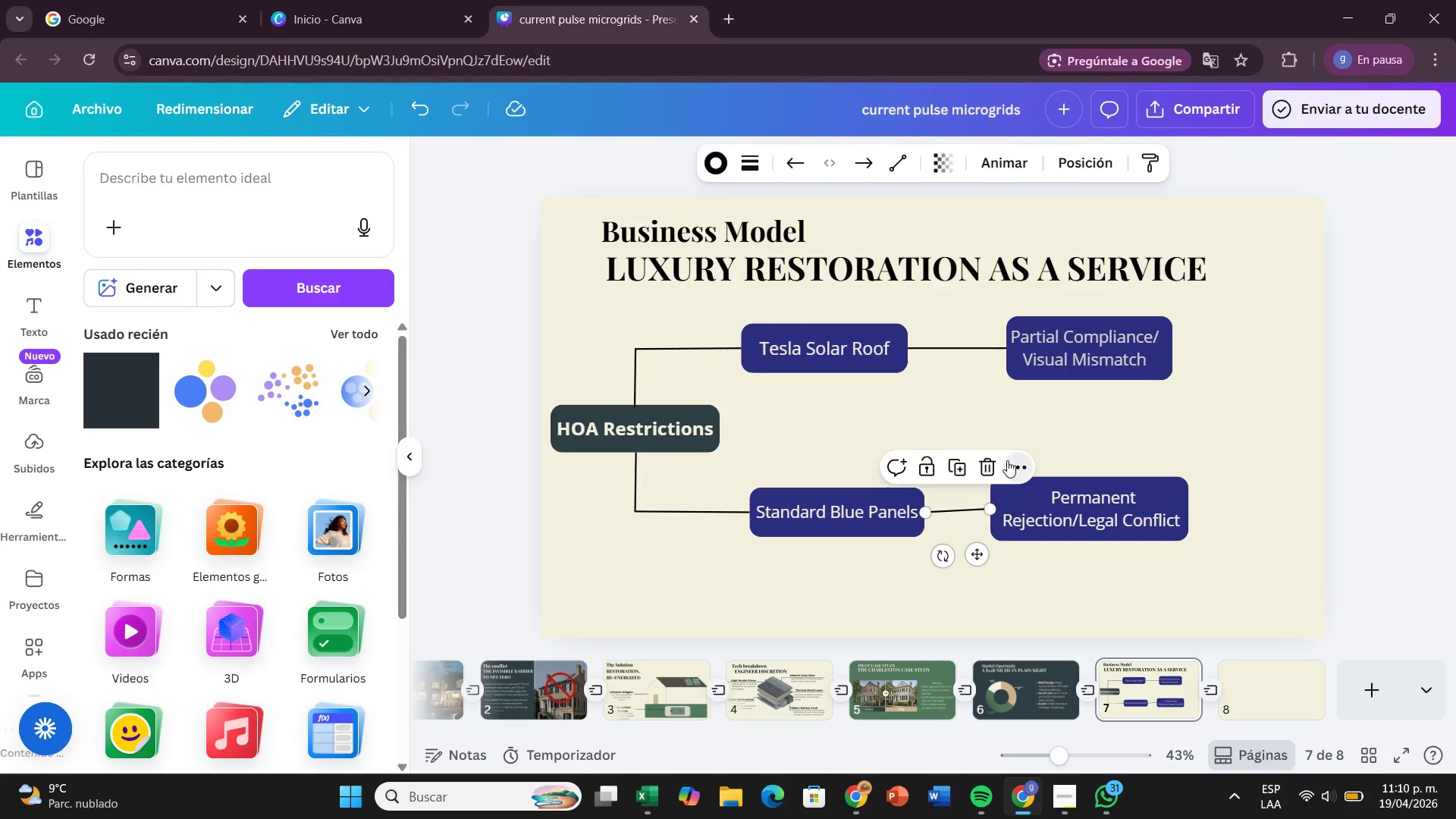 
left_click([1007, 460])
 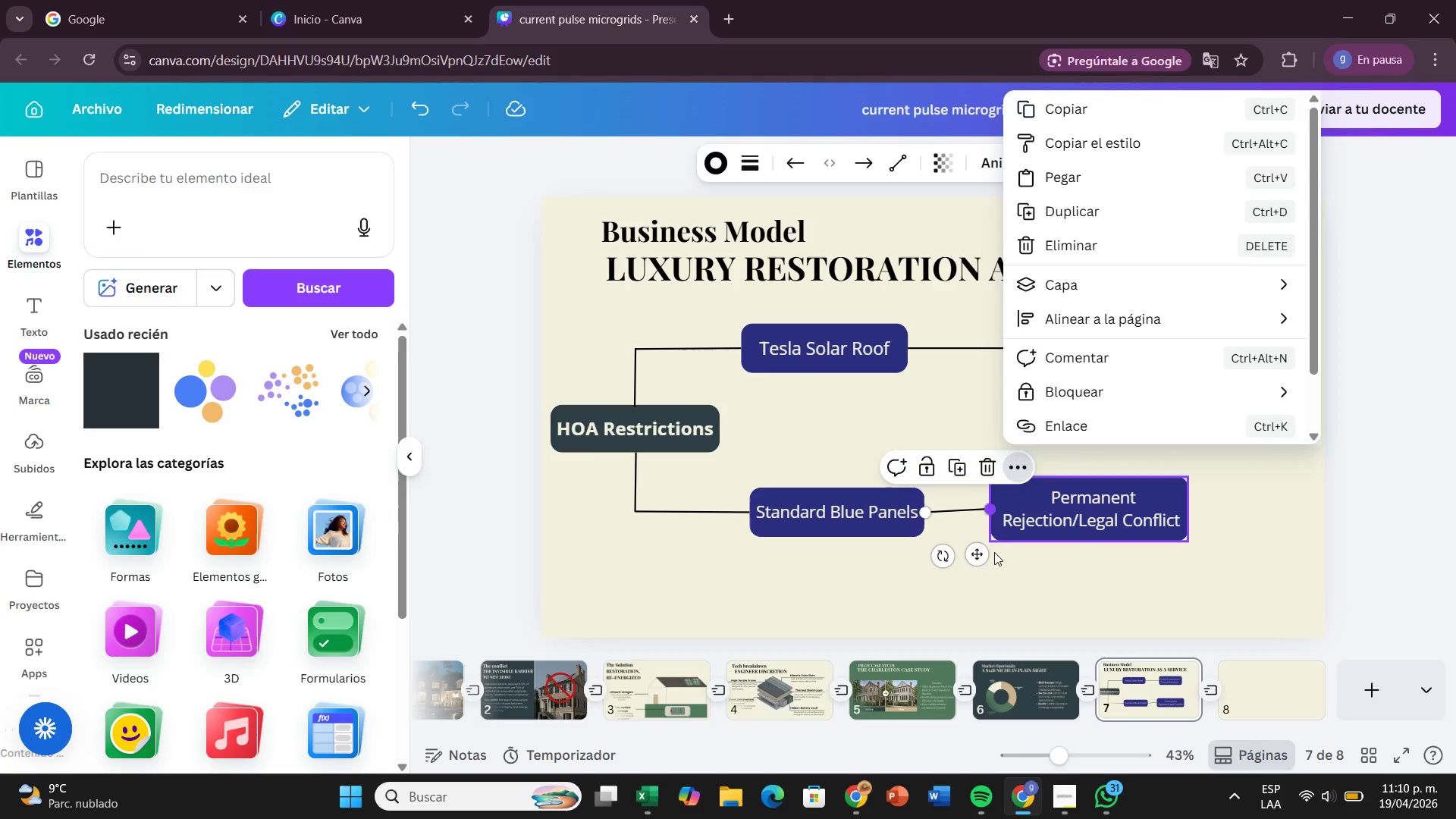 
left_click([995, 554])
 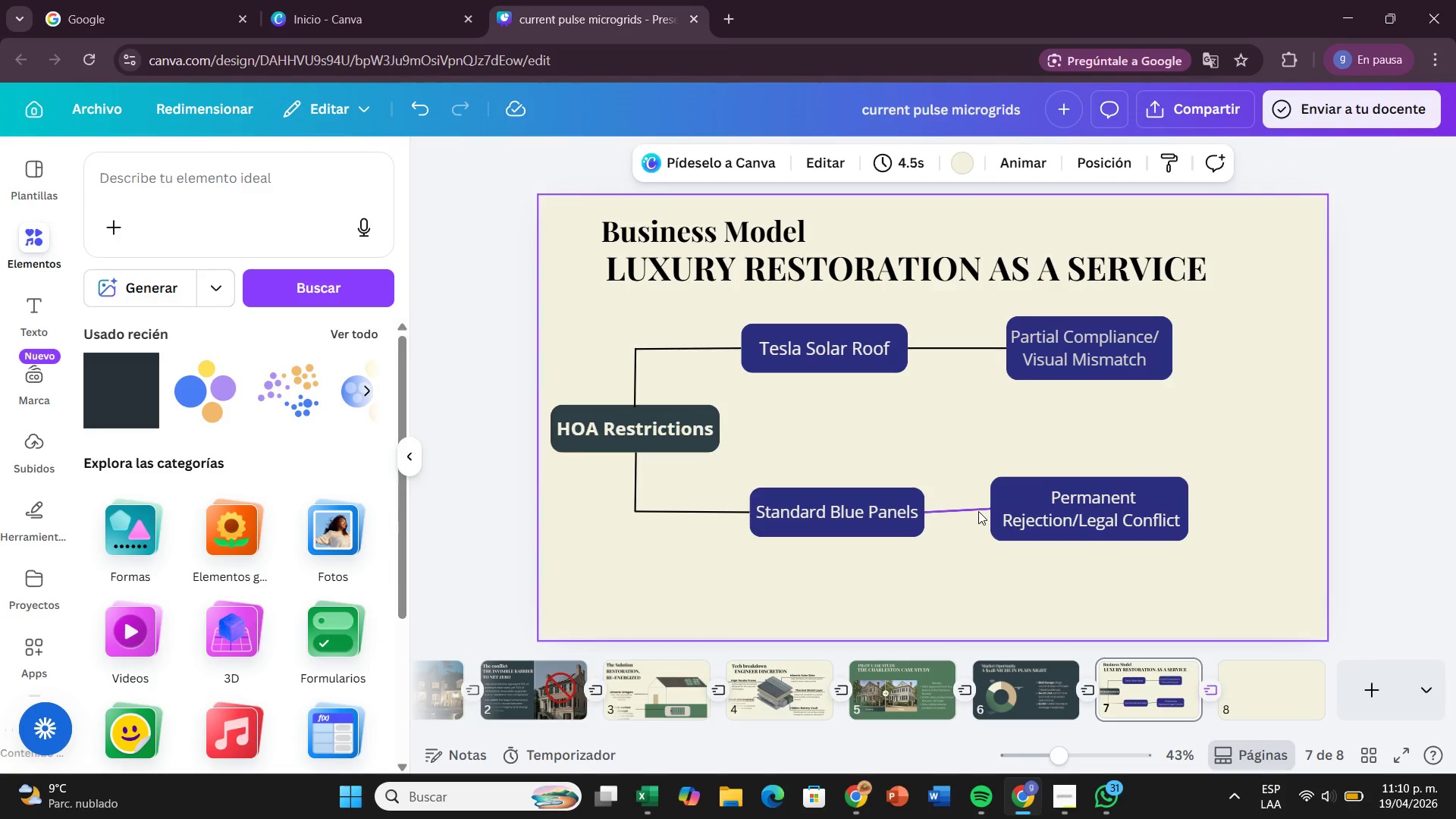 
left_click([977, 510])
 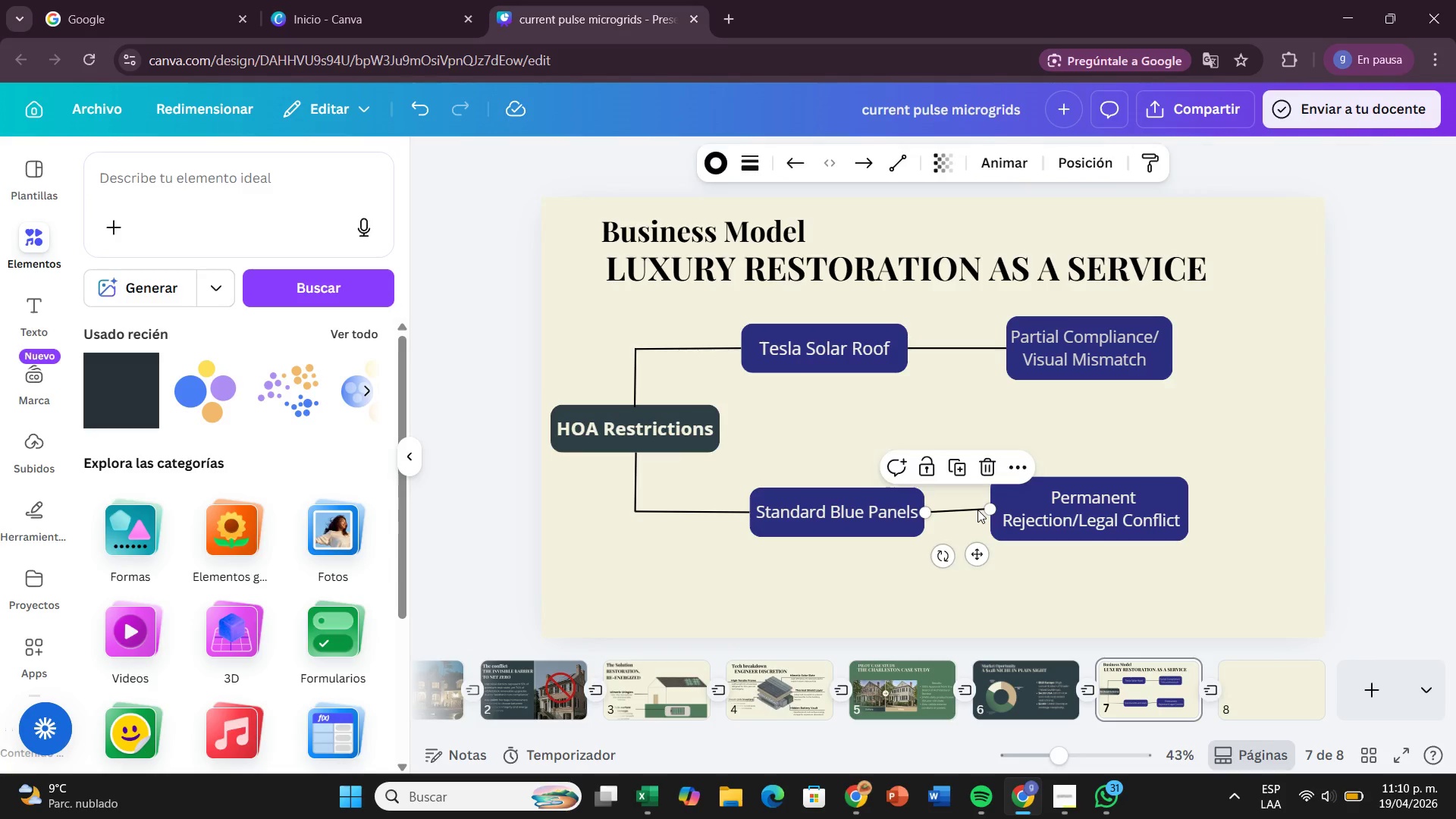 
key(Backspace)
 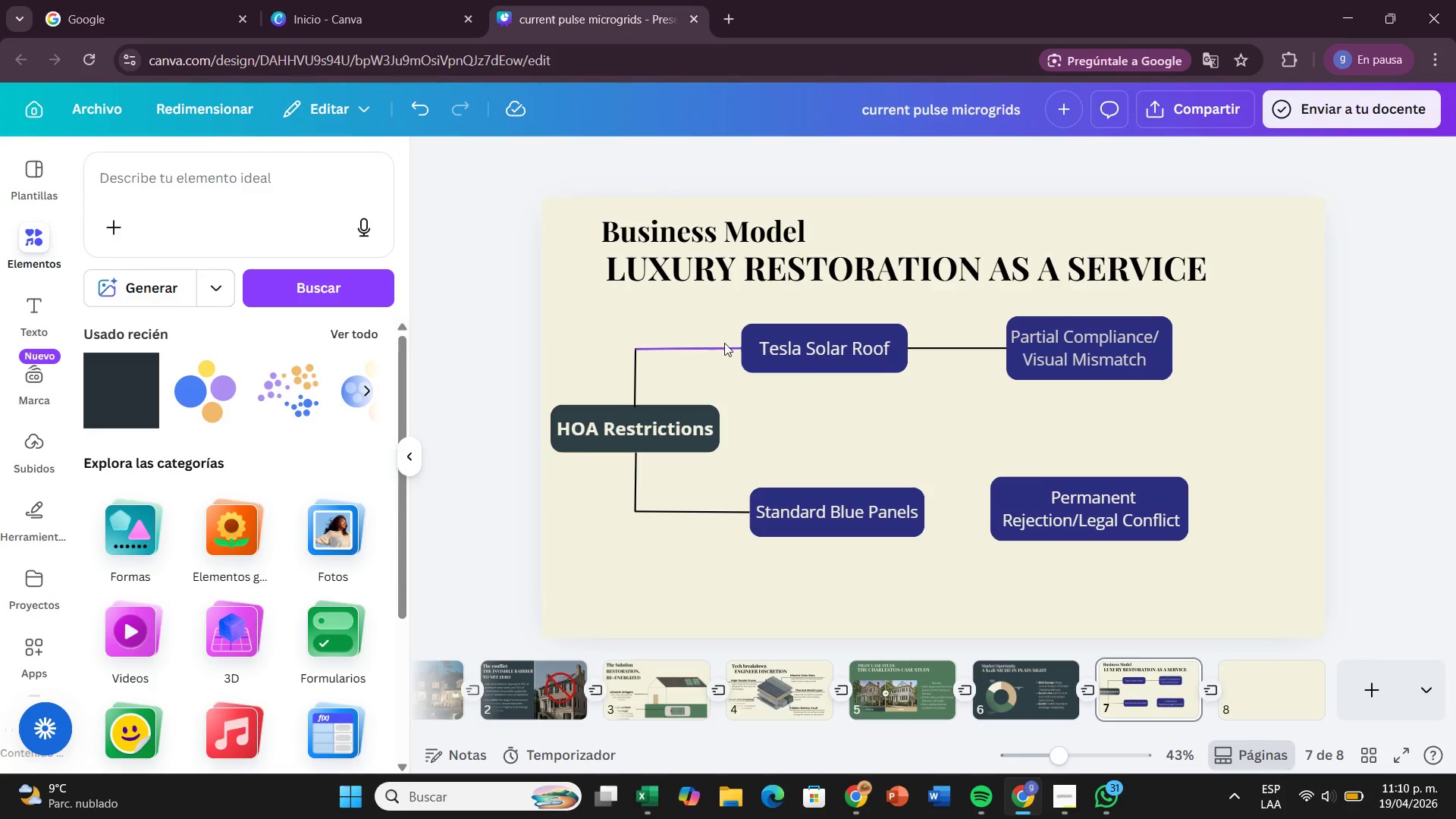 
left_click([724, 343])
 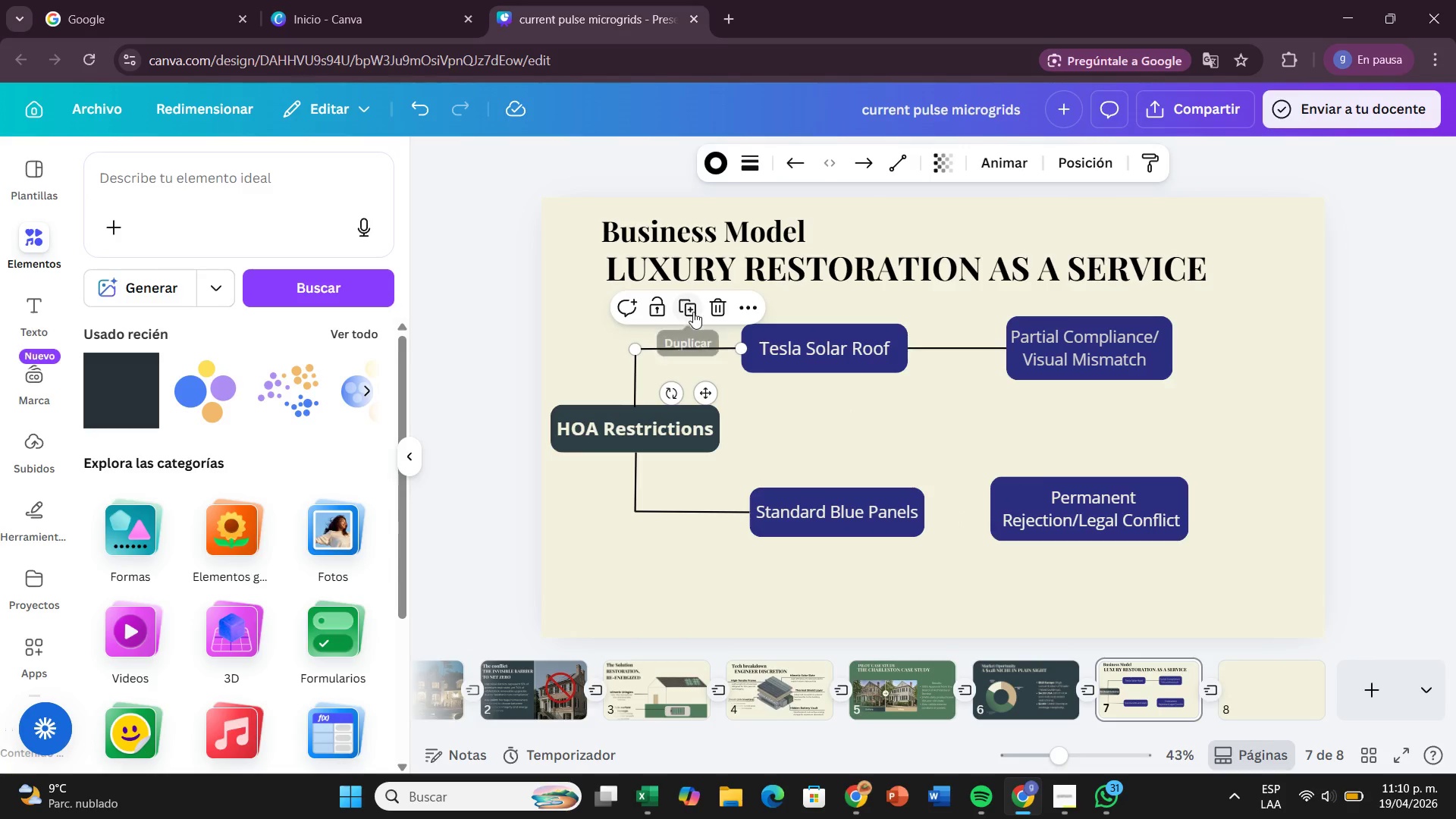 
left_click([695, 309])
 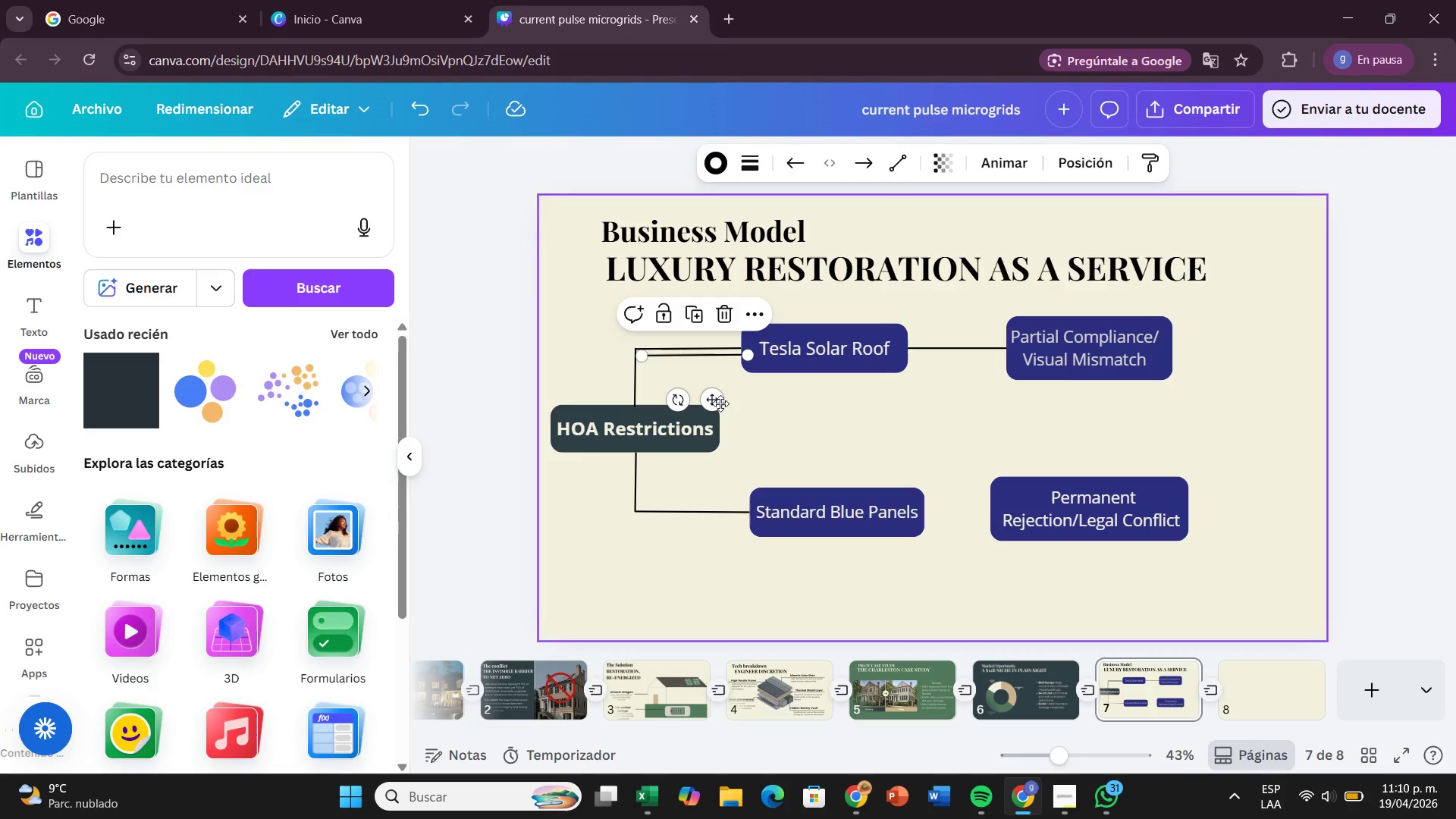 
left_click_drag(start_coordinate=[720, 402], to_coordinate=[1001, 560])
 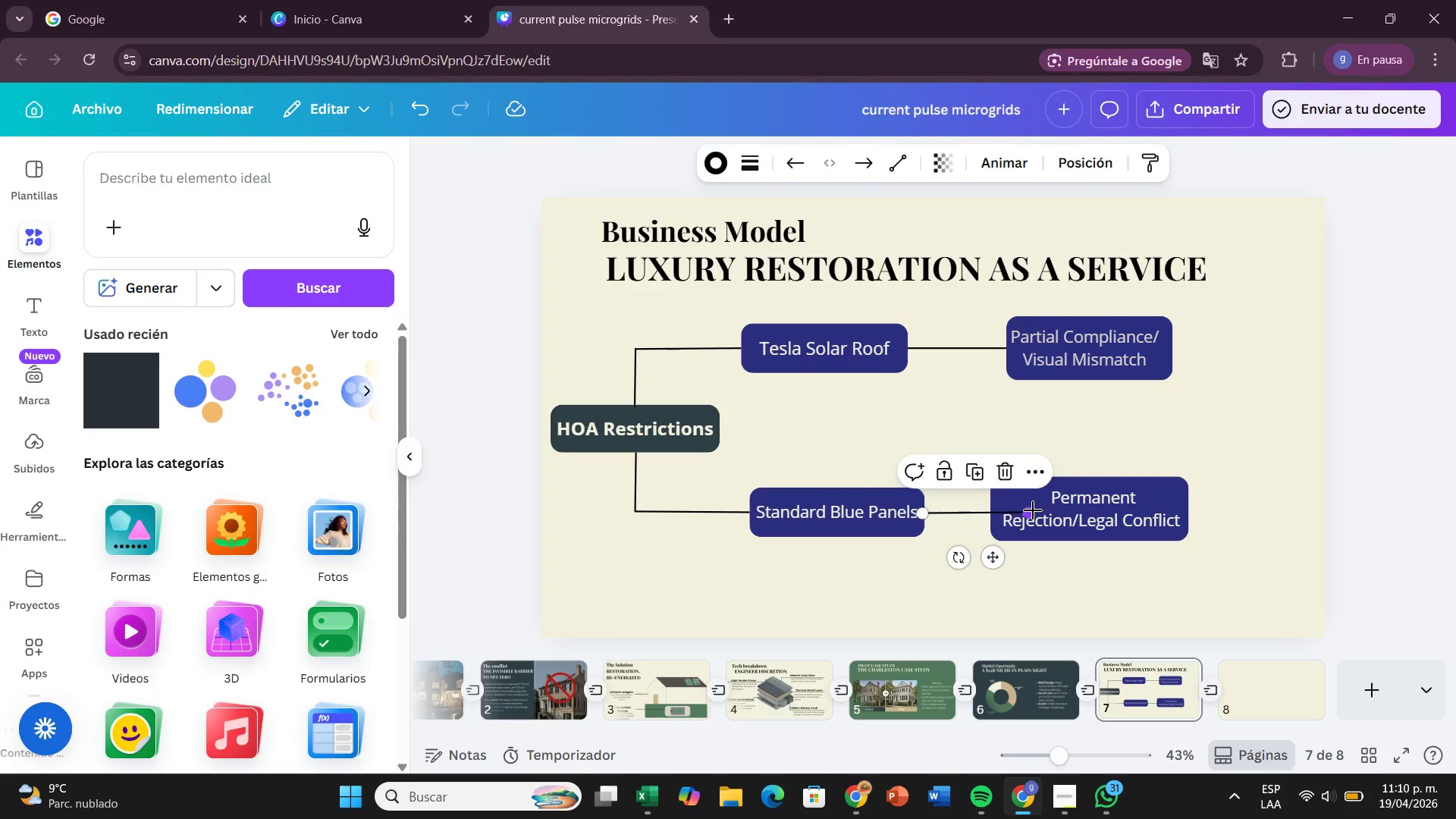 
left_click_drag(start_coordinate=[1033, 510], to_coordinate=[990, 519])
 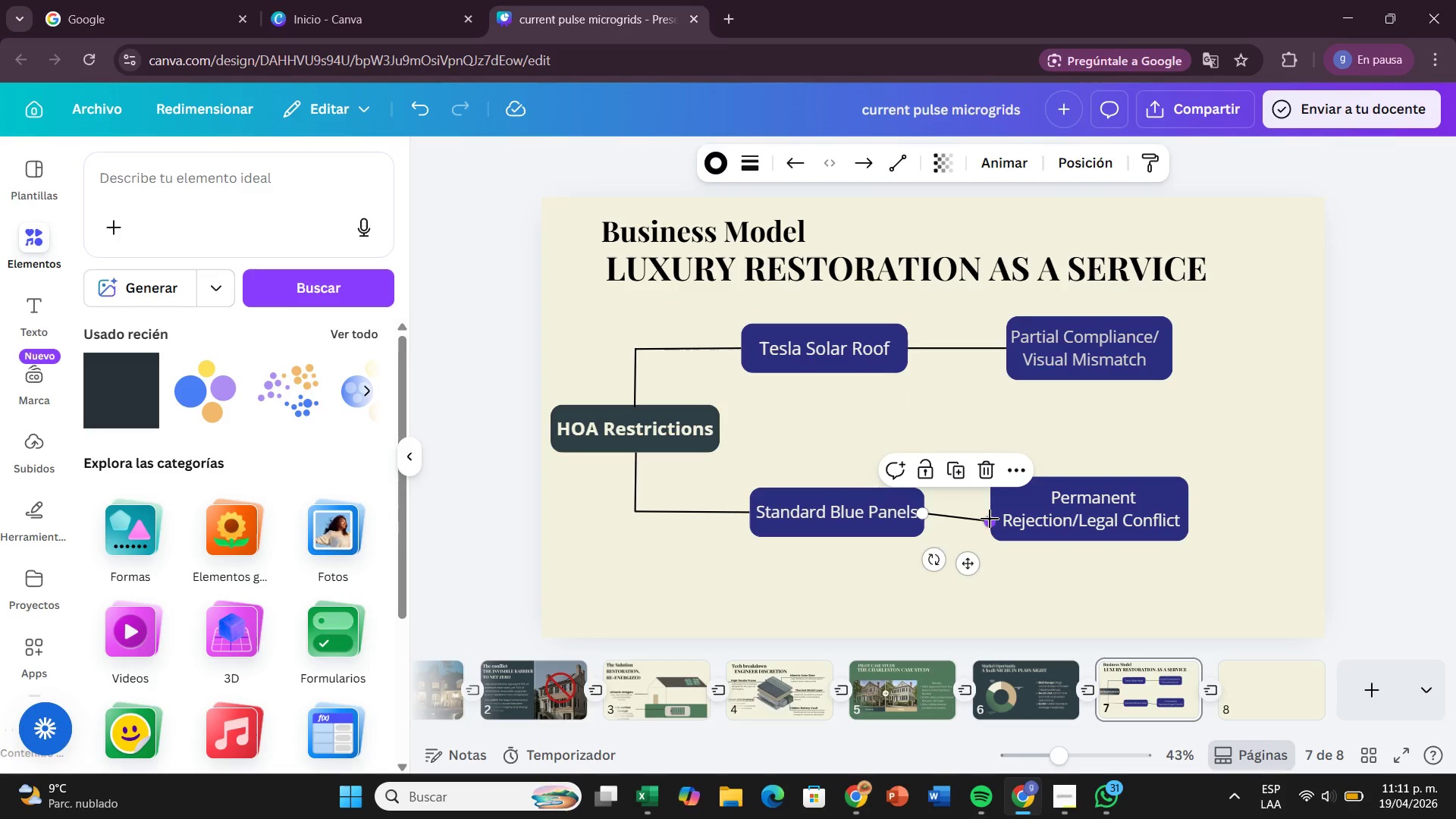 
key(Control+Z)
 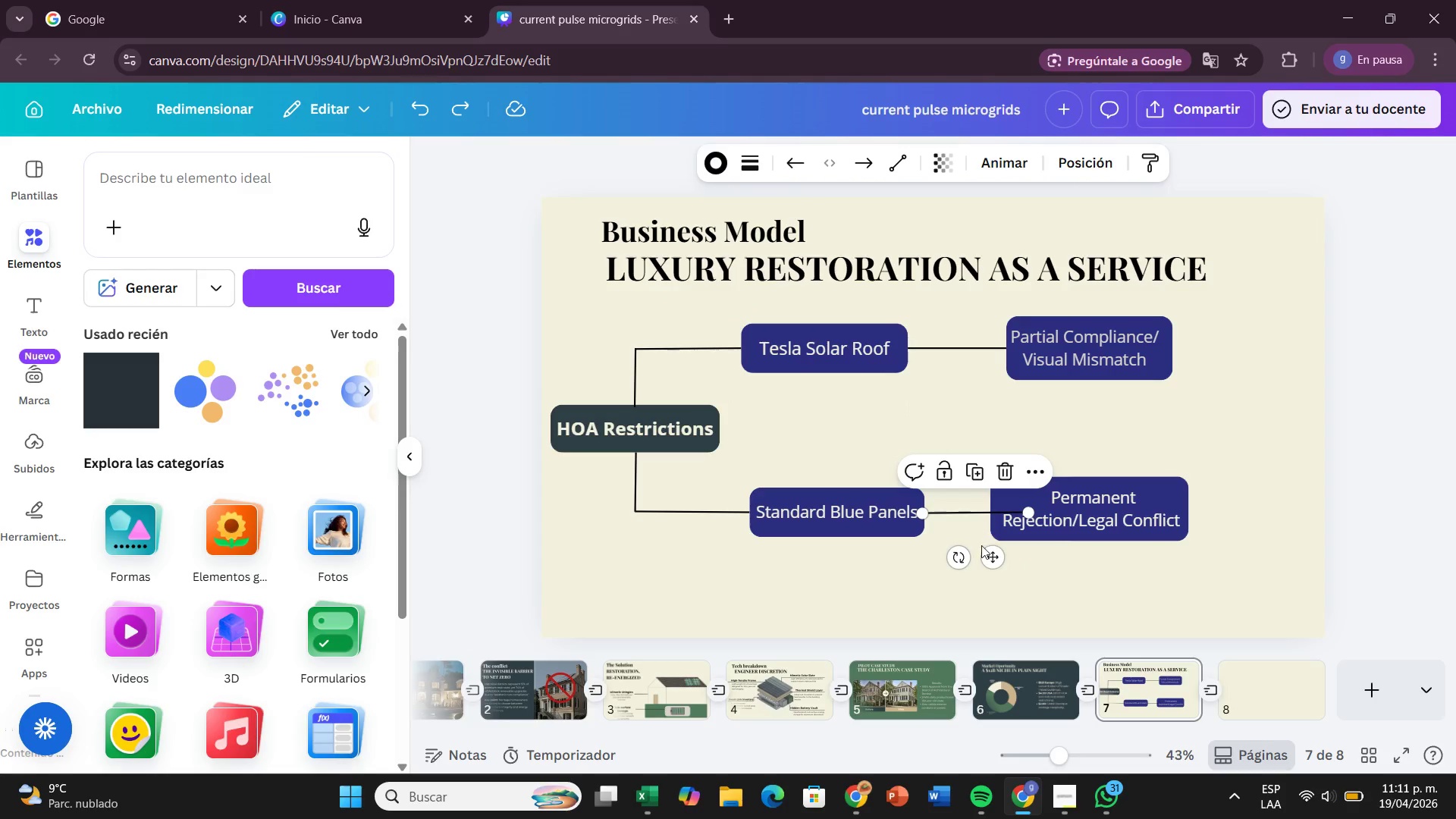 
left_click_drag(start_coordinate=[987, 562], to_coordinate=[986, 497])
 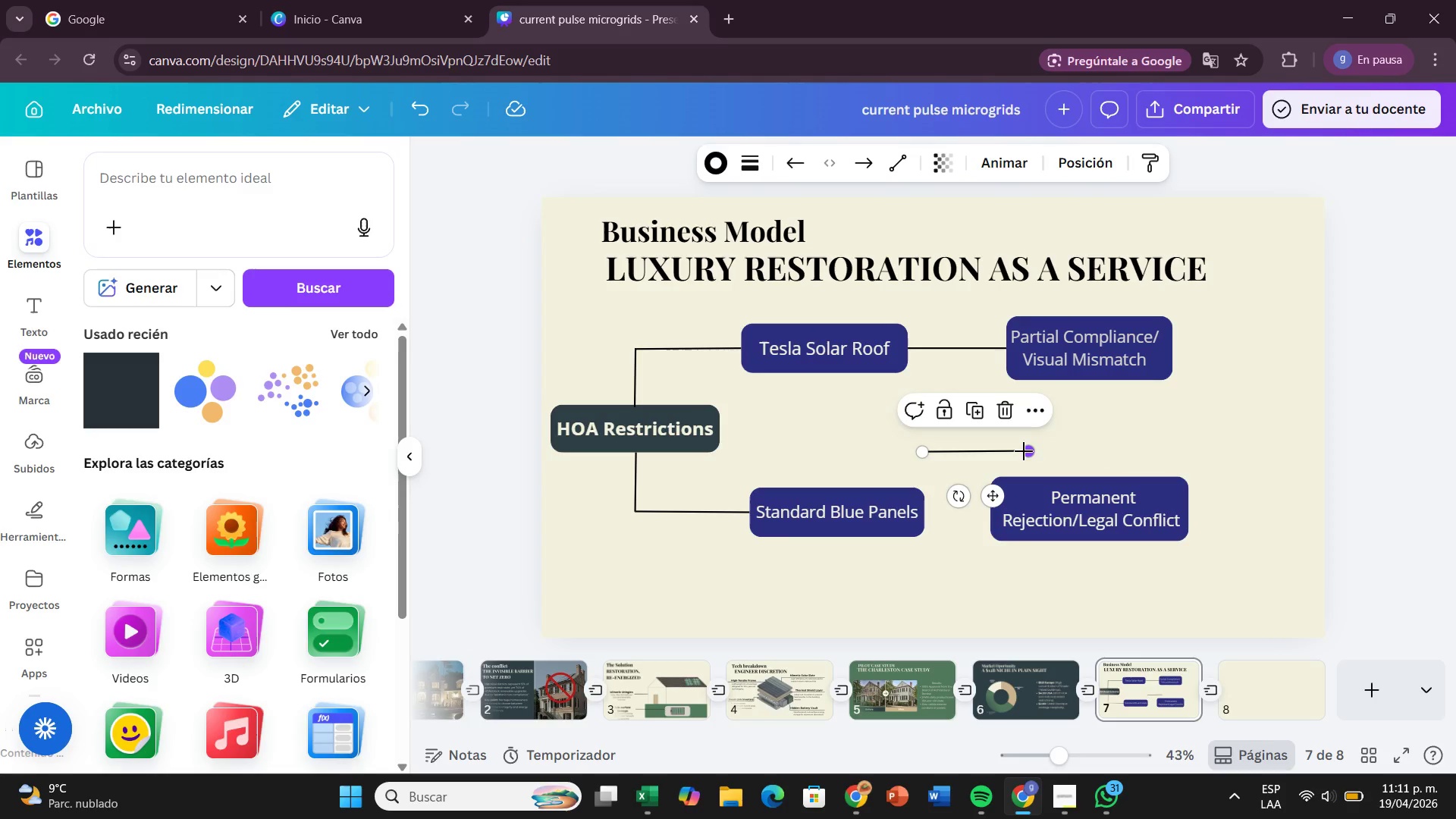 
left_click_drag(start_coordinate=[1028, 451], to_coordinate=[989, 453])
 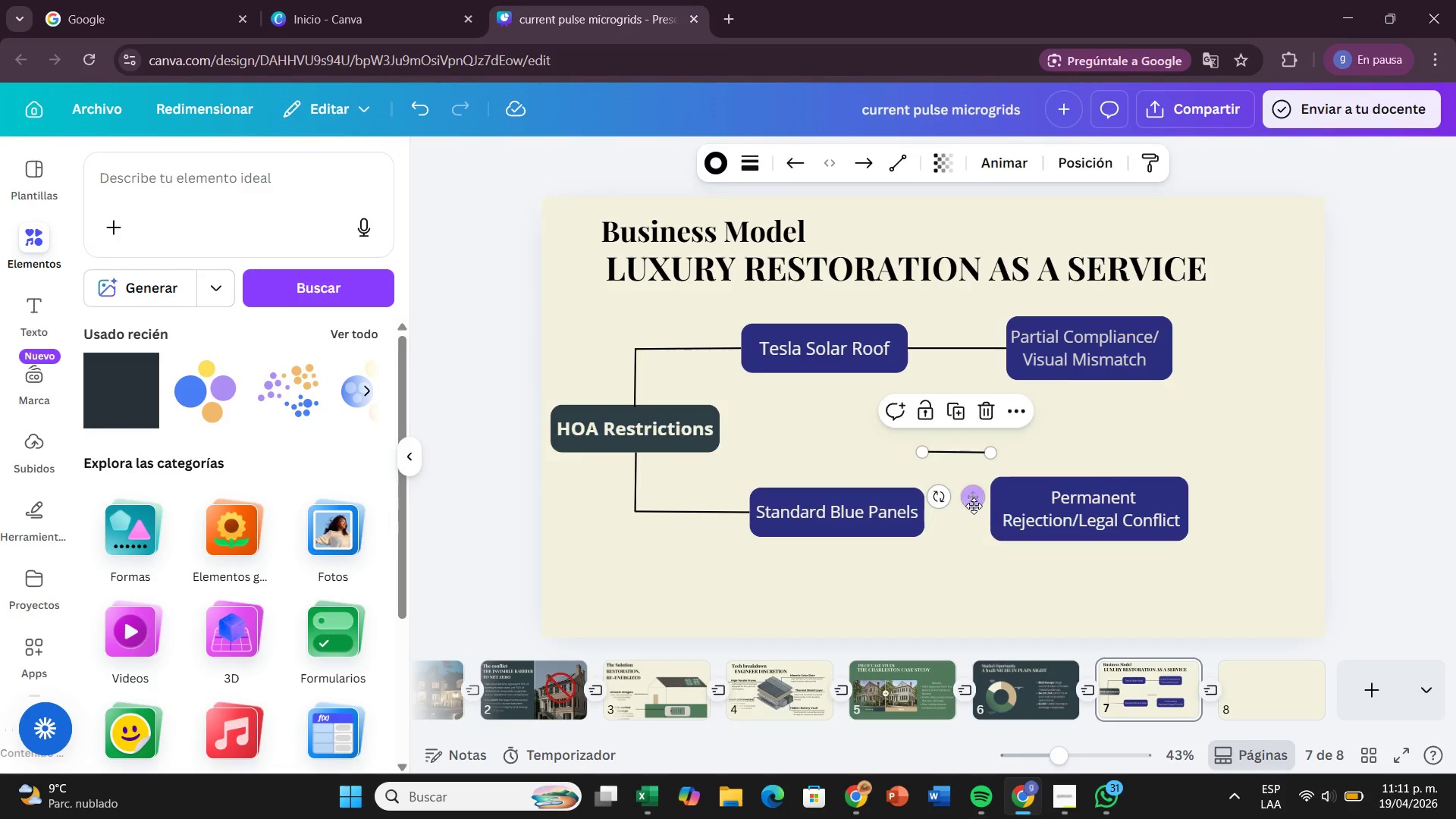 
left_click_drag(start_coordinate=[974, 506], to_coordinate=[979, 564])
 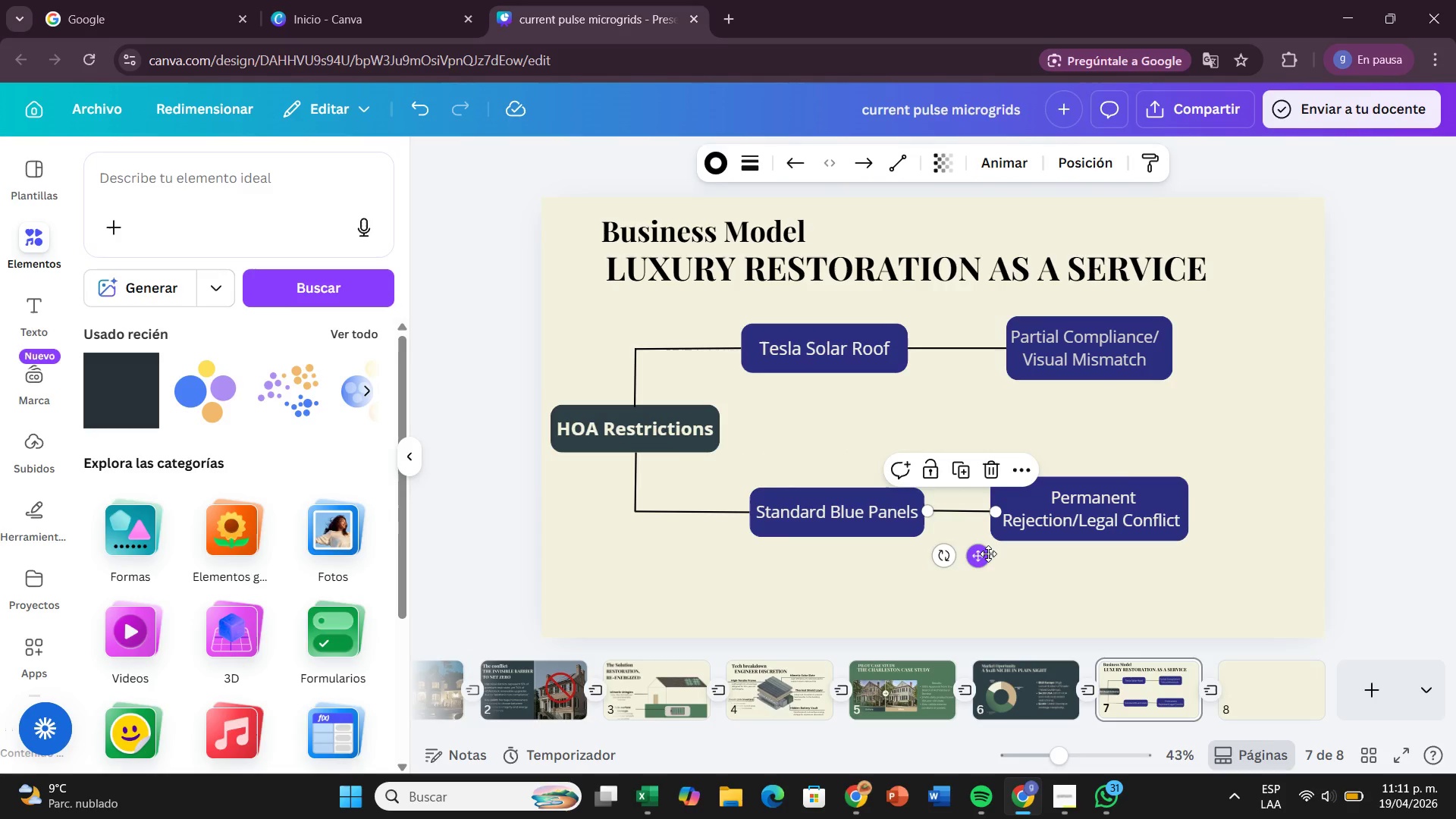 
left_click([988, 554])
 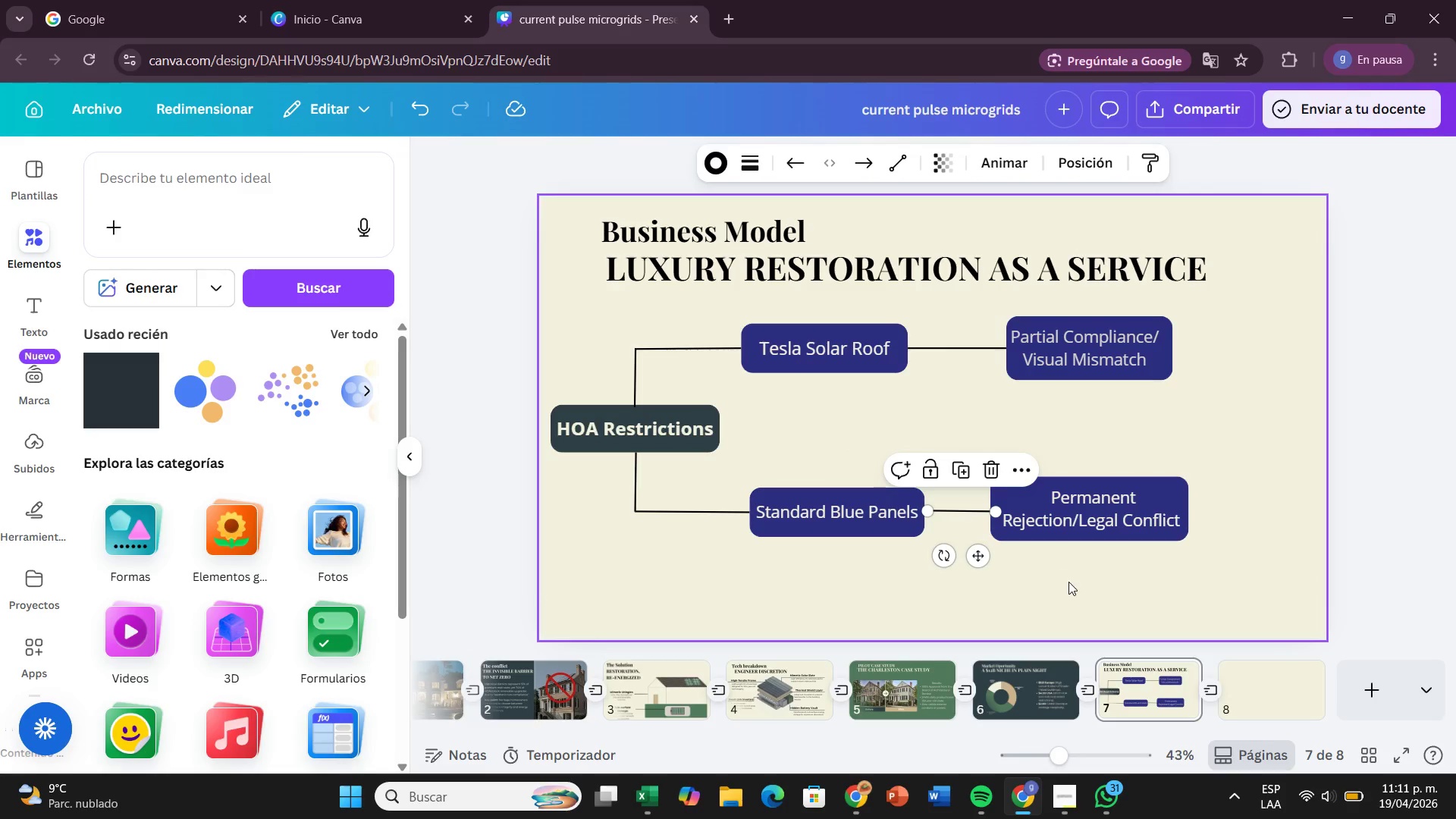 
left_click([1068, 582])
 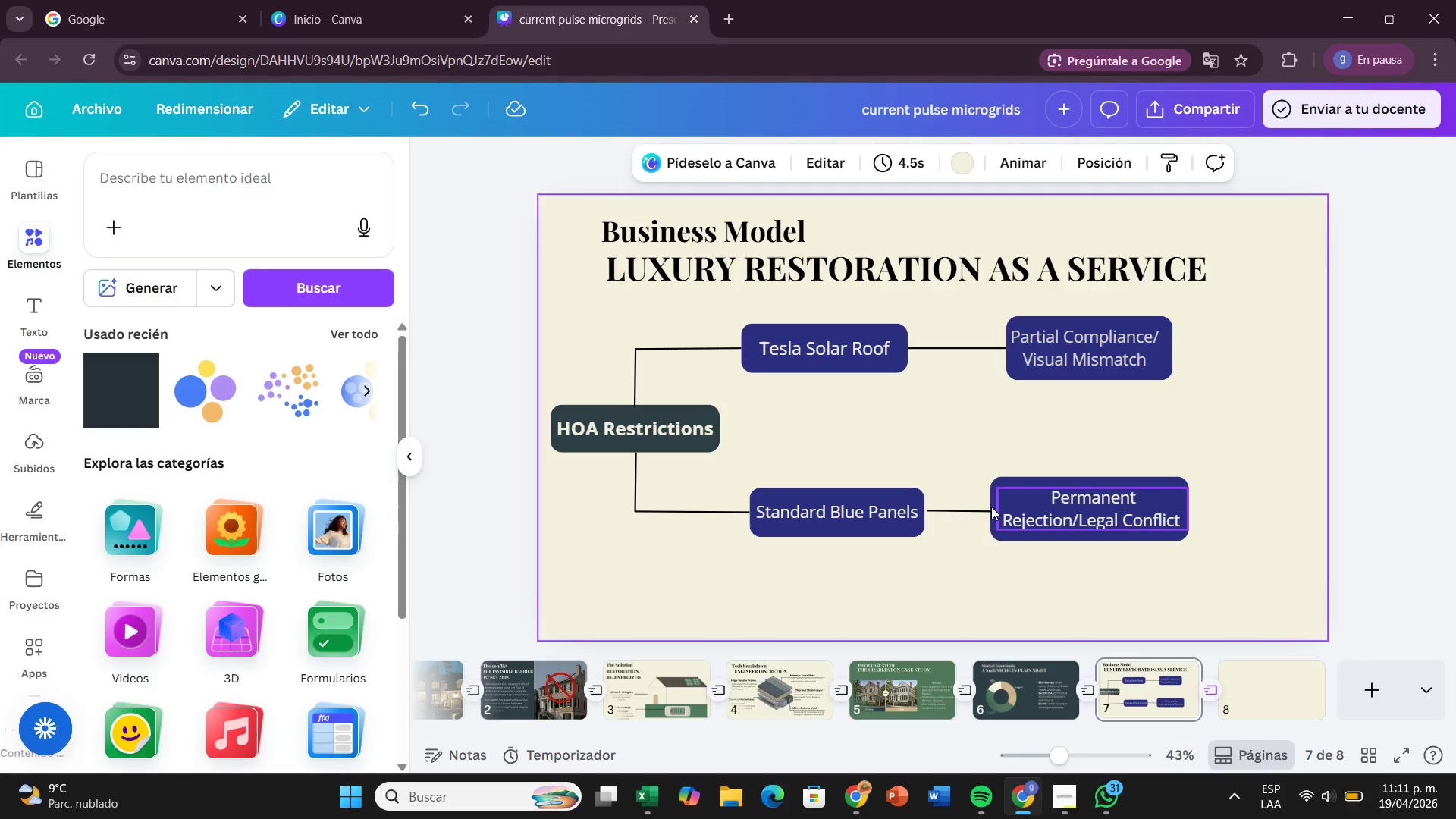 
left_click([977, 510])
 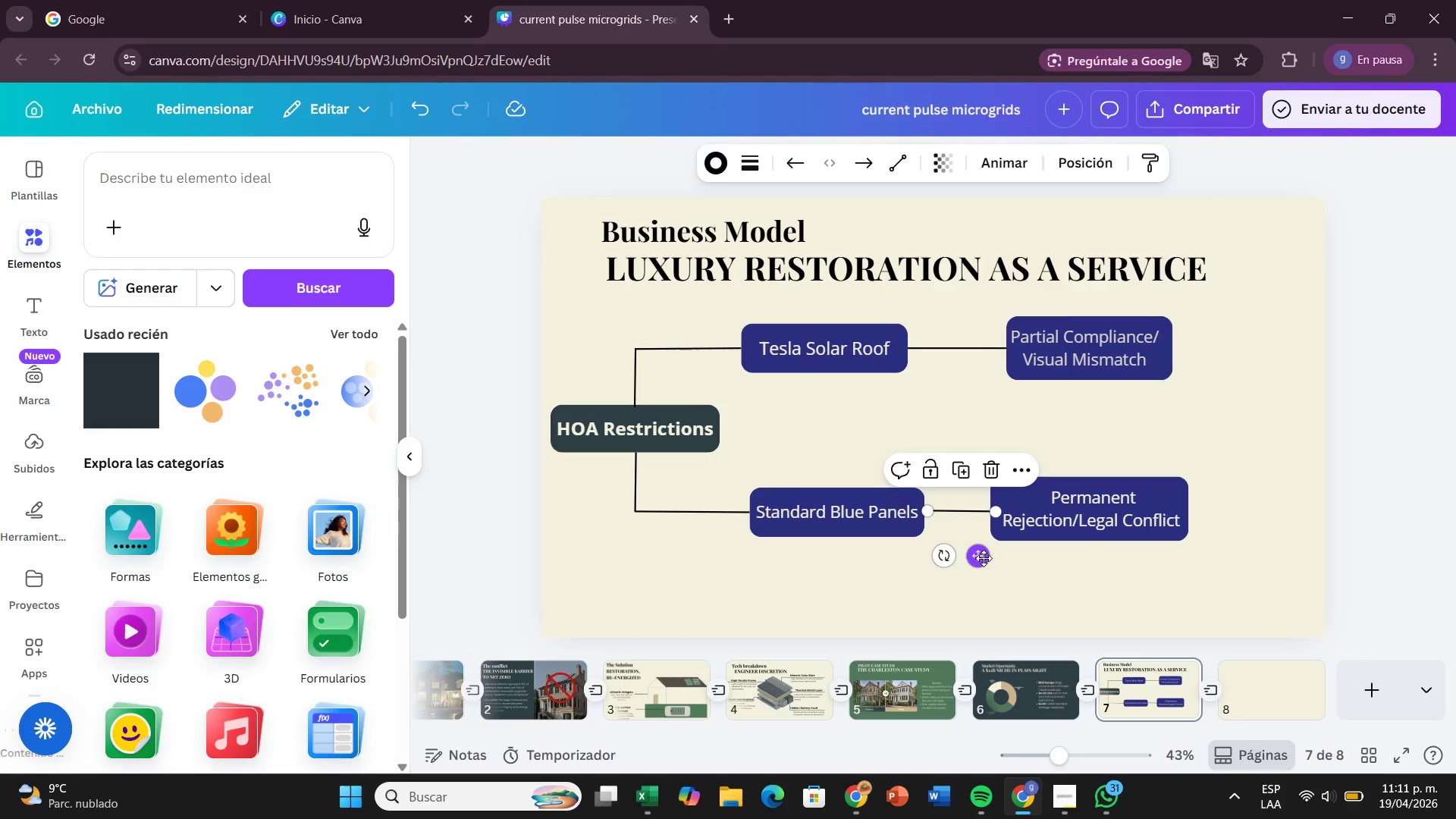 
left_click_drag(start_coordinate=[984, 558], to_coordinate=[978, 558])
 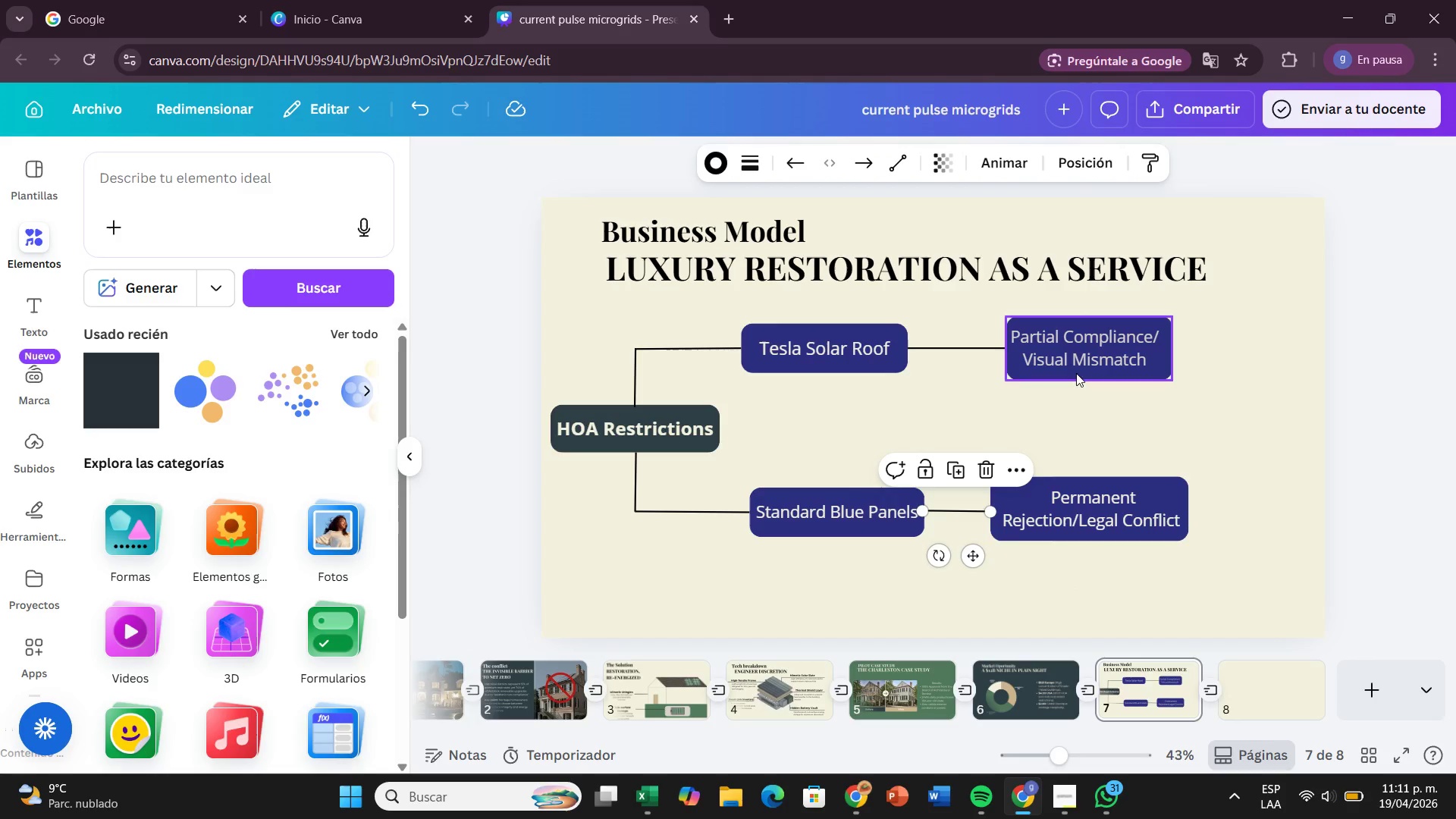 
left_click([1034, 364])
 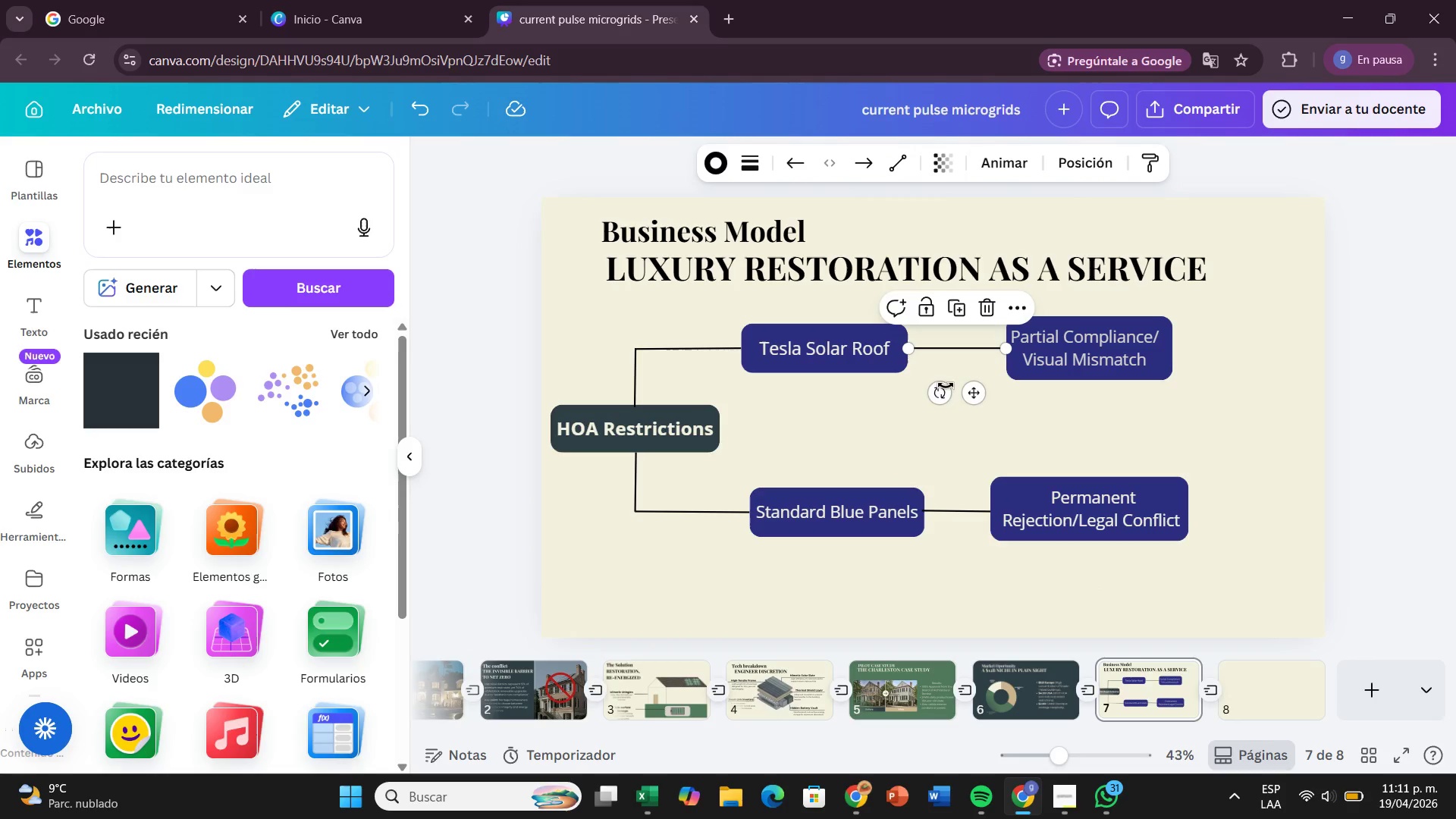 
left_click_drag(start_coordinate=[974, 402], to_coordinate=[978, 447])
 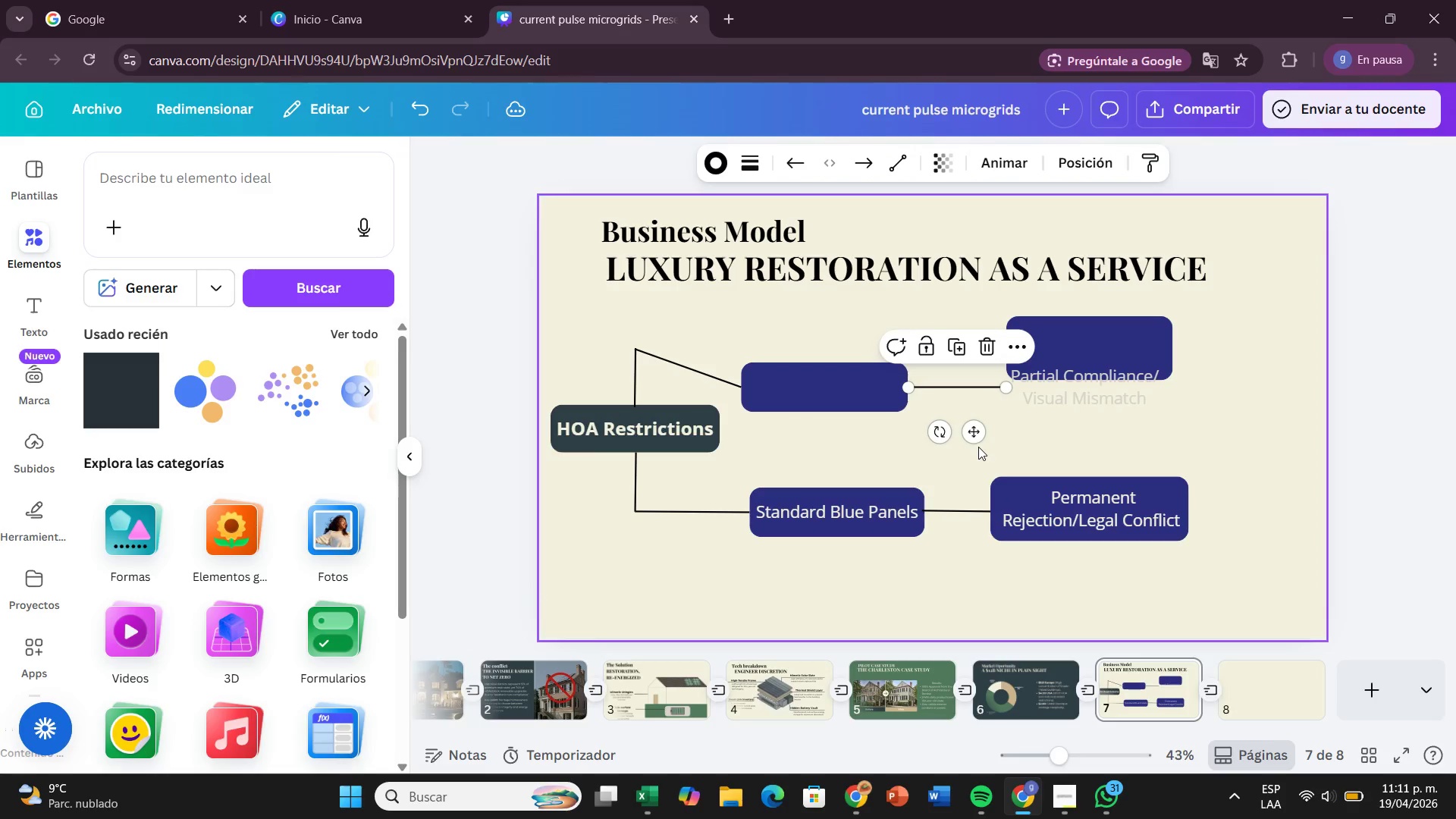 
key(Control+Z)
 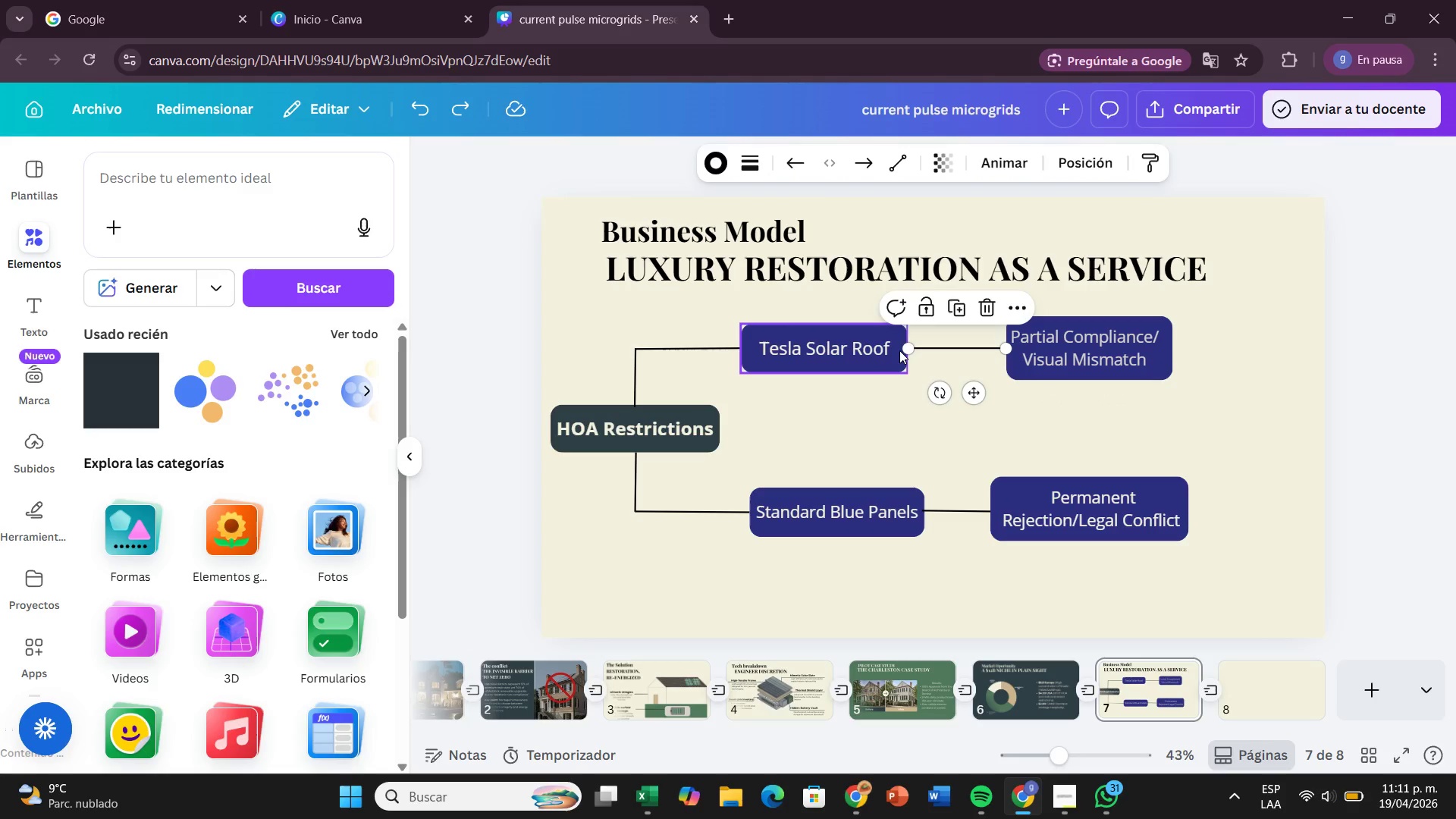 
left_click_drag(start_coordinate=[913, 347], to_coordinate=[916, 399])
 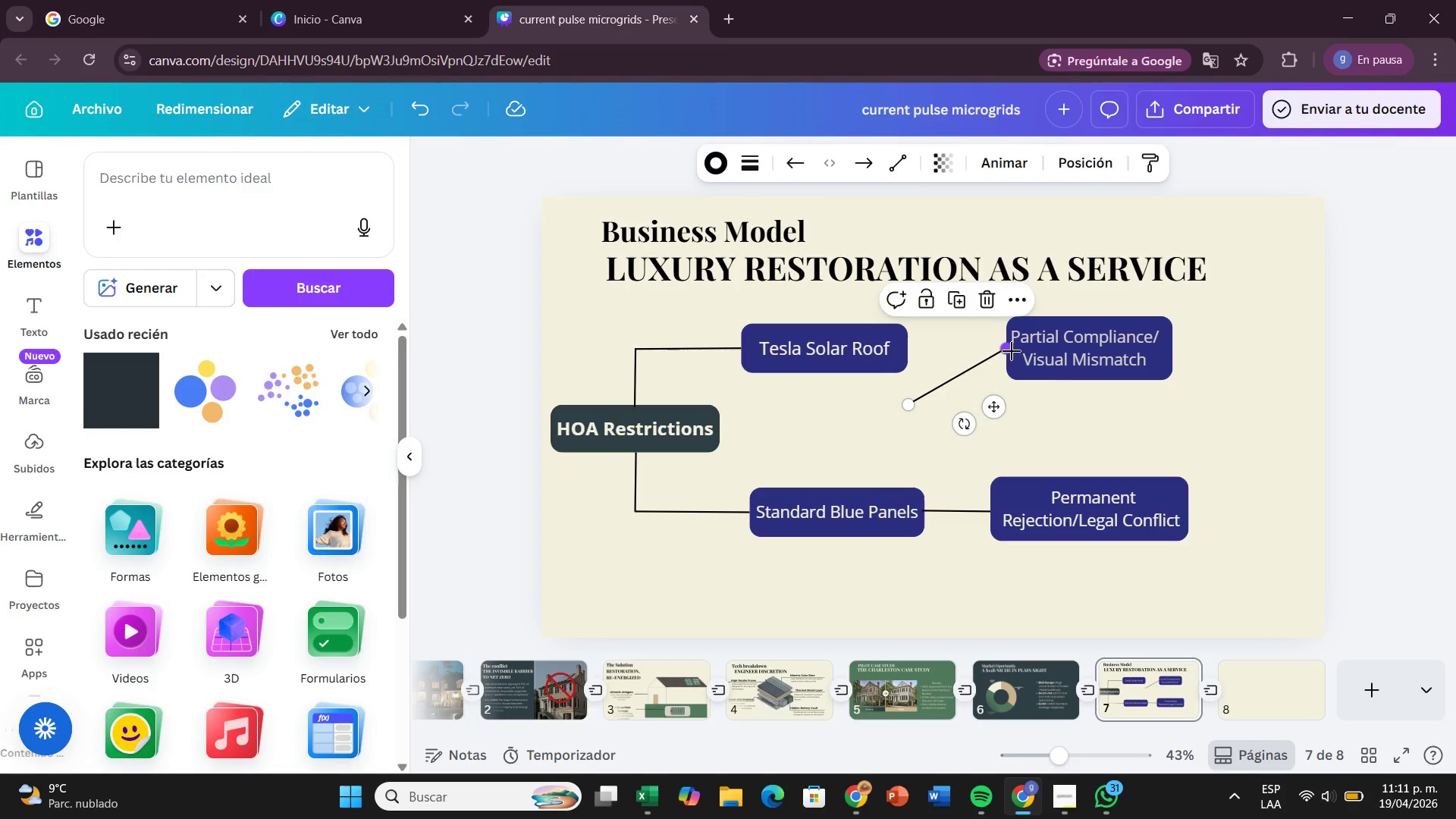 
left_click_drag(start_coordinate=[1012, 351], to_coordinate=[1006, 396])
 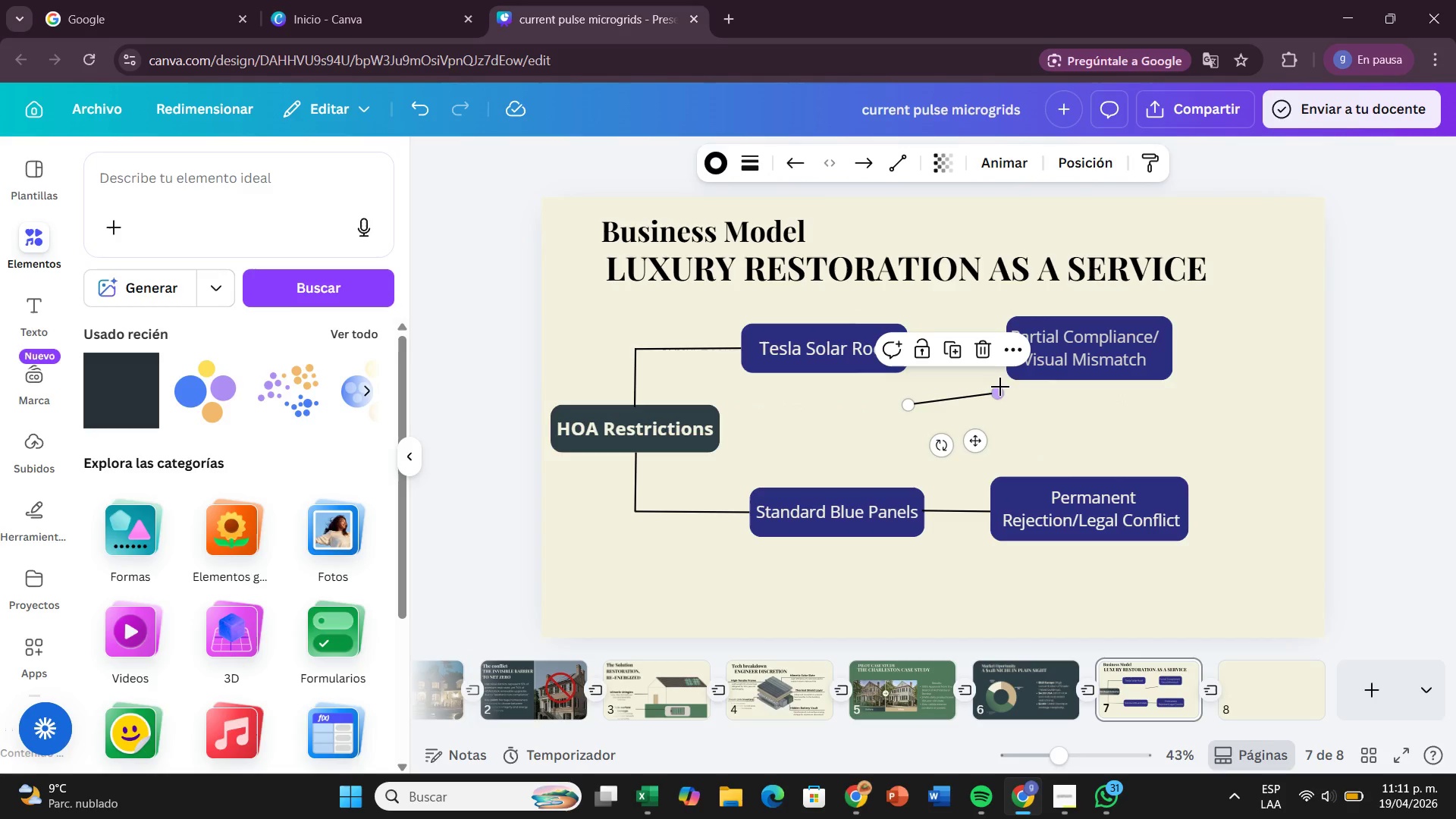 
left_click_drag(start_coordinate=[999, 387], to_coordinate=[998, 396])
 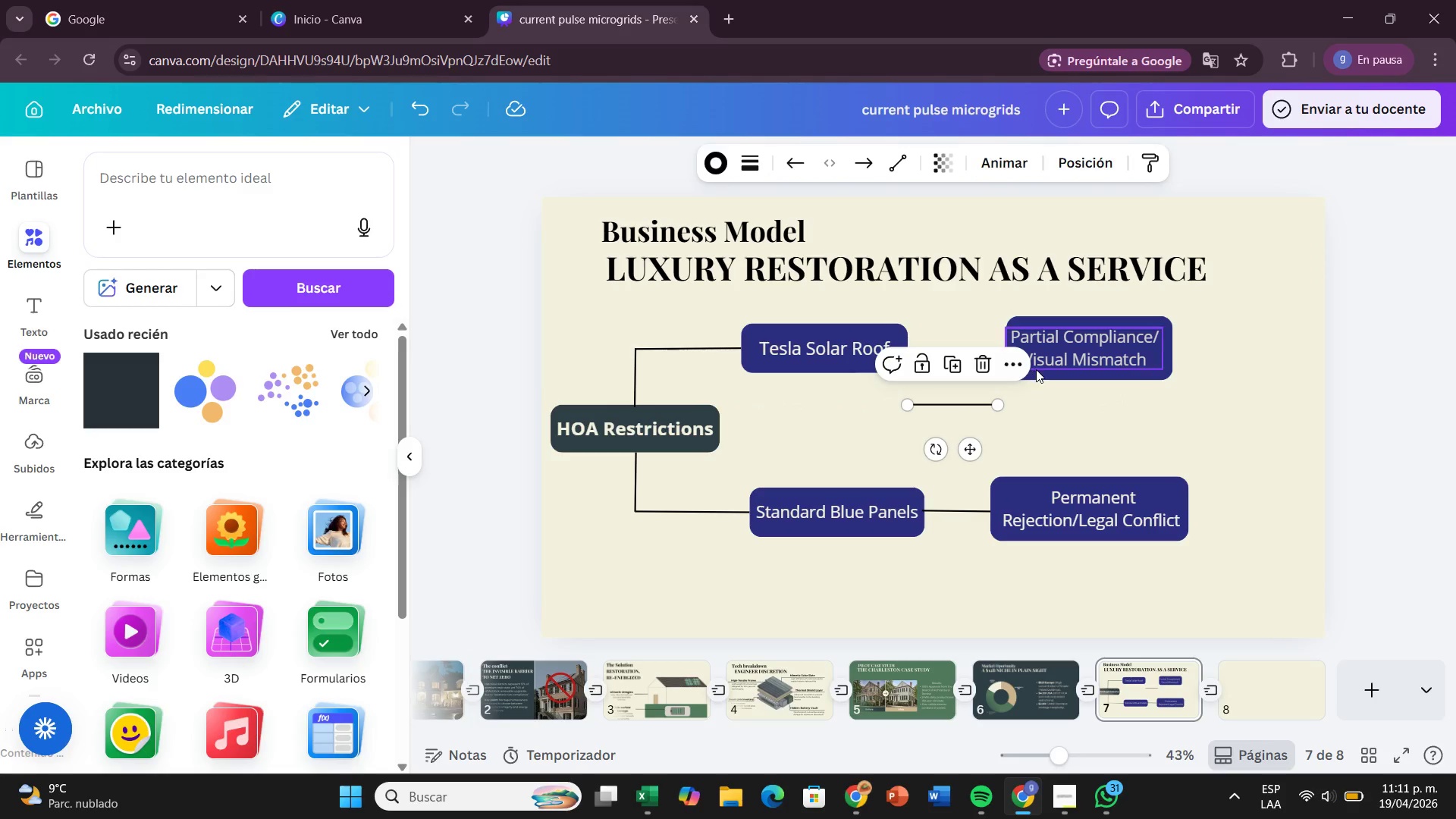 
left_click([1037, 369])
 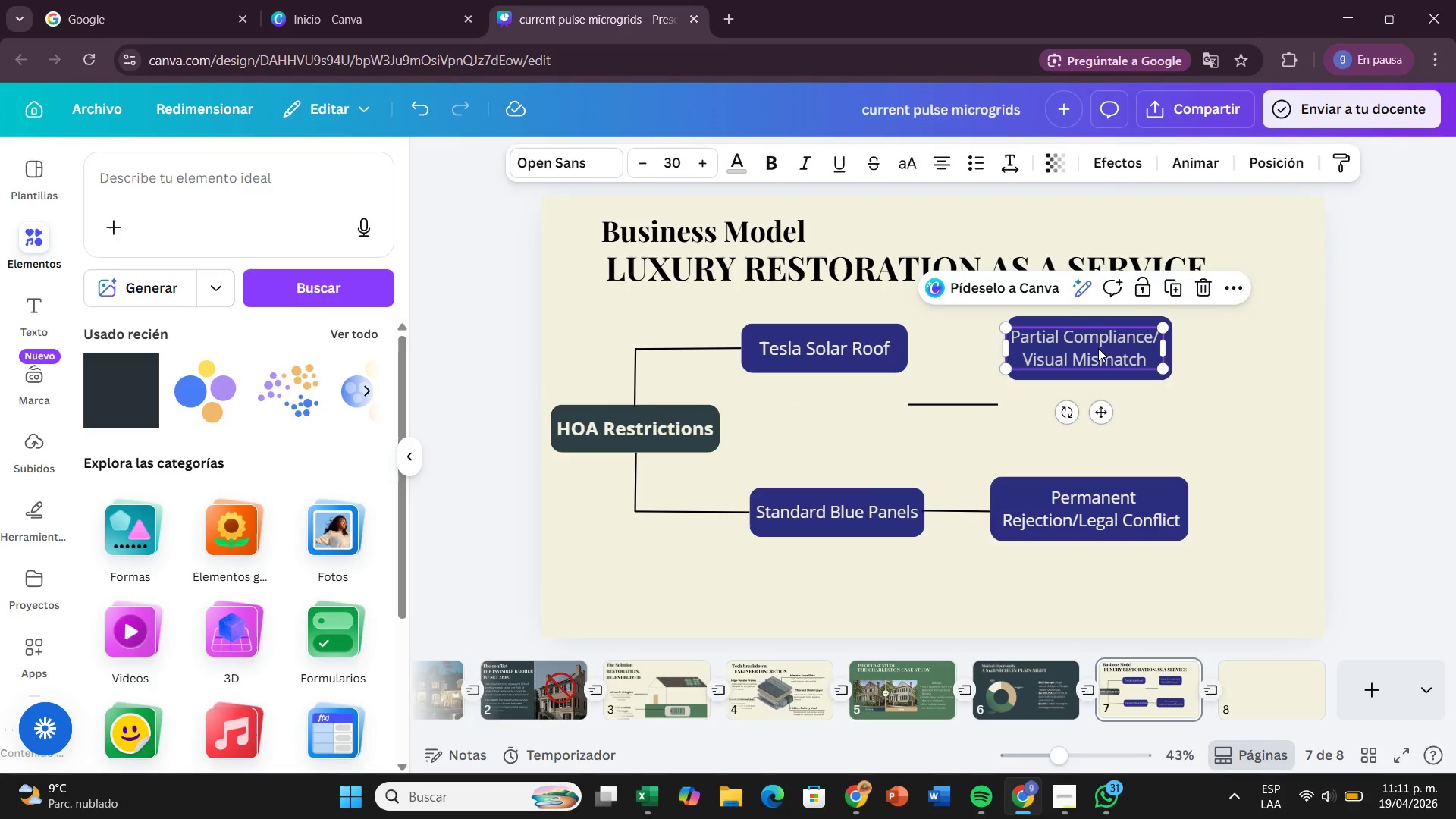 
left_click([1098, 348])
 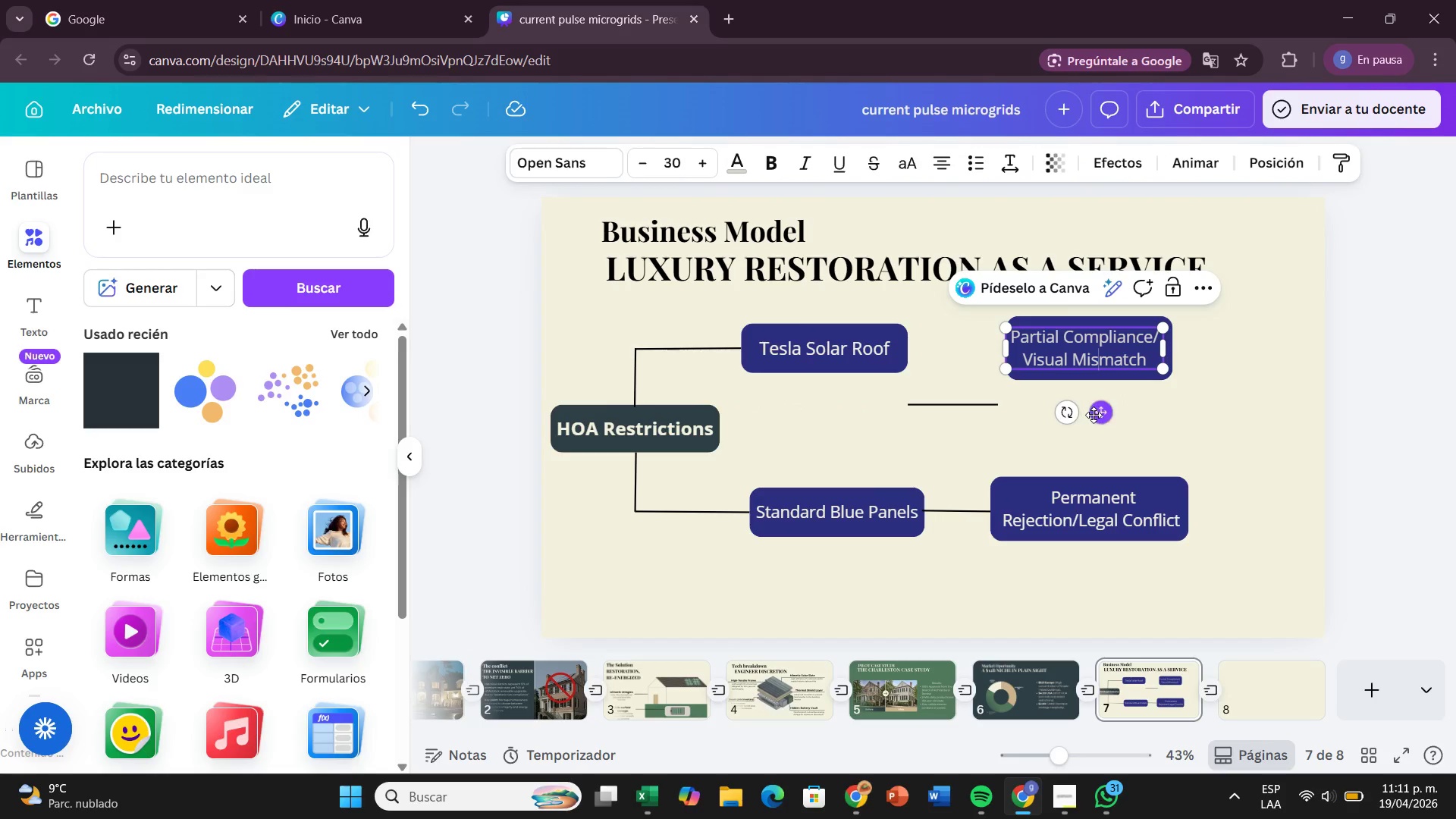 
left_click_drag(start_coordinate=[1095, 413], to_coordinate=[1107, 413])
 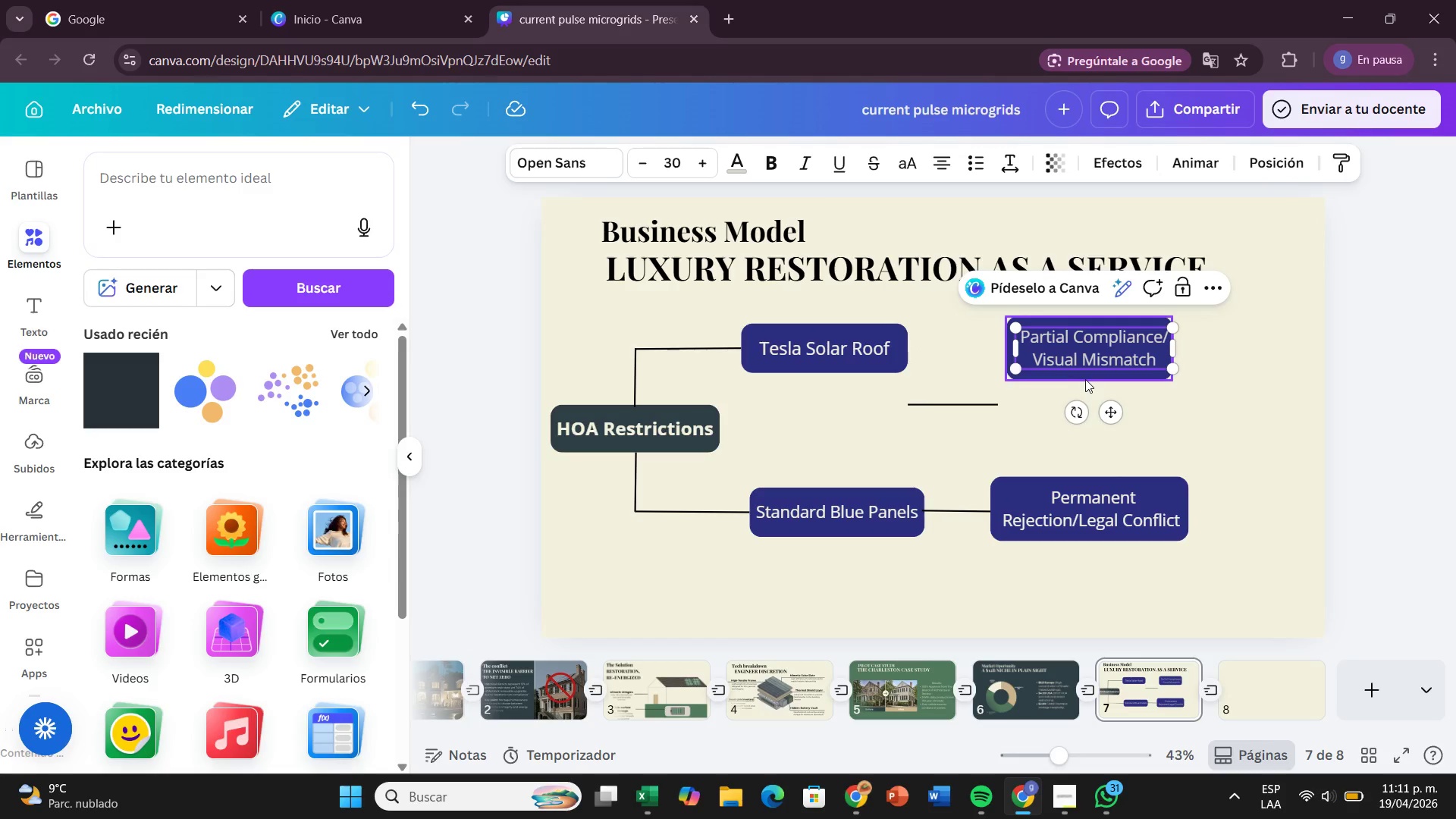 
left_click([1087, 379])
 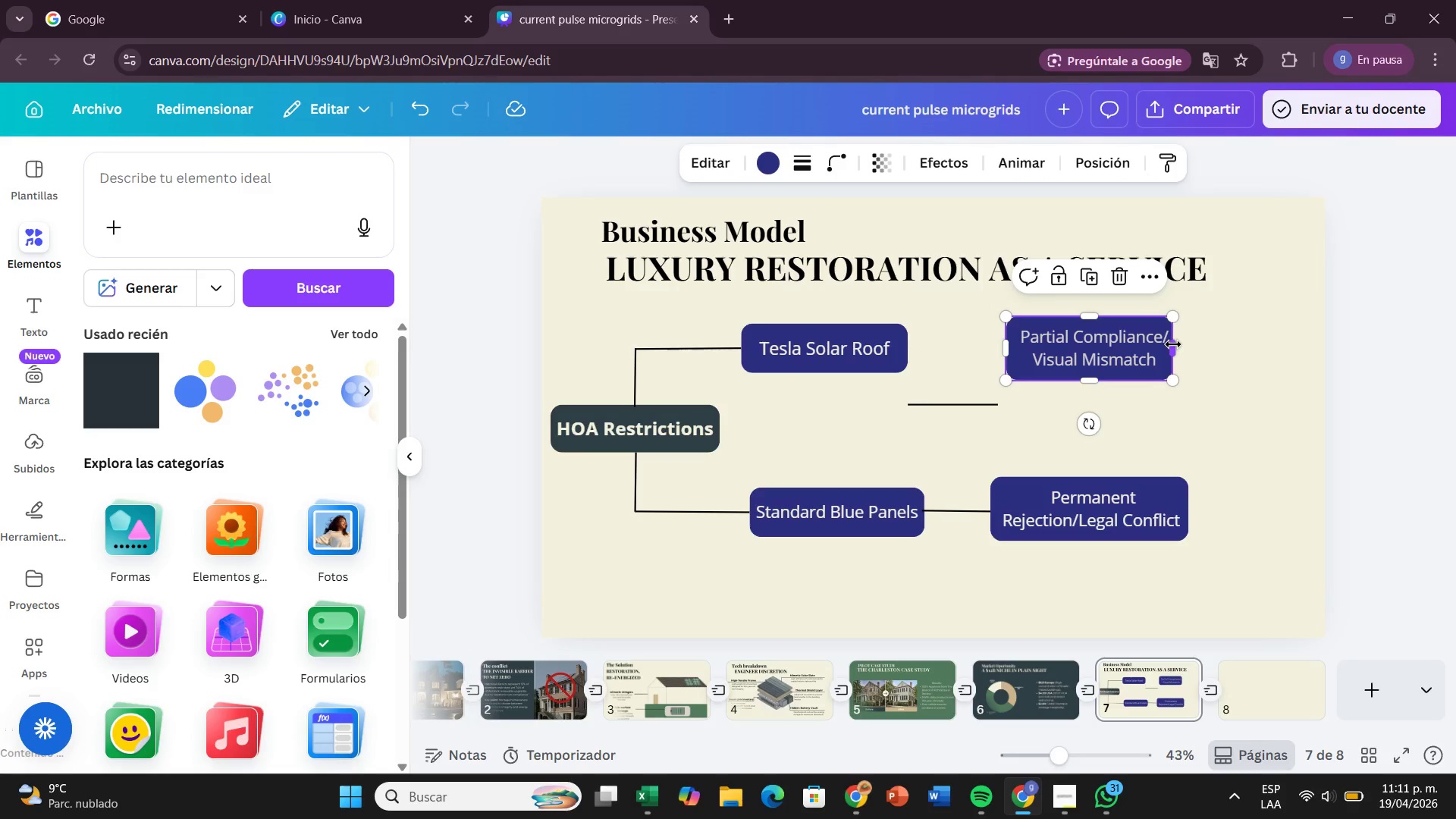 
left_click_drag(start_coordinate=[1173, 344], to_coordinate=[1190, 349])
 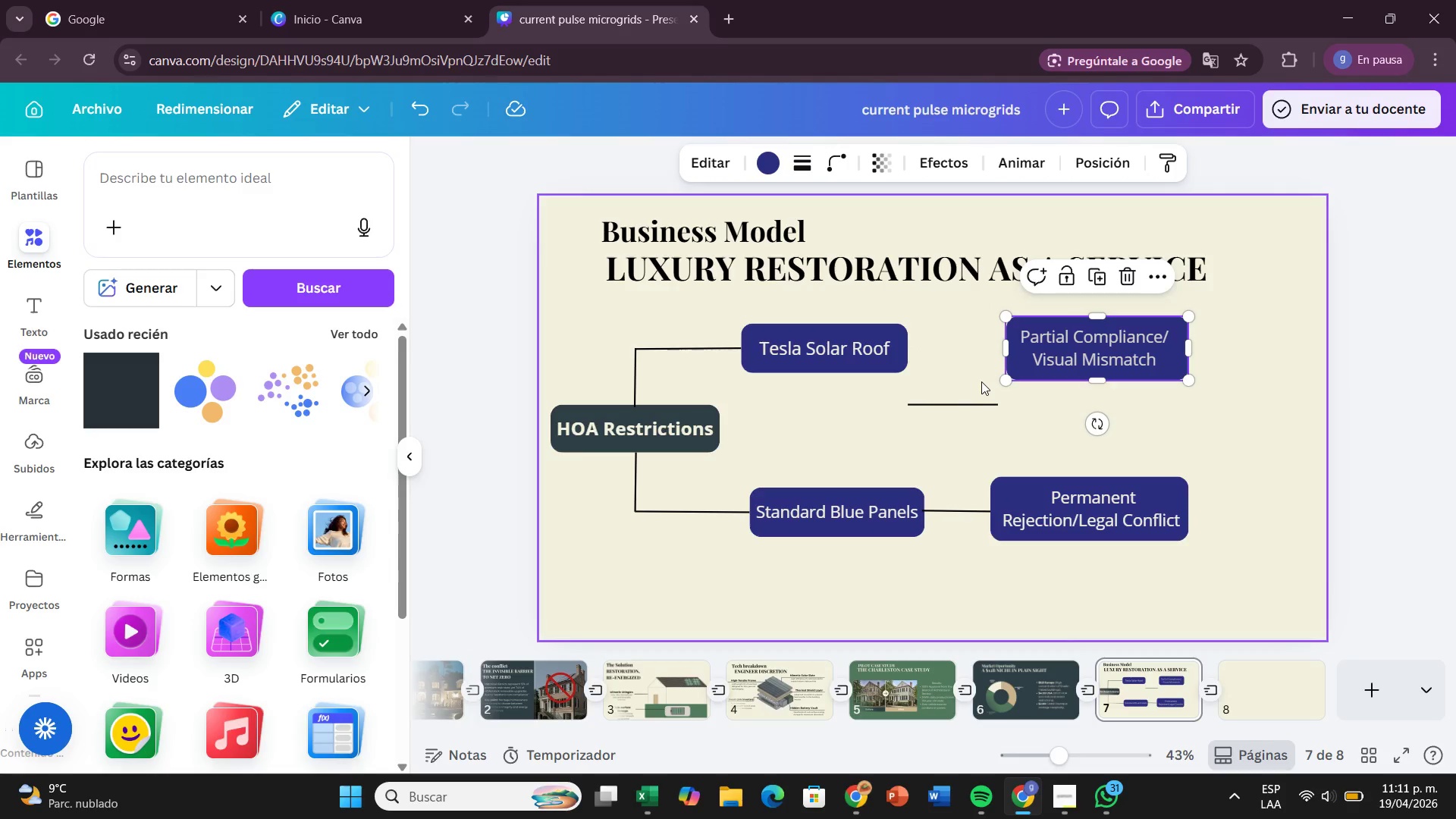 
left_click_drag(start_coordinate=[1007, 341], to_coordinate=[999, 341])
 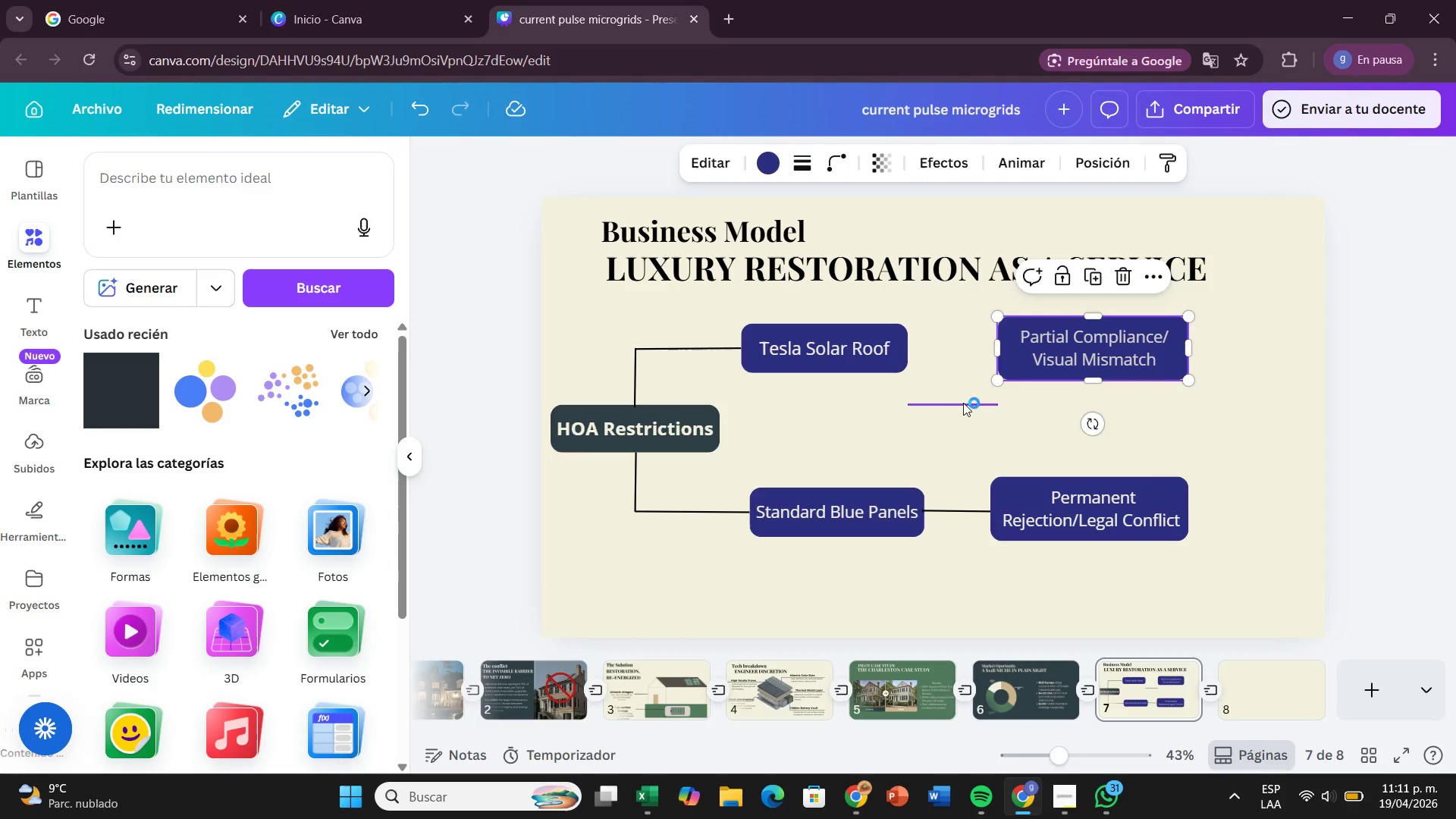 
left_click_drag(start_coordinate=[963, 403], to_coordinate=[965, 345])
 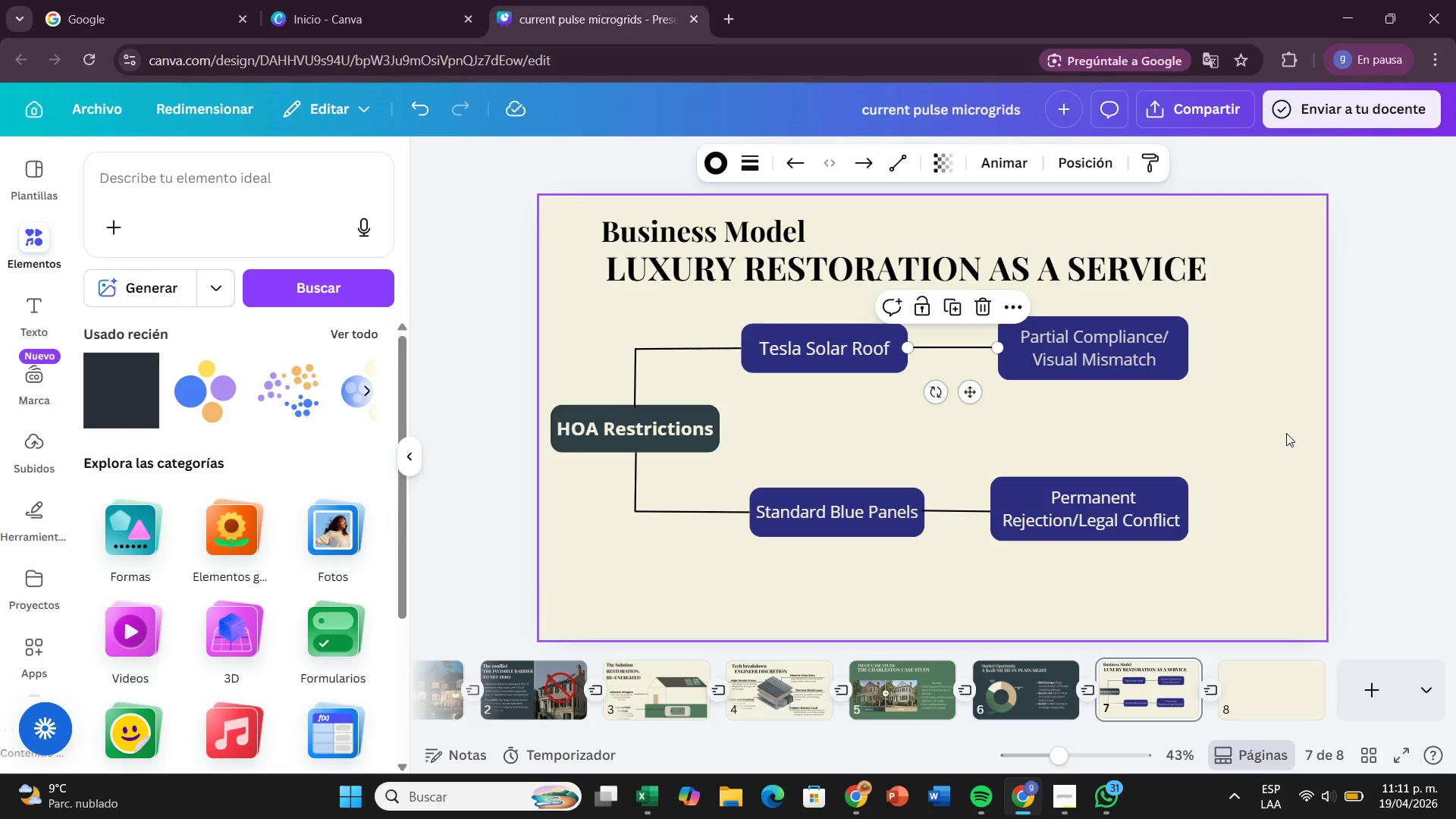 
left_click([1286, 433])
 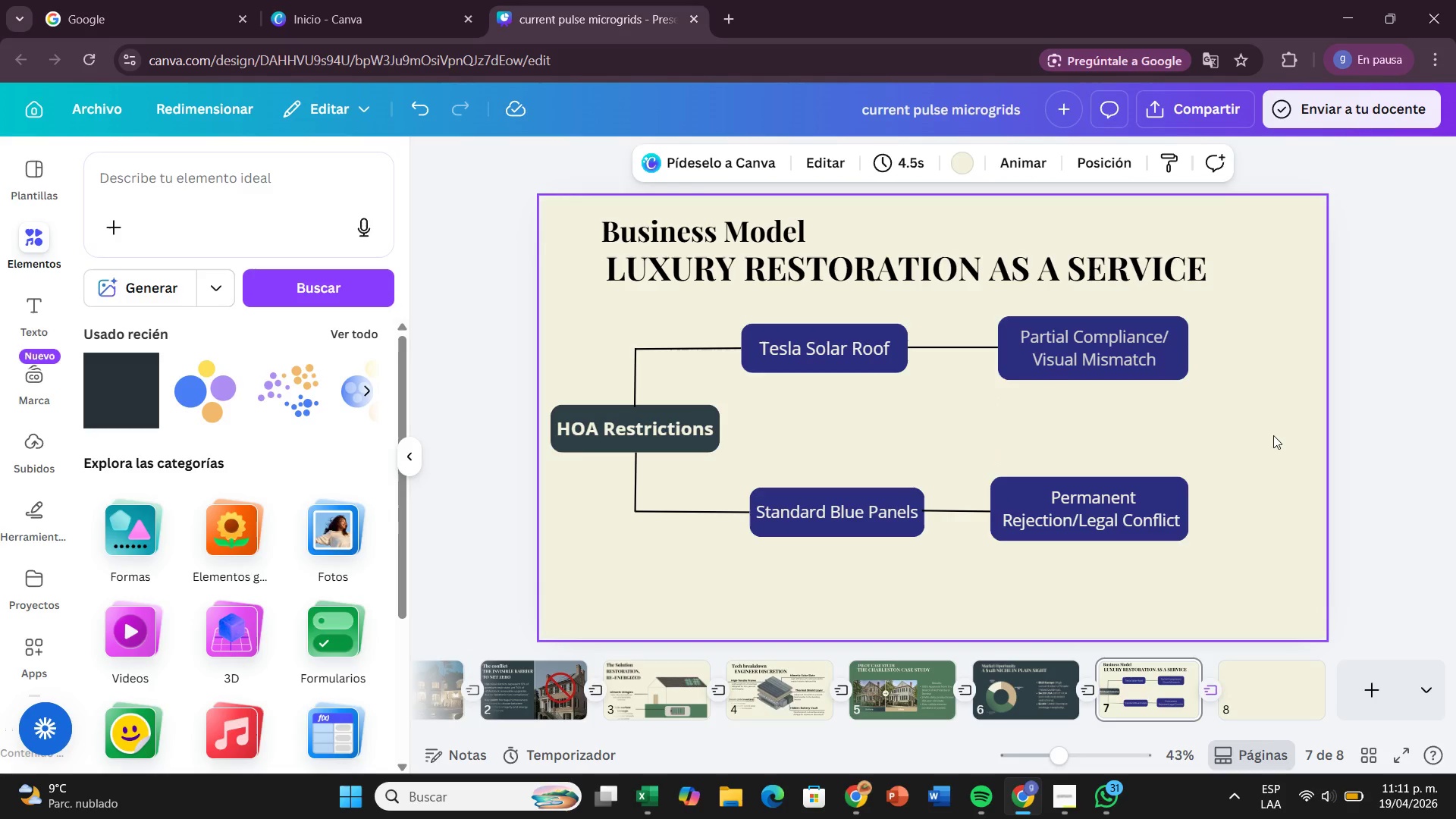 
wait(12.91)
 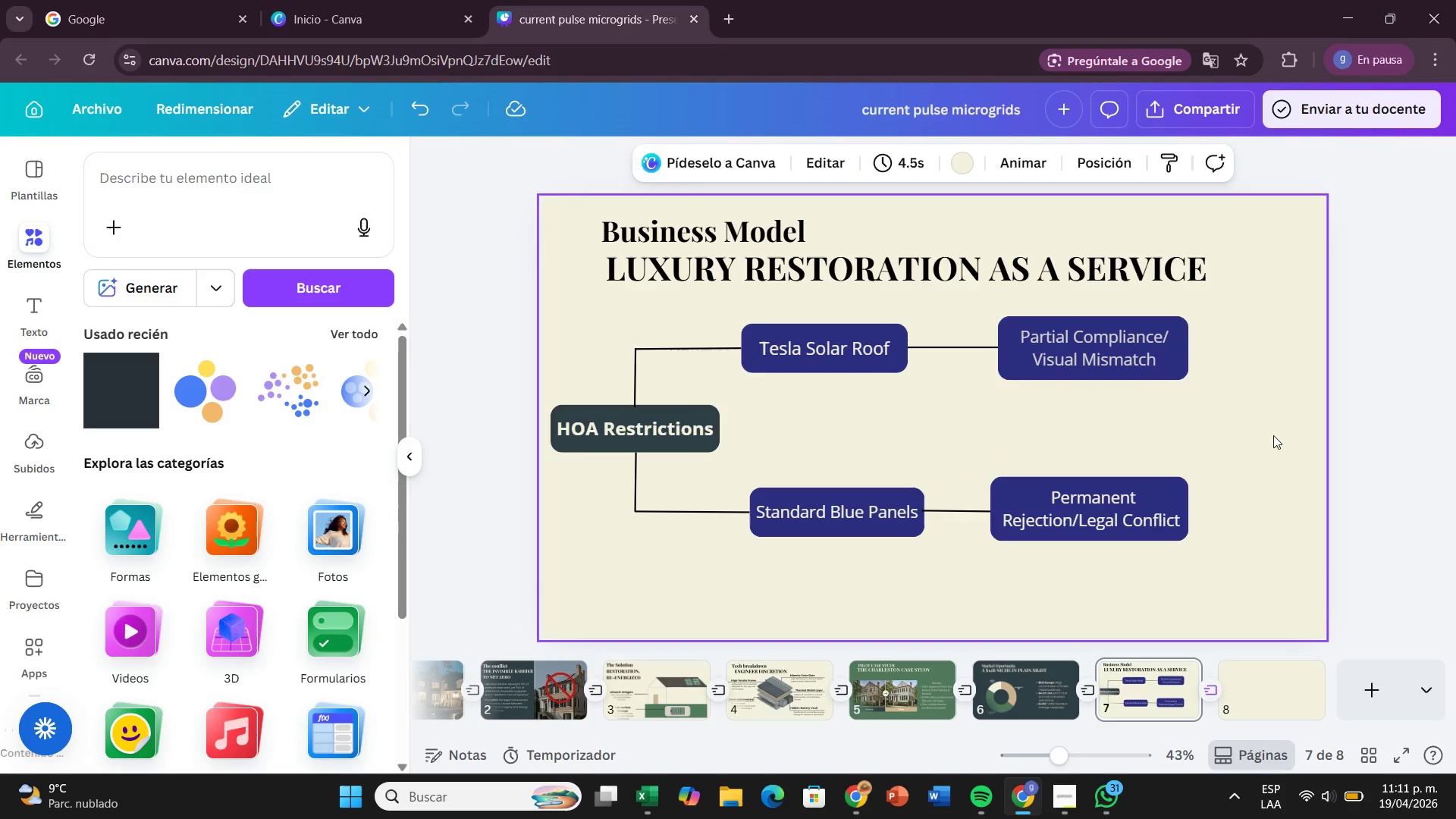 
left_click_drag(start_coordinate=[269, 183], to_coordinate=[259, 183])
 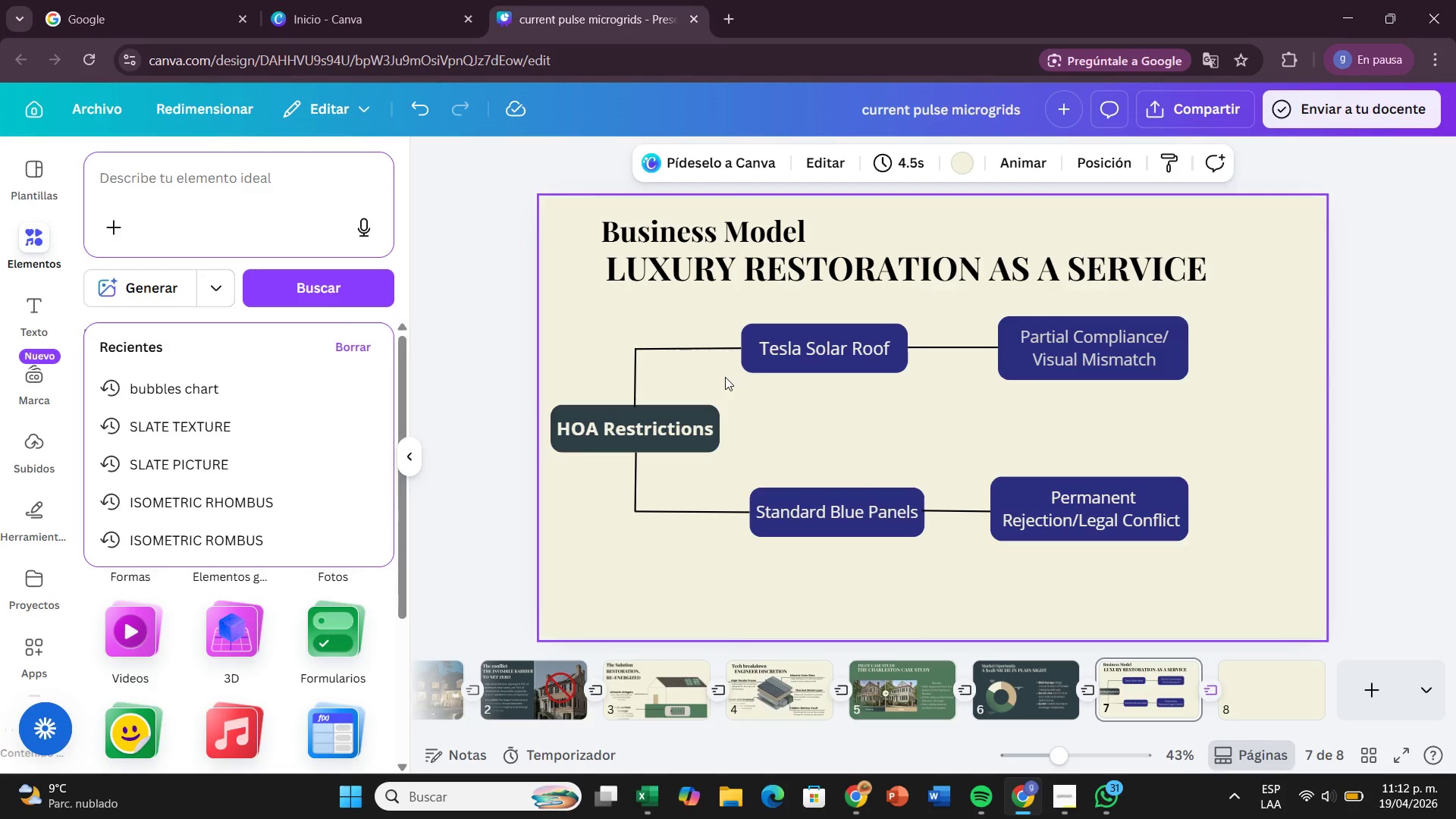 
wait(12.92)
 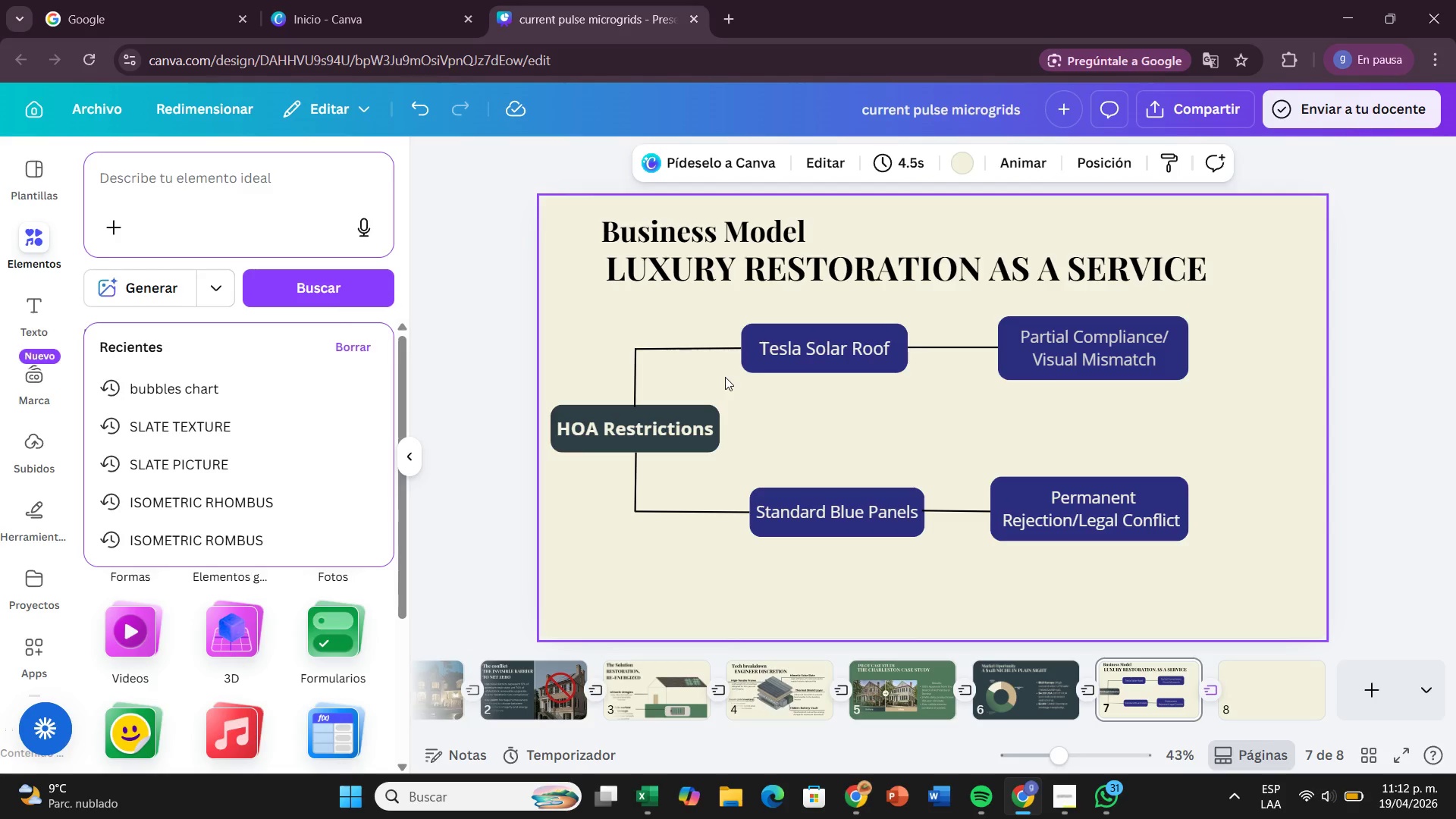 
type(fle)
 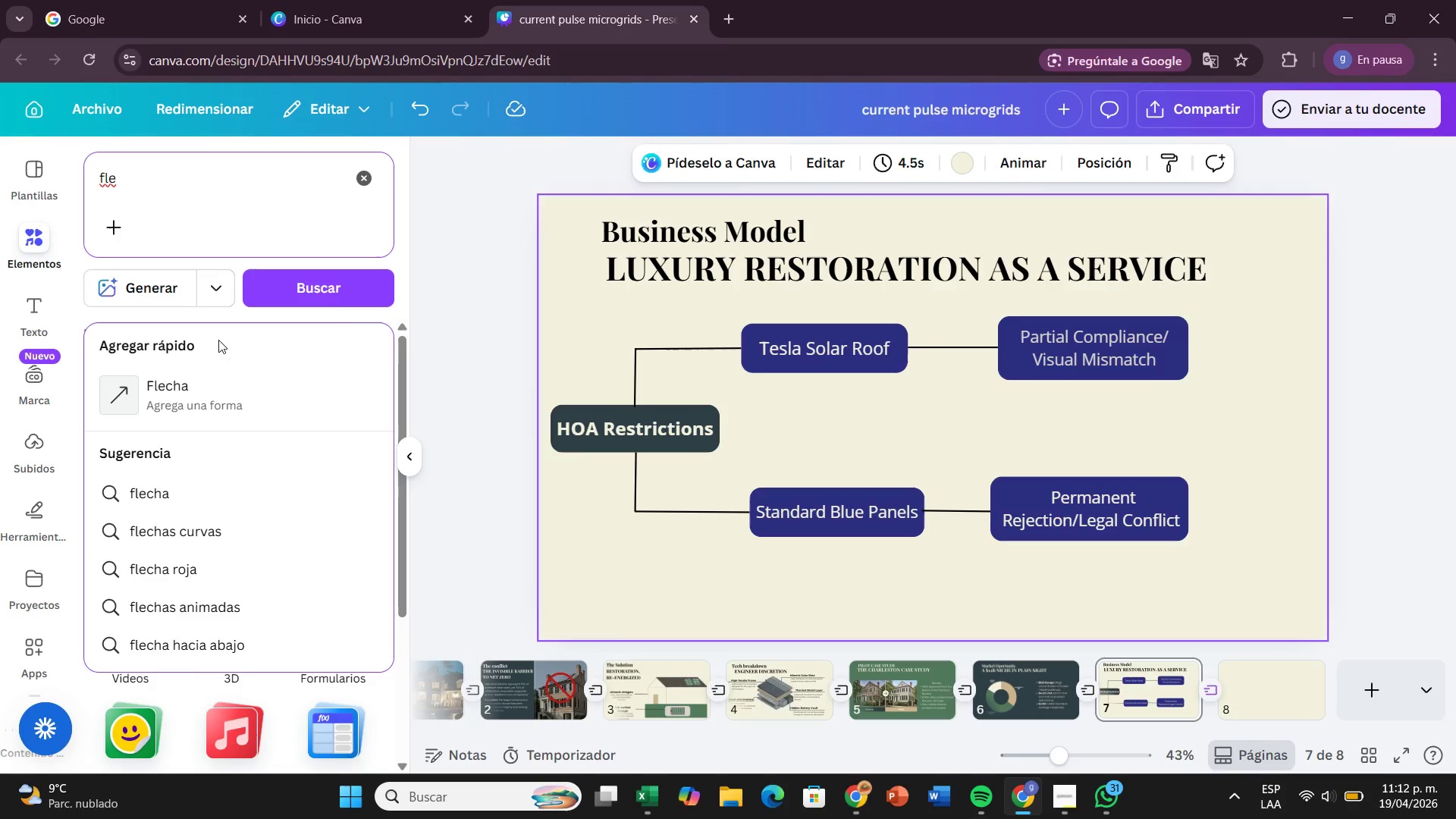 
left_click([181, 402])
 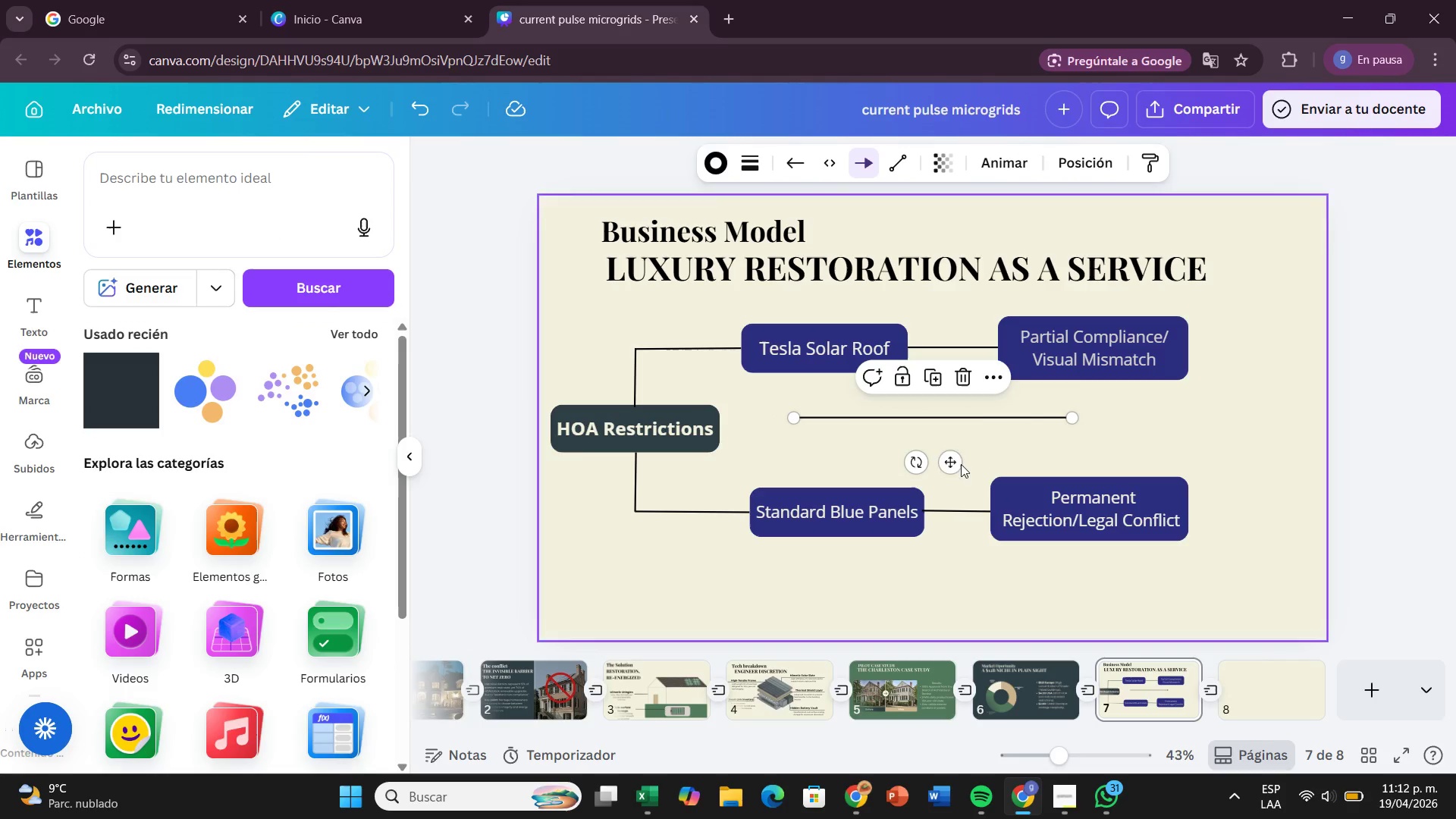 
left_click_drag(start_coordinate=[956, 464], to_coordinate=[798, 395])
 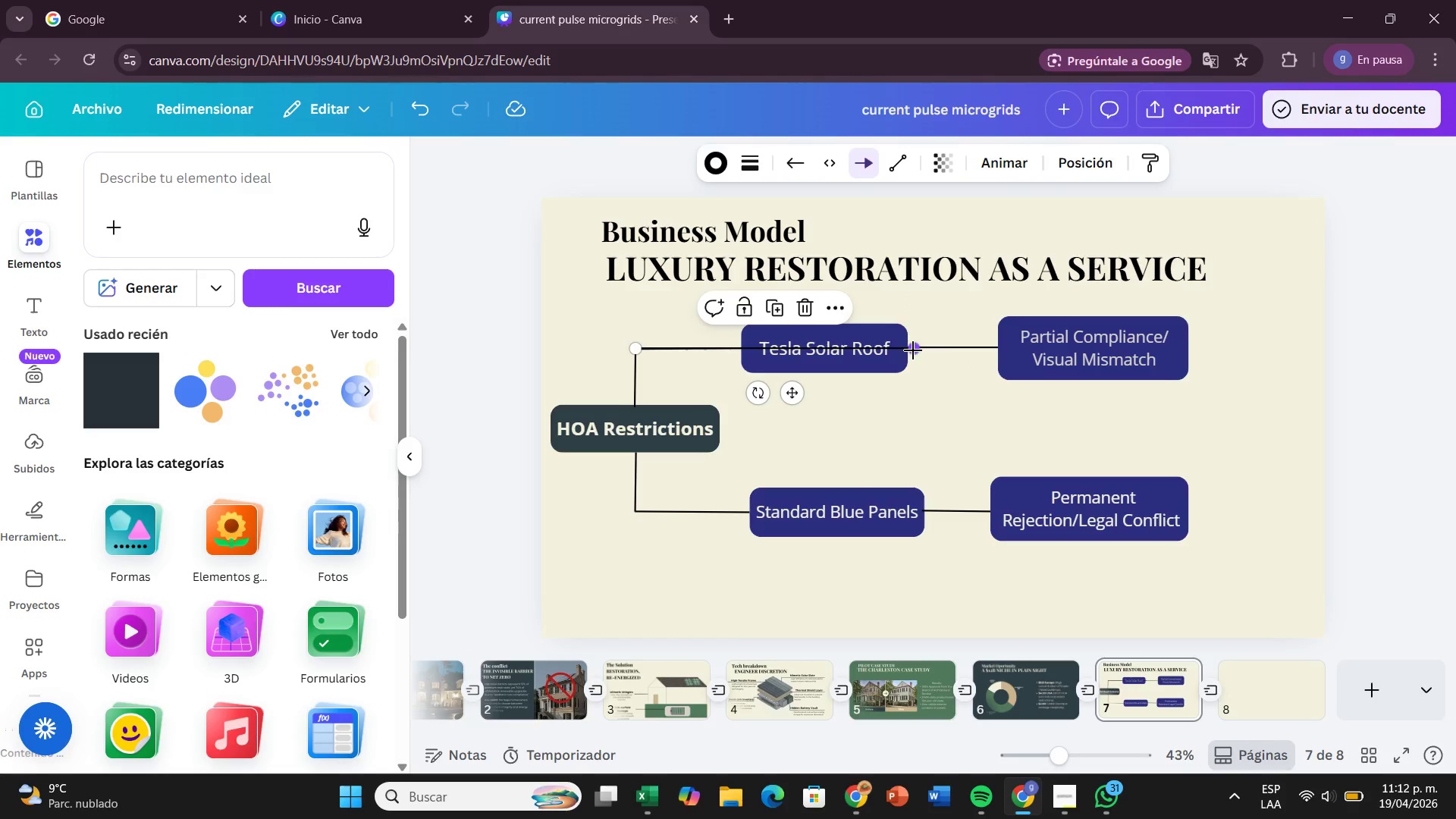 
left_click_drag(start_coordinate=[913, 350], to_coordinate=[735, 352])
 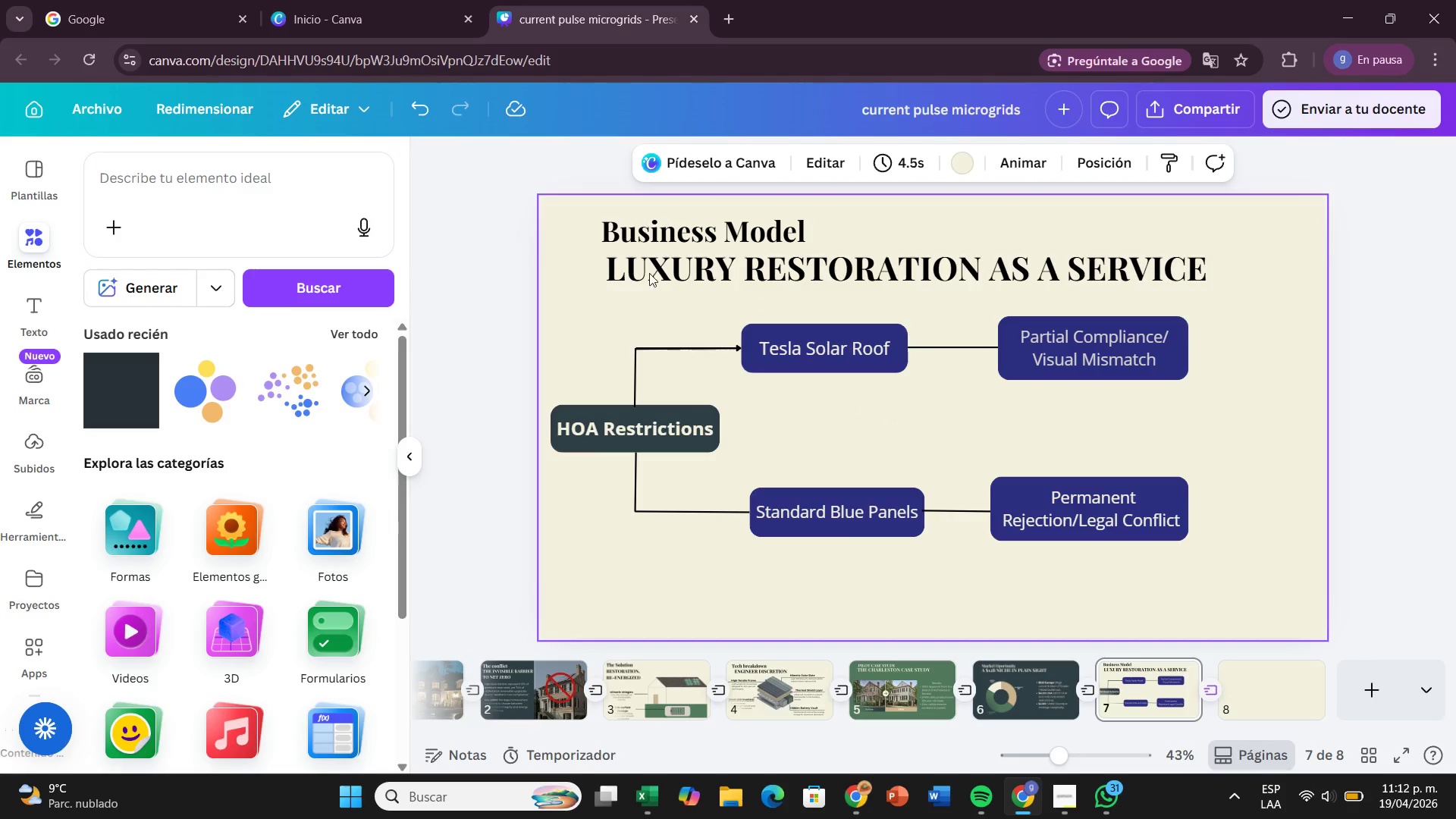 
left_click([682, 343])
 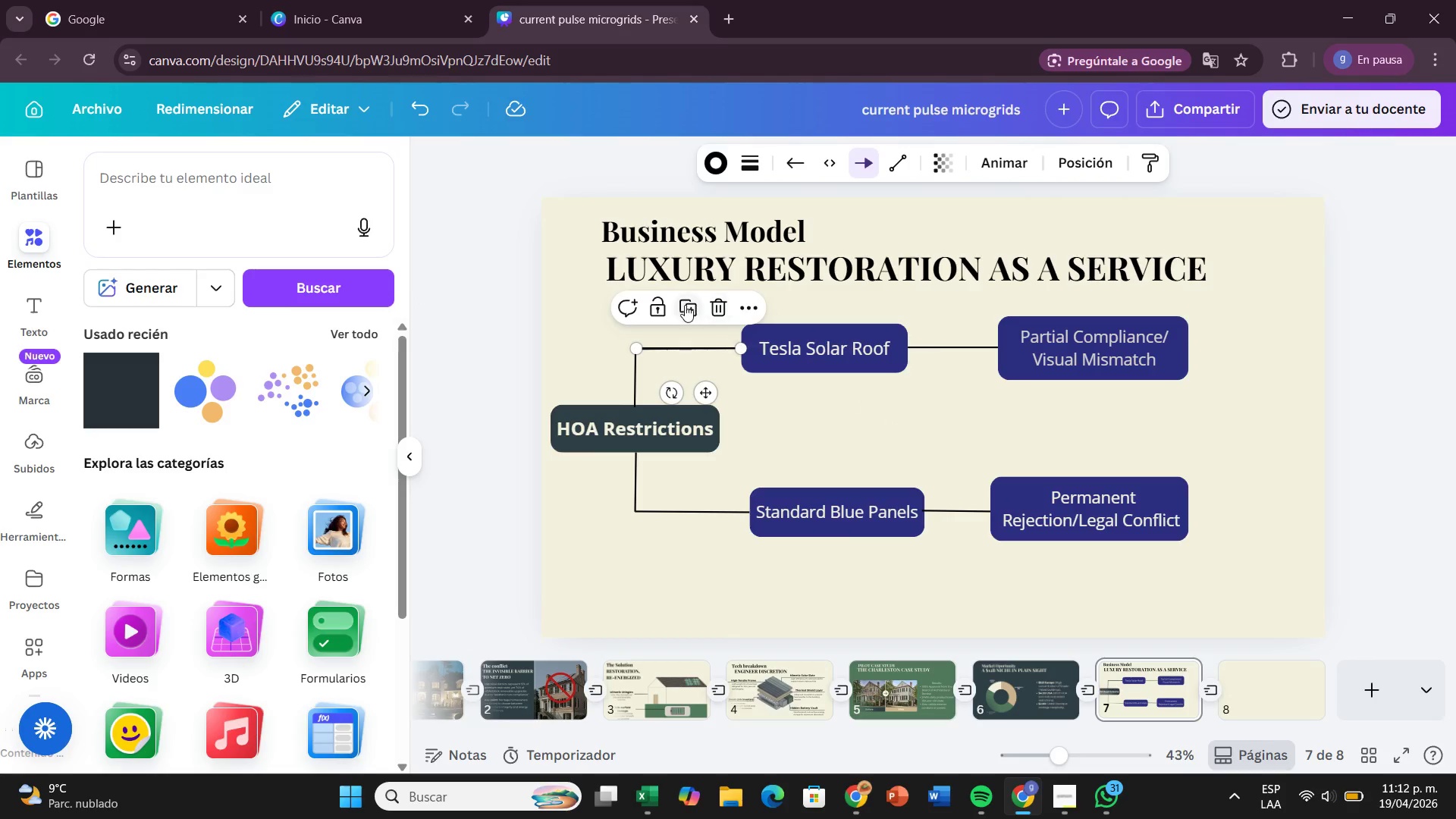 
left_click([685, 305])
 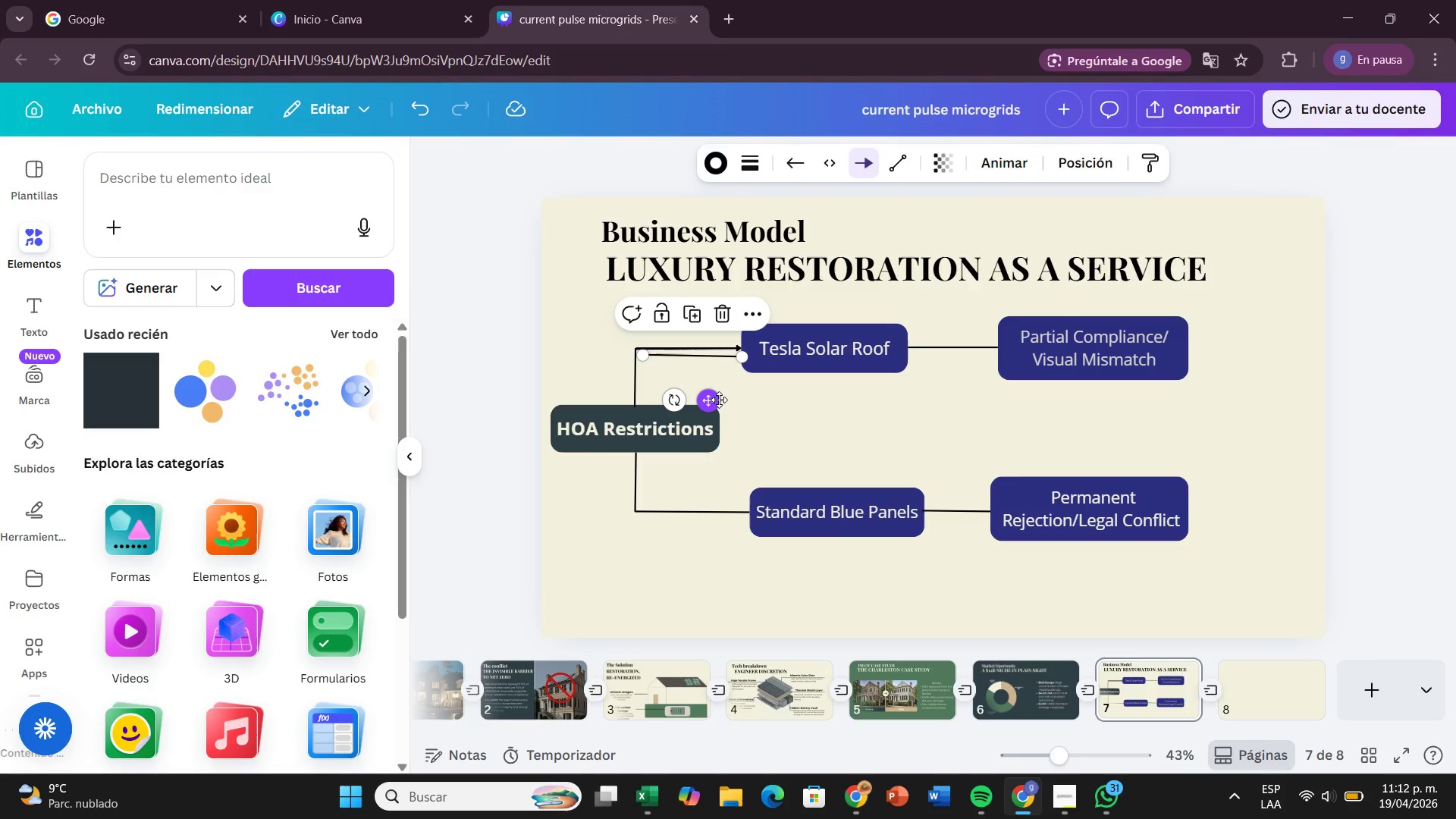 
left_click_drag(start_coordinate=[719, 400], to_coordinate=[983, 391])
 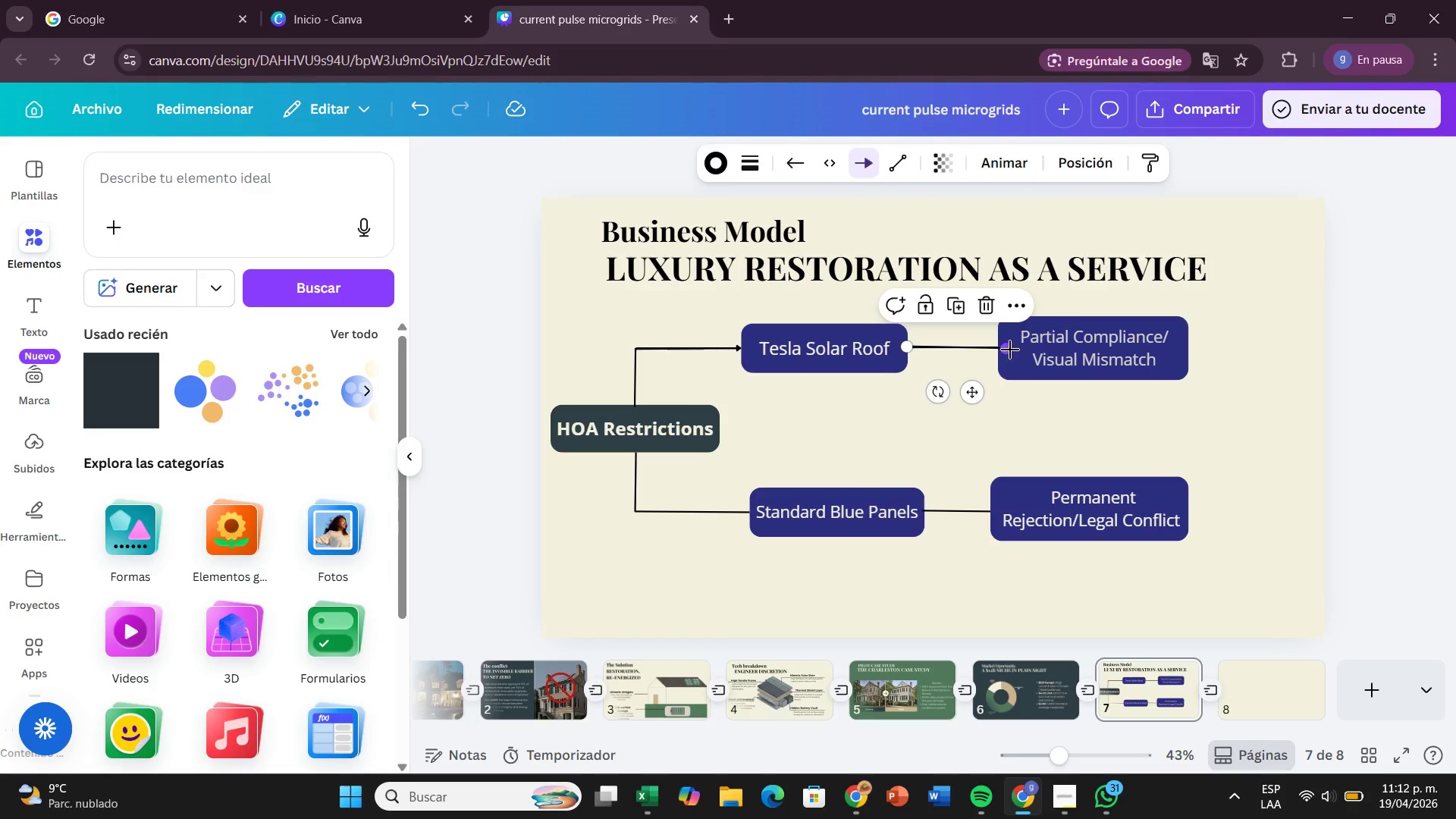 
left_click_drag(start_coordinate=[1009, 349], to_coordinate=[1003, 350])
 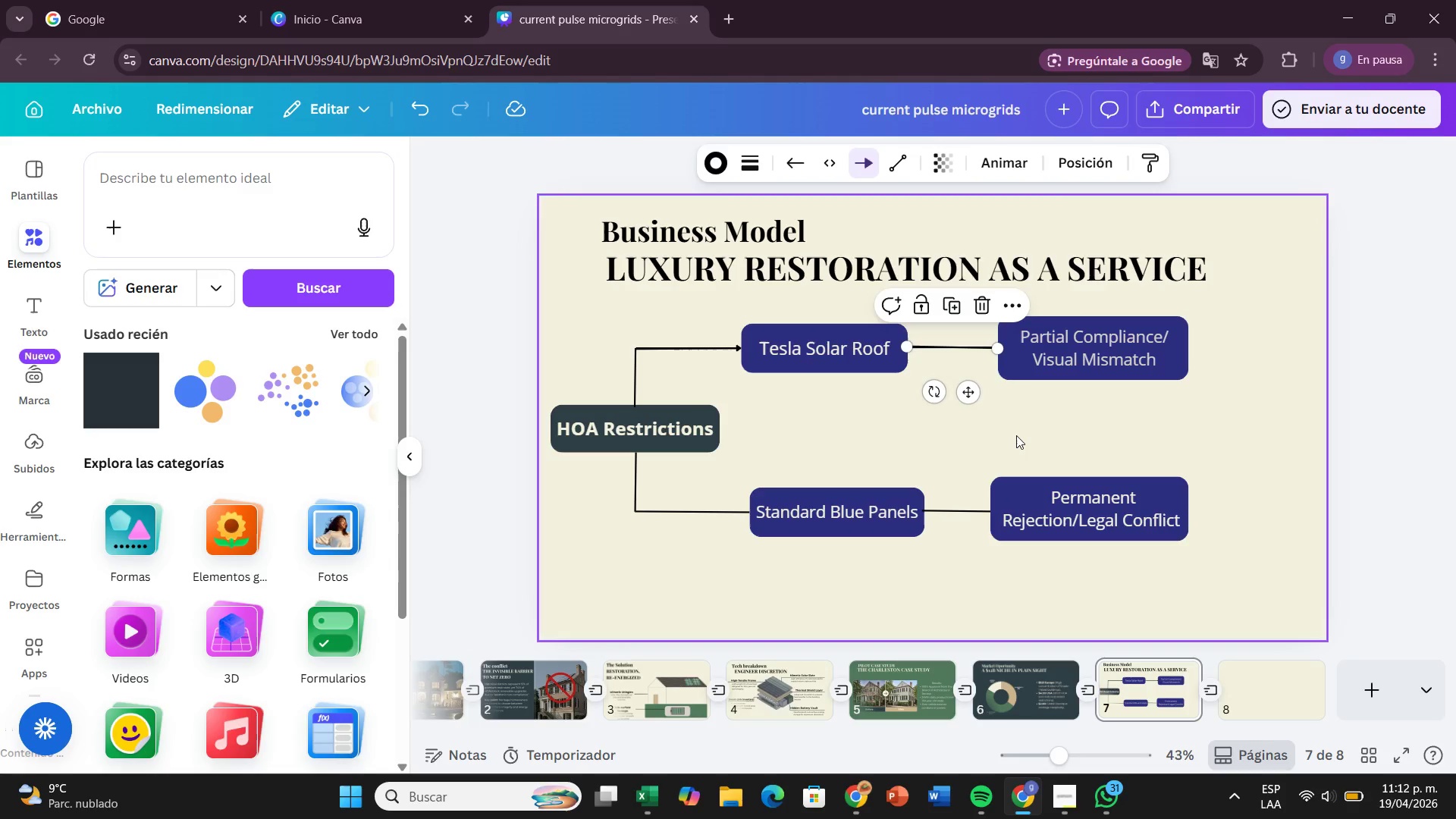 
left_click([1016, 435])
 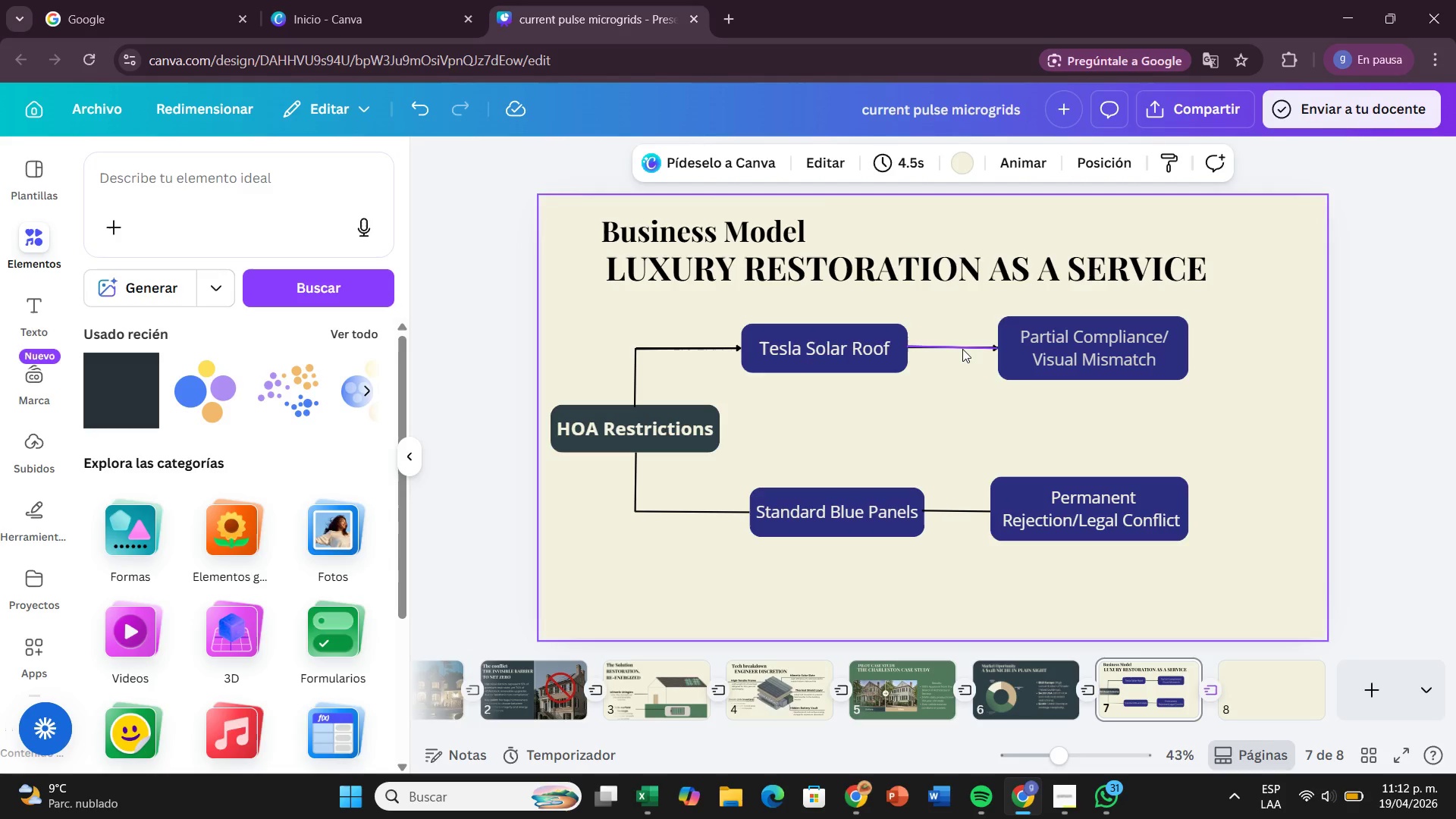 
left_click([962, 349])
 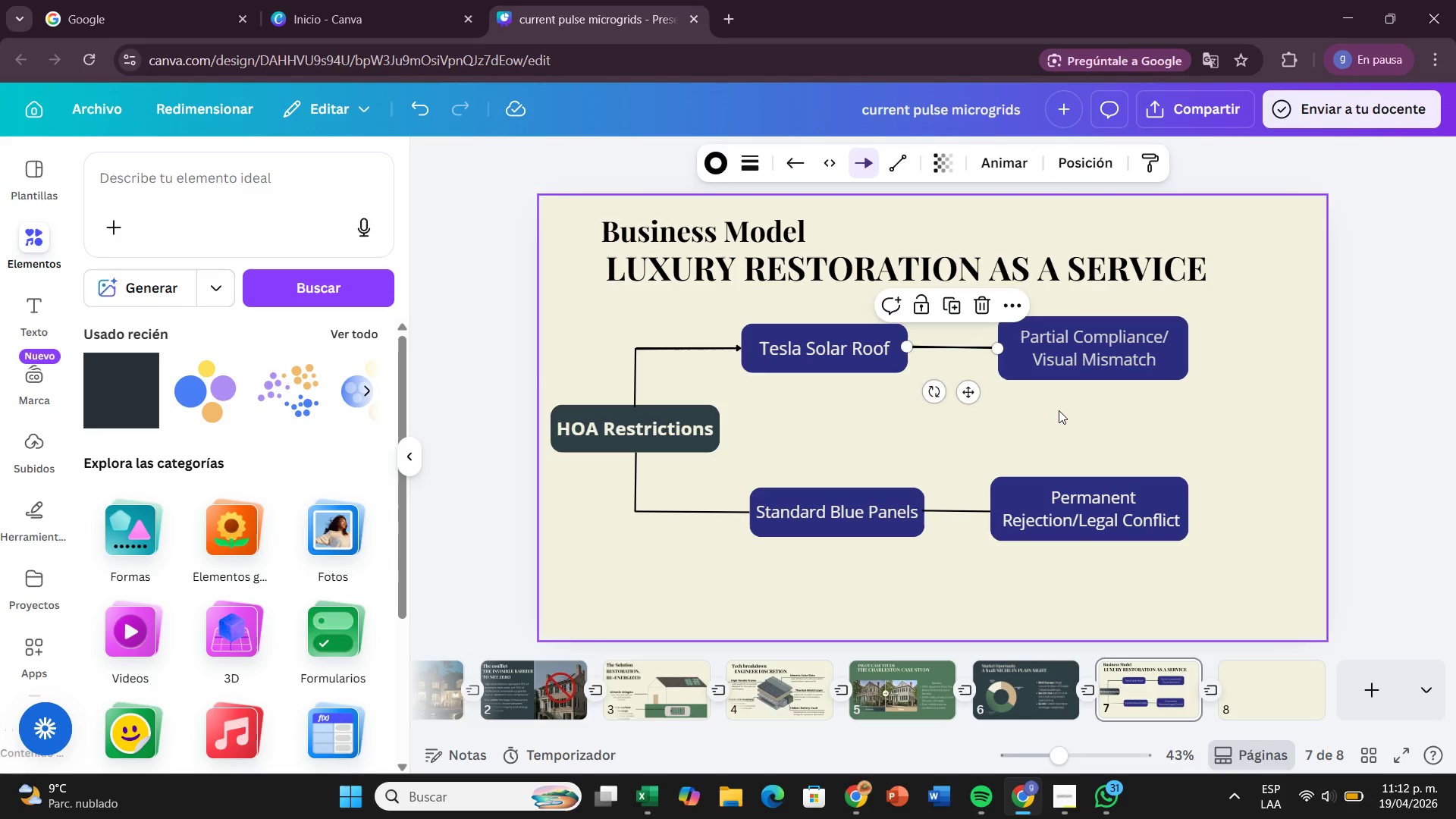 
left_click([1060, 408])
 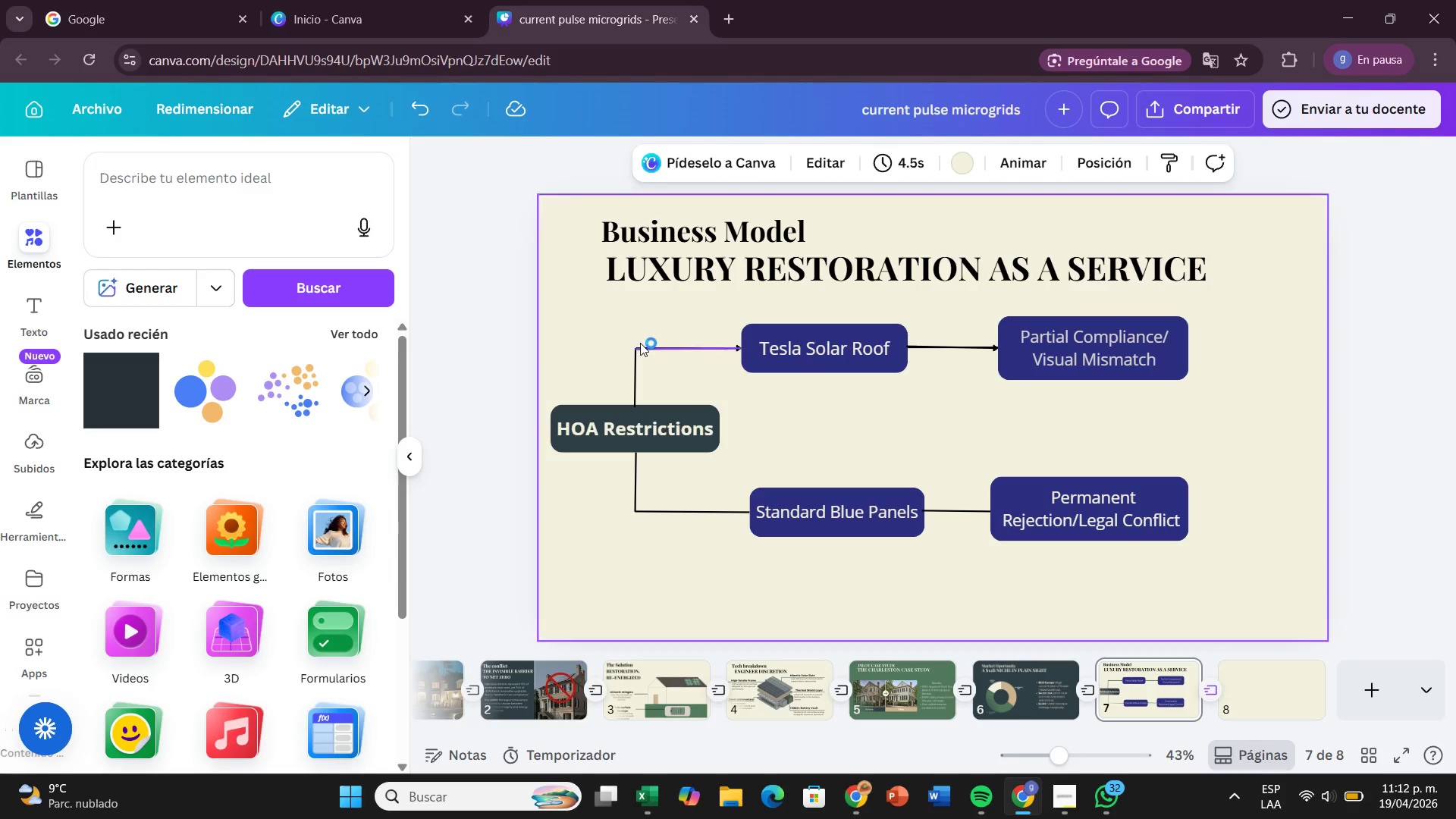 
left_click([660, 349])
 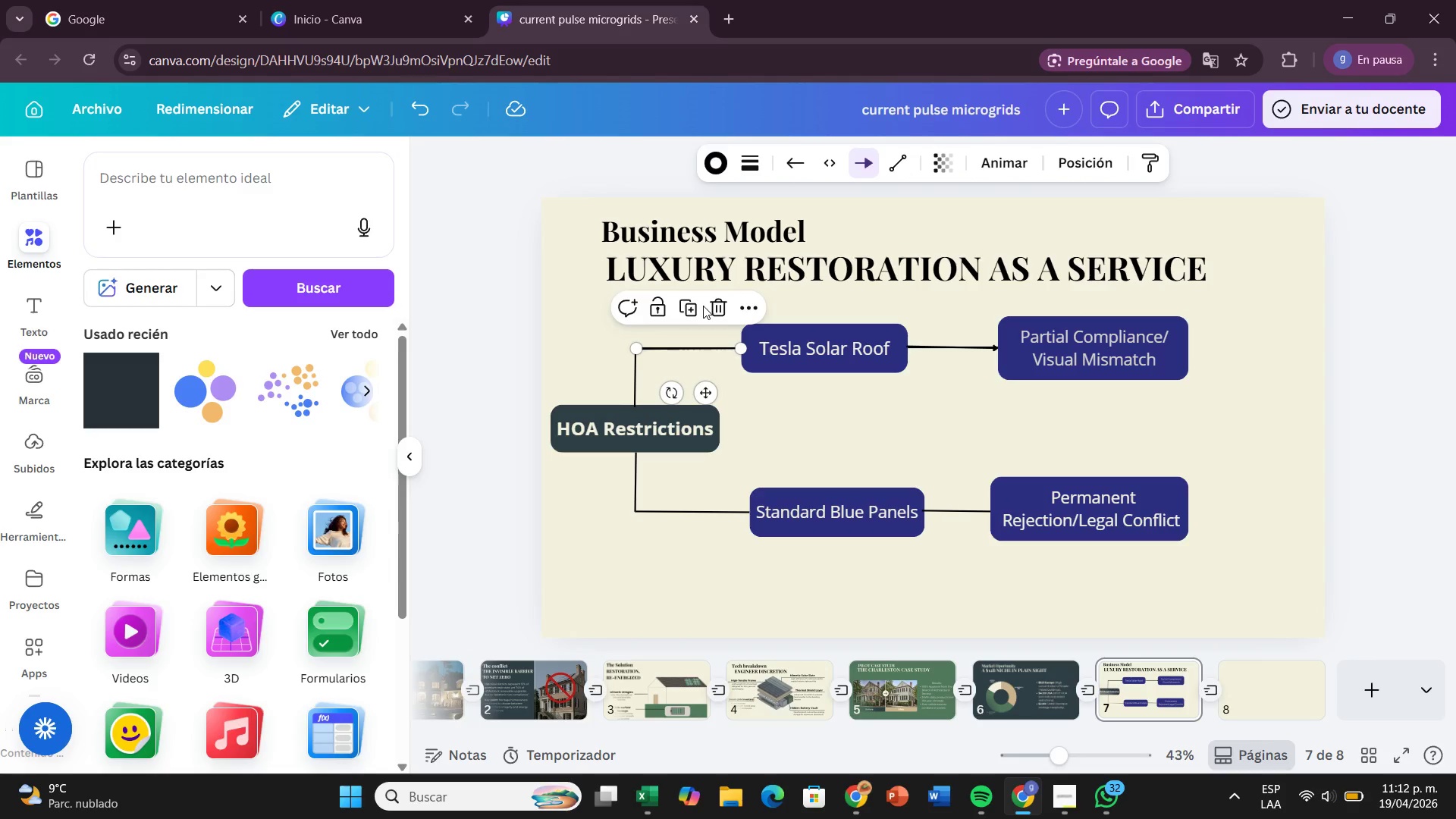 
left_click([703, 306])
 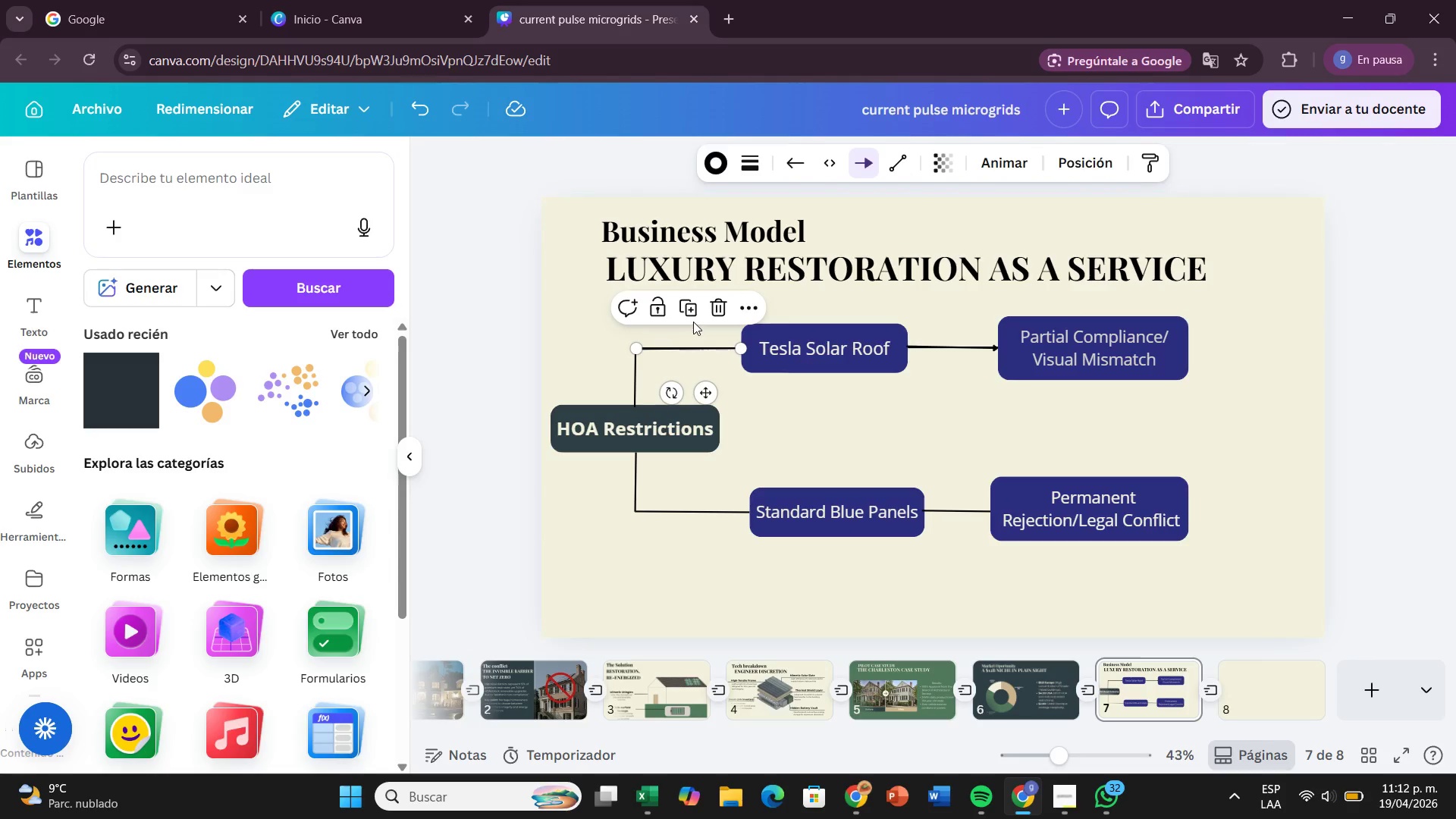 
left_click([692, 319])
 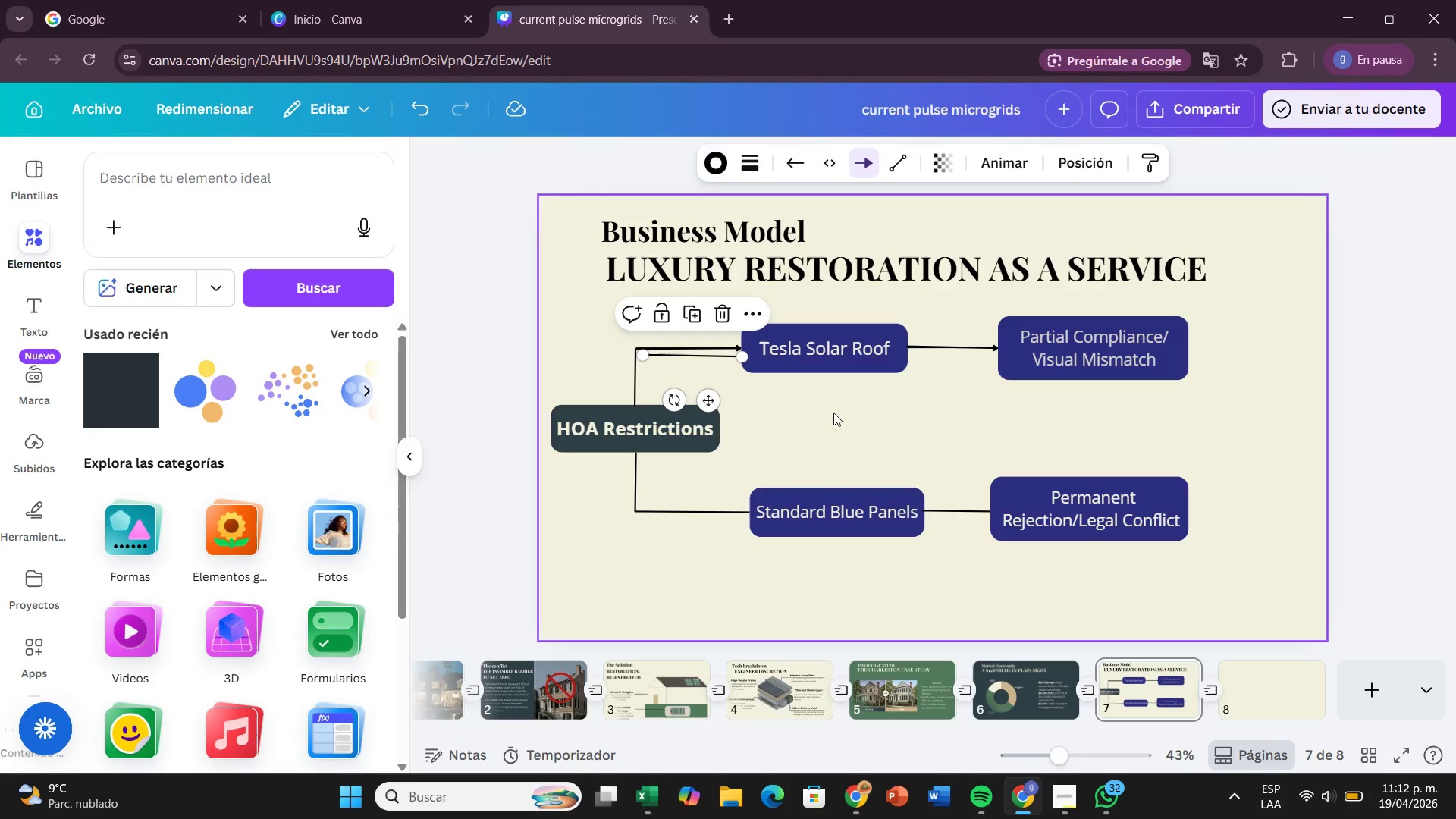 
left_click([833, 413])
 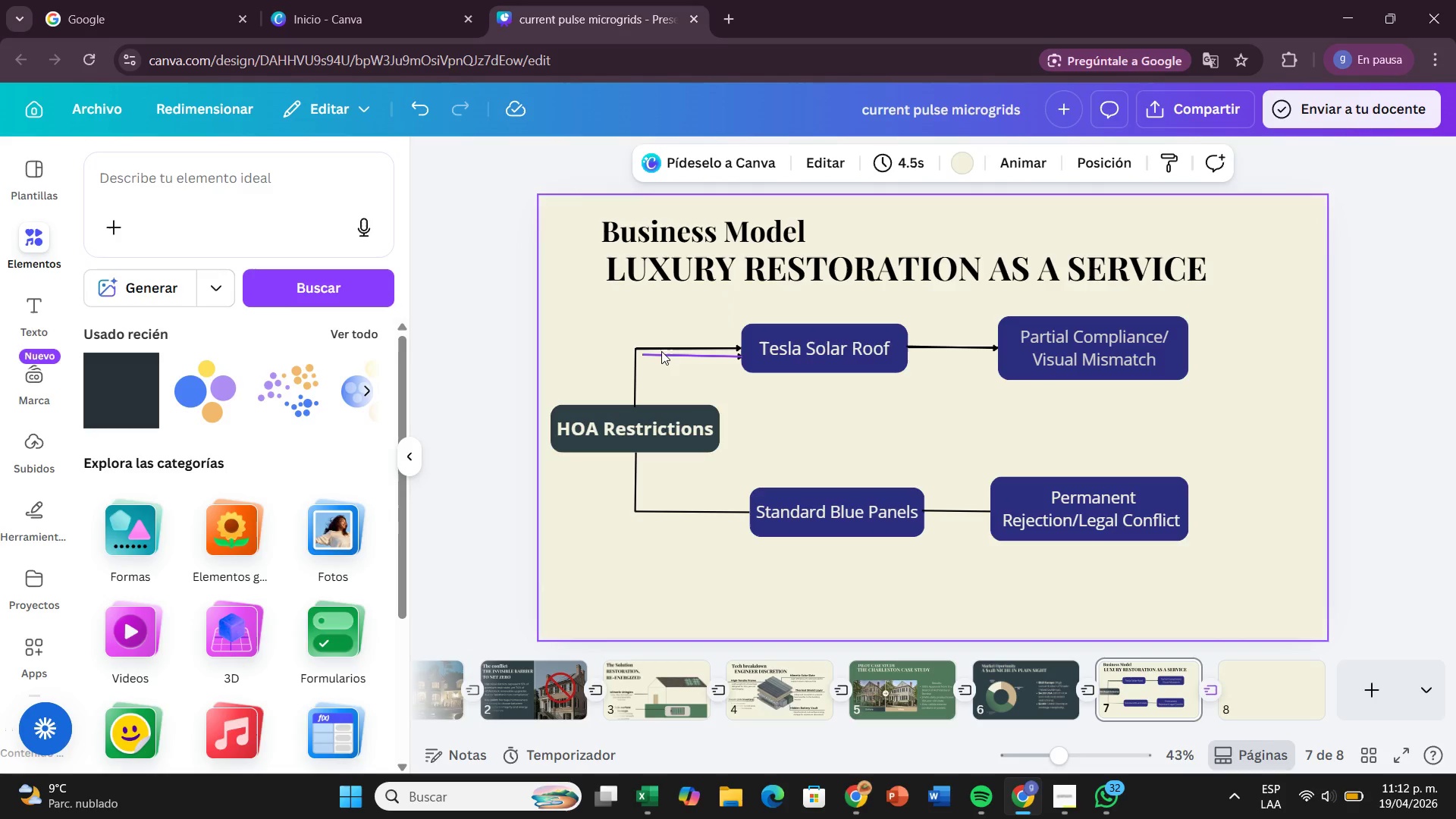 
left_click_drag(start_coordinate=[666, 353], to_coordinate=[674, 508])
 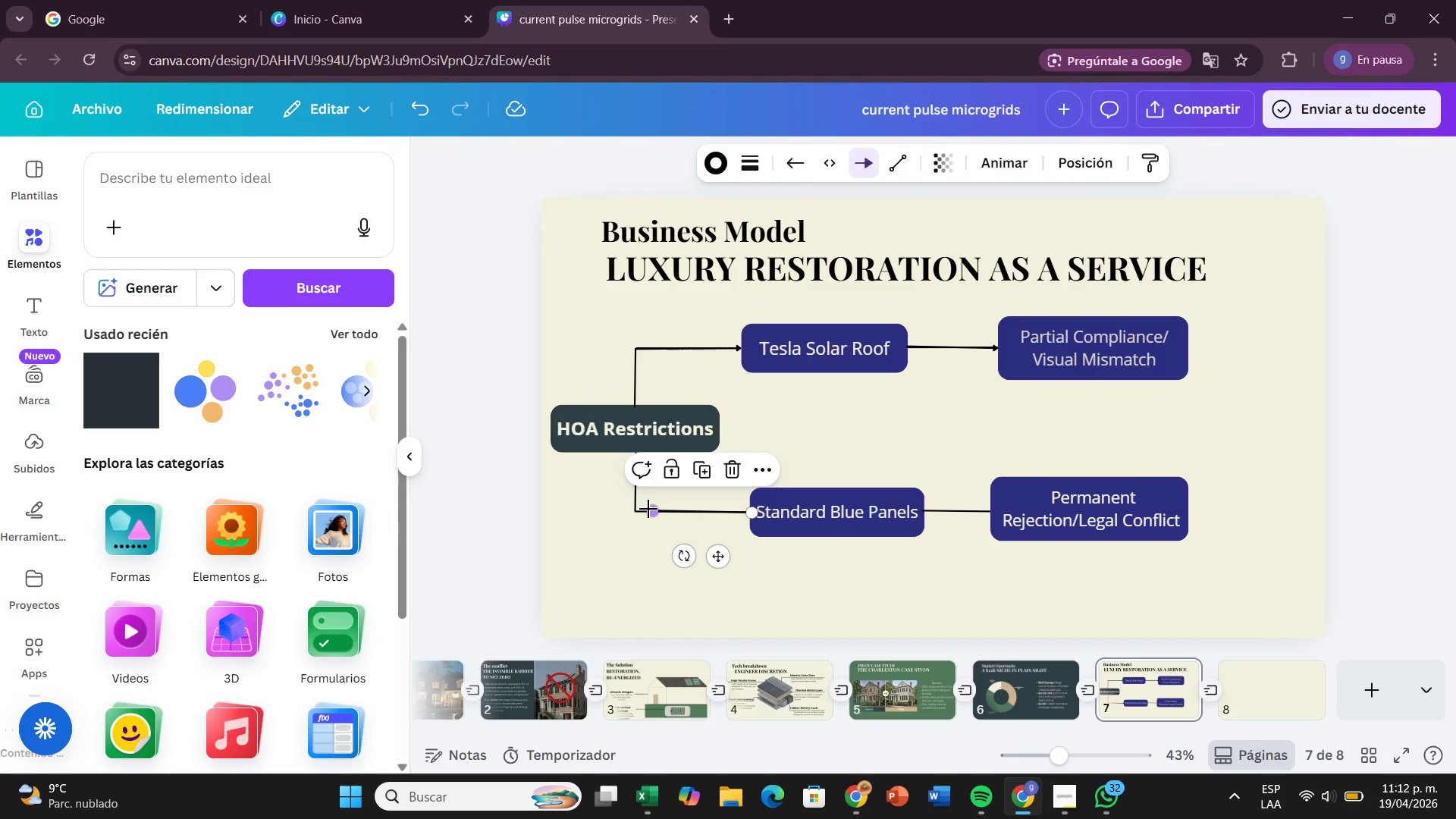 
left_click_drag(start_coordinate=[648, 509], to_coordinate=[632, 510])
 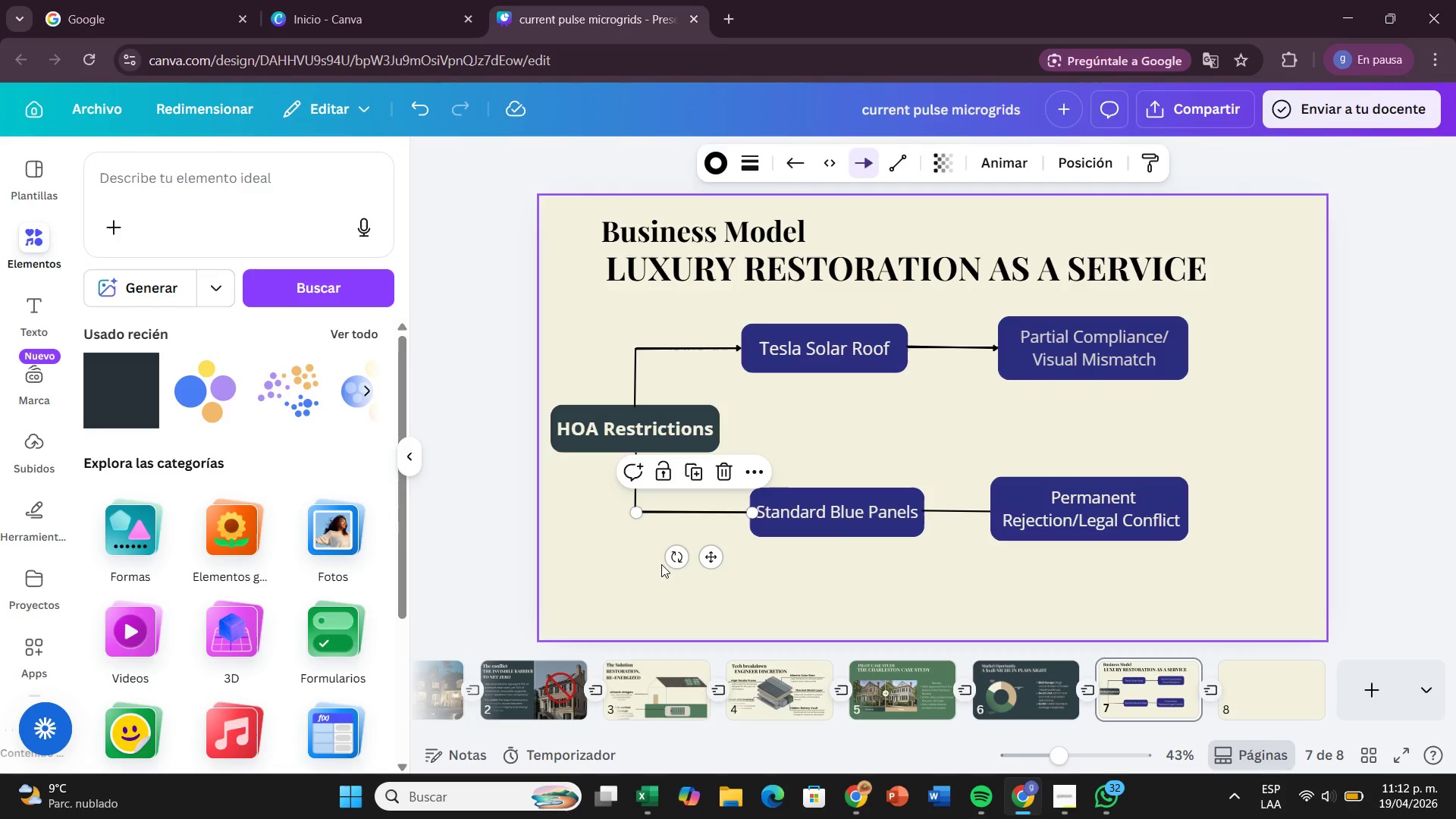 
left_click([661, 564])
 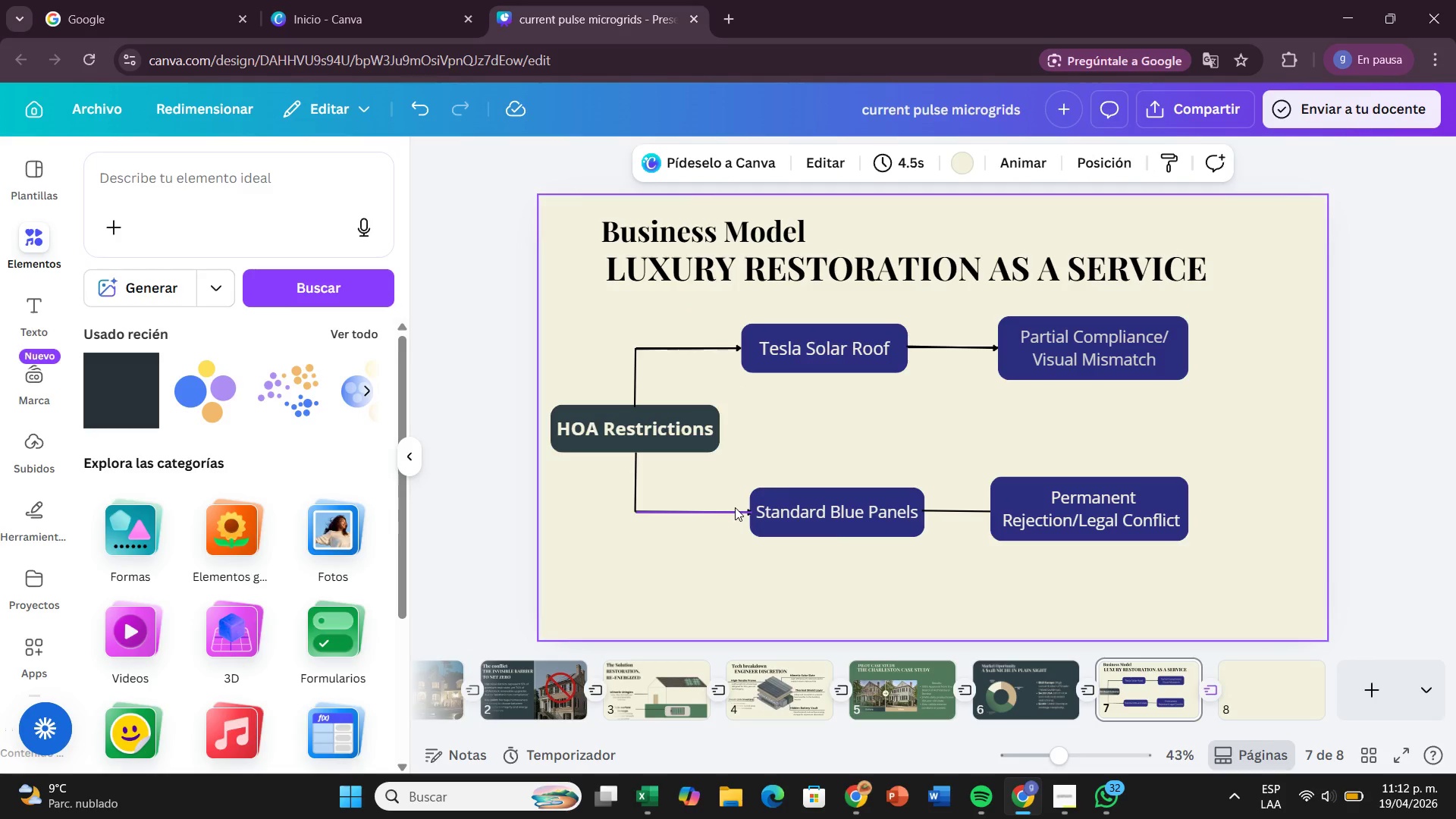 
left_click([735, 507])
 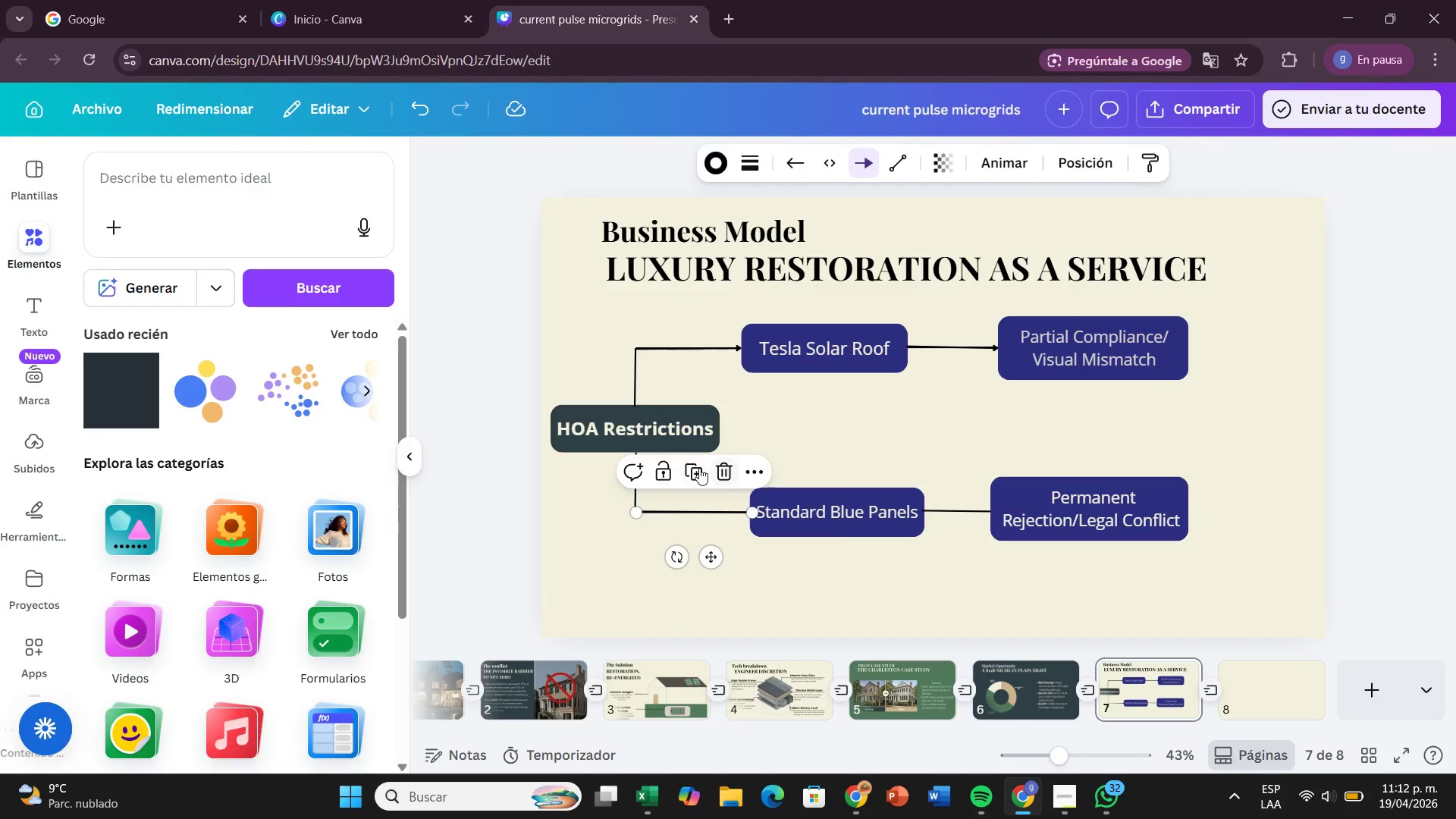 
left_click([698, 468])
 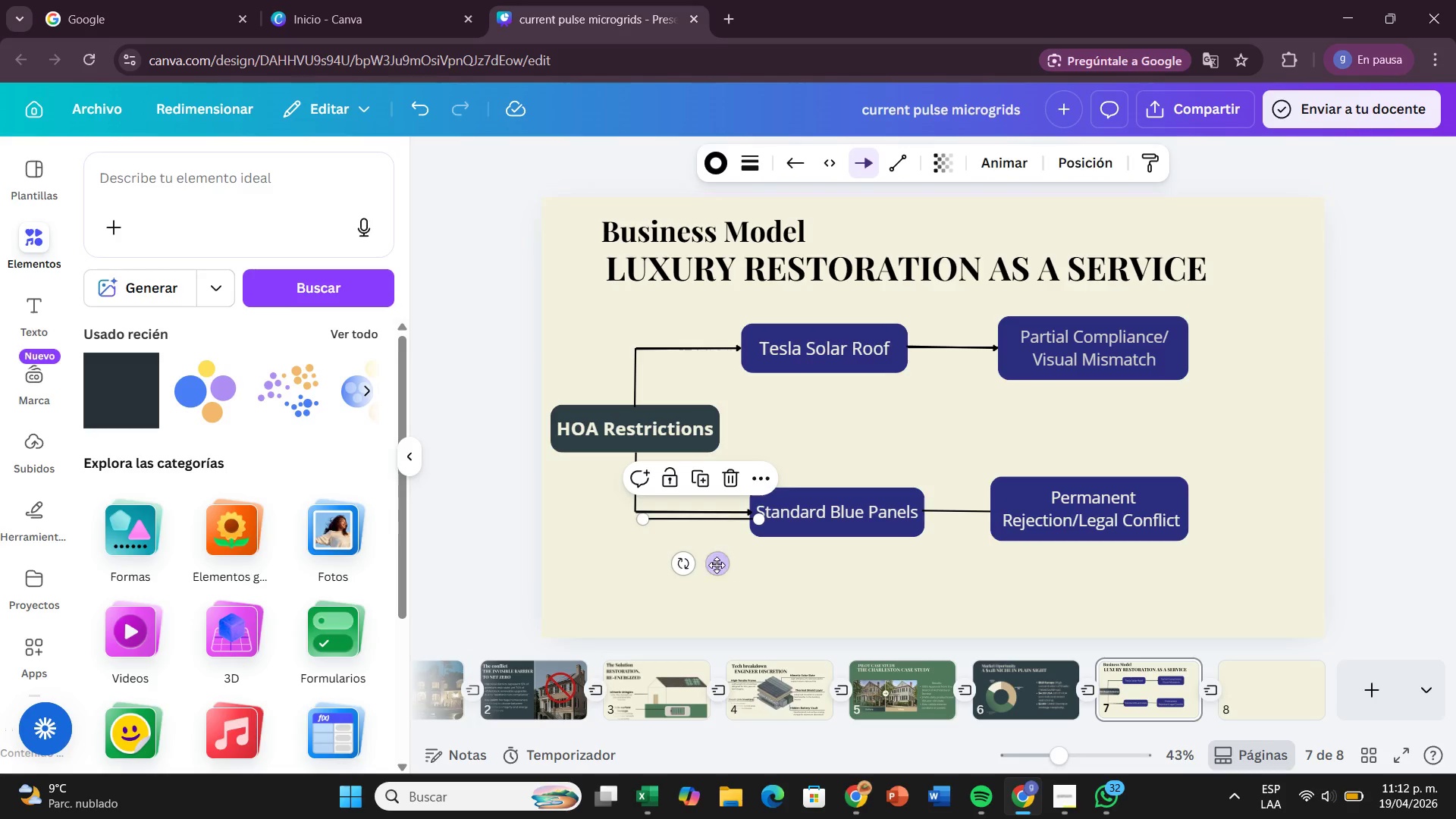 
left_click_drag(start_coordinate=[716, 564], to_coordinate=[999, 556])
 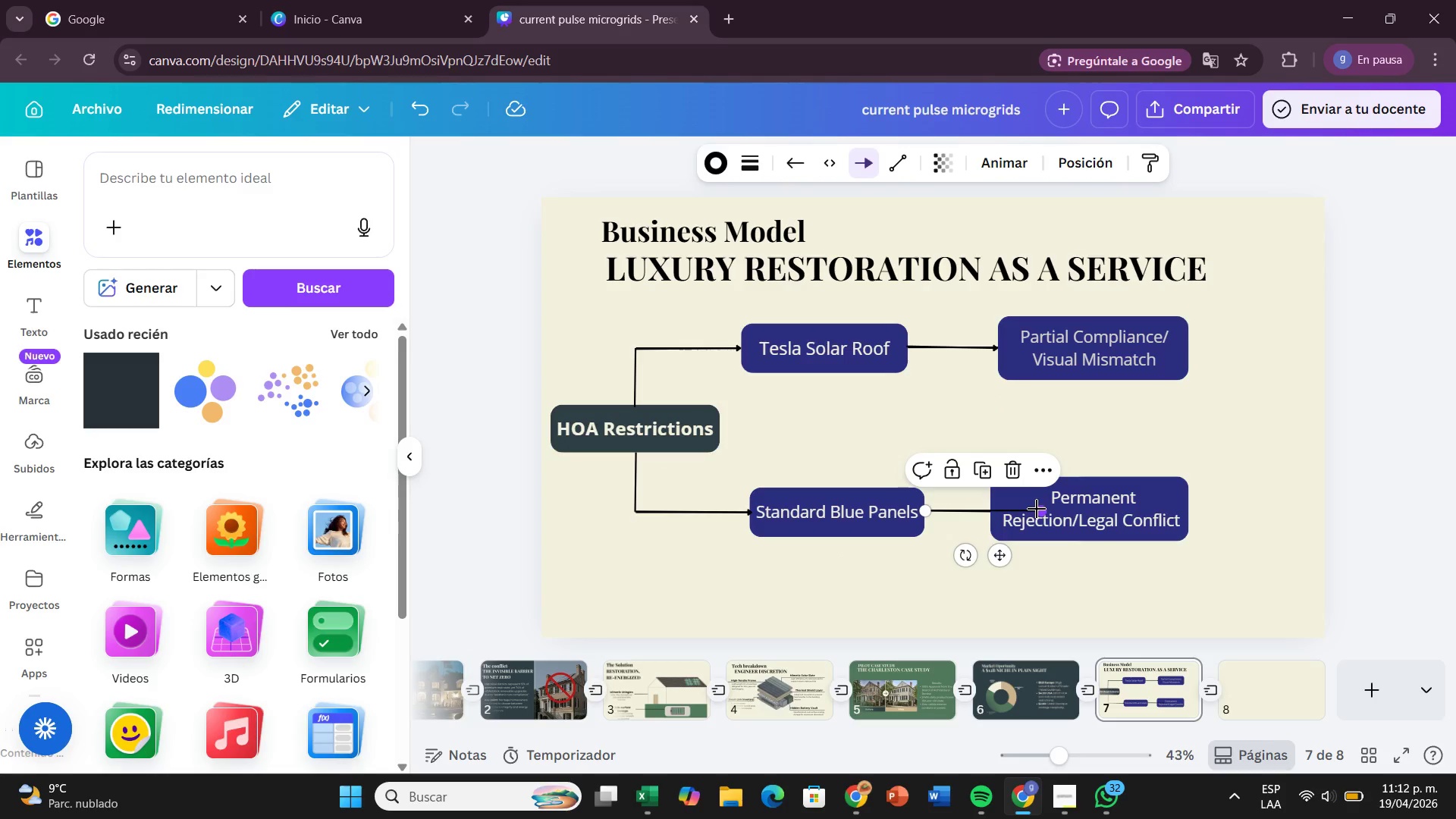 
left_click_drag(start_coordinate=[1037, 509], to_coordinate=[984, 512])
 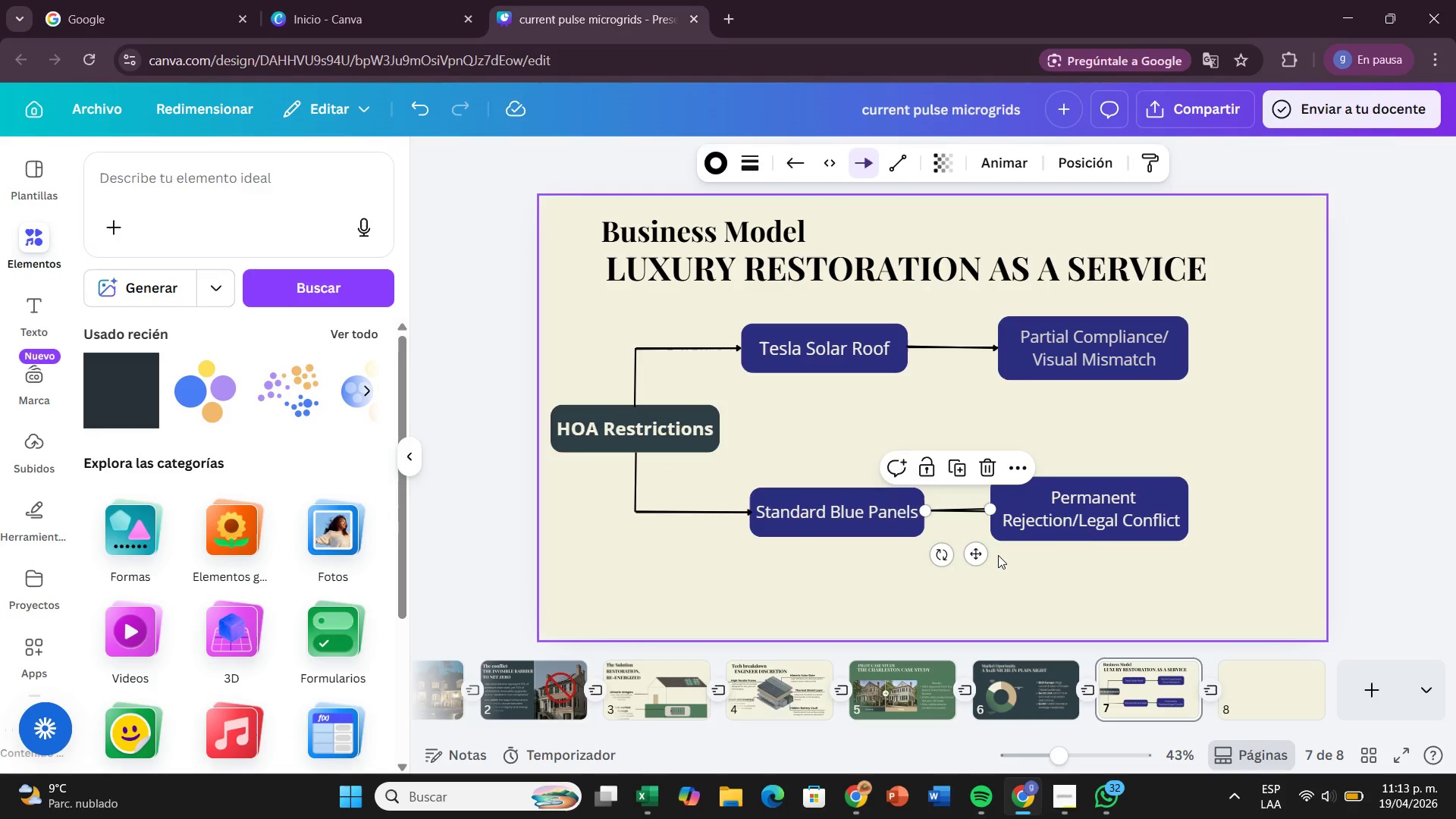 
left_click([998, 555])
 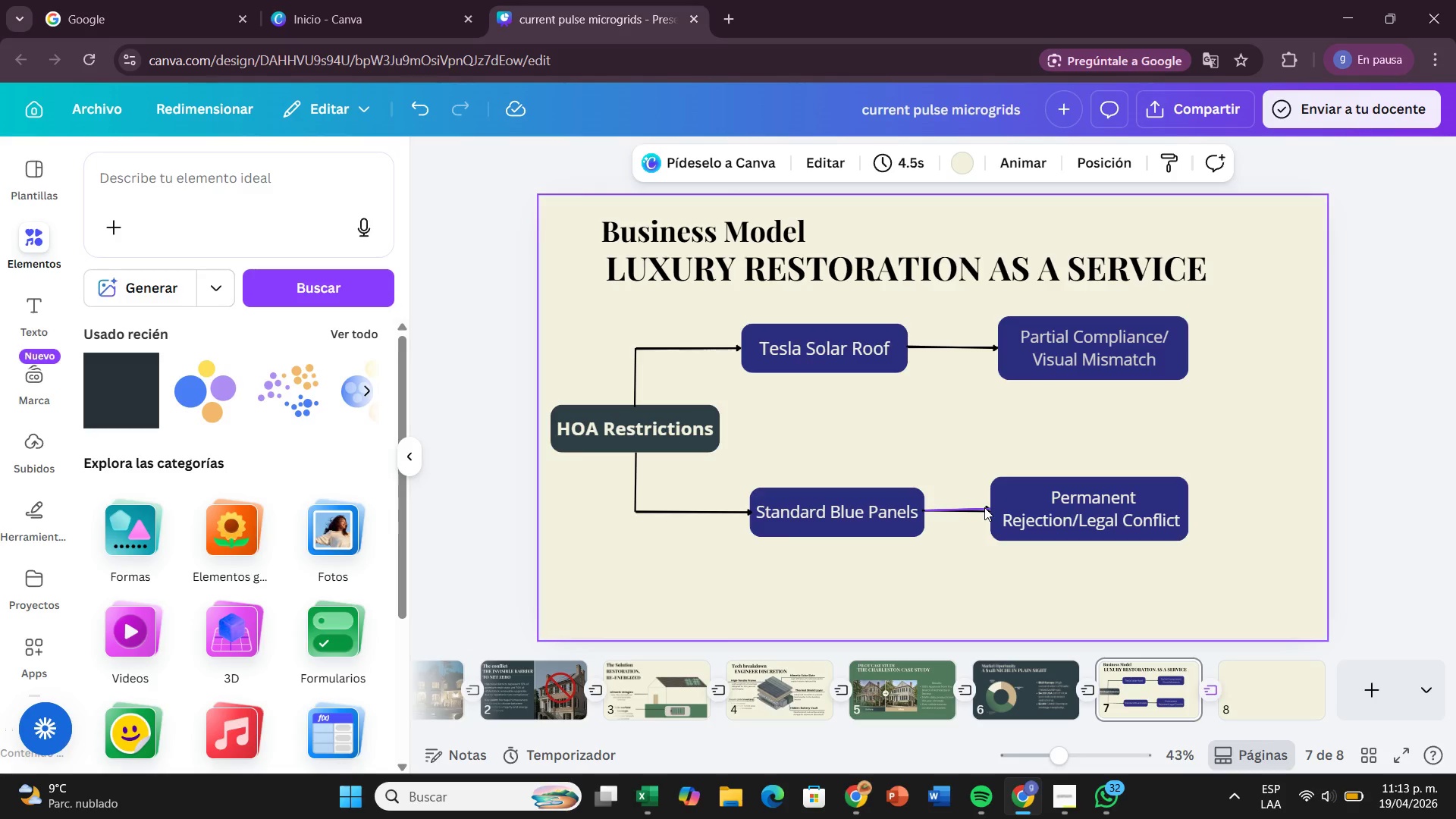 
left_click([984, 507])
 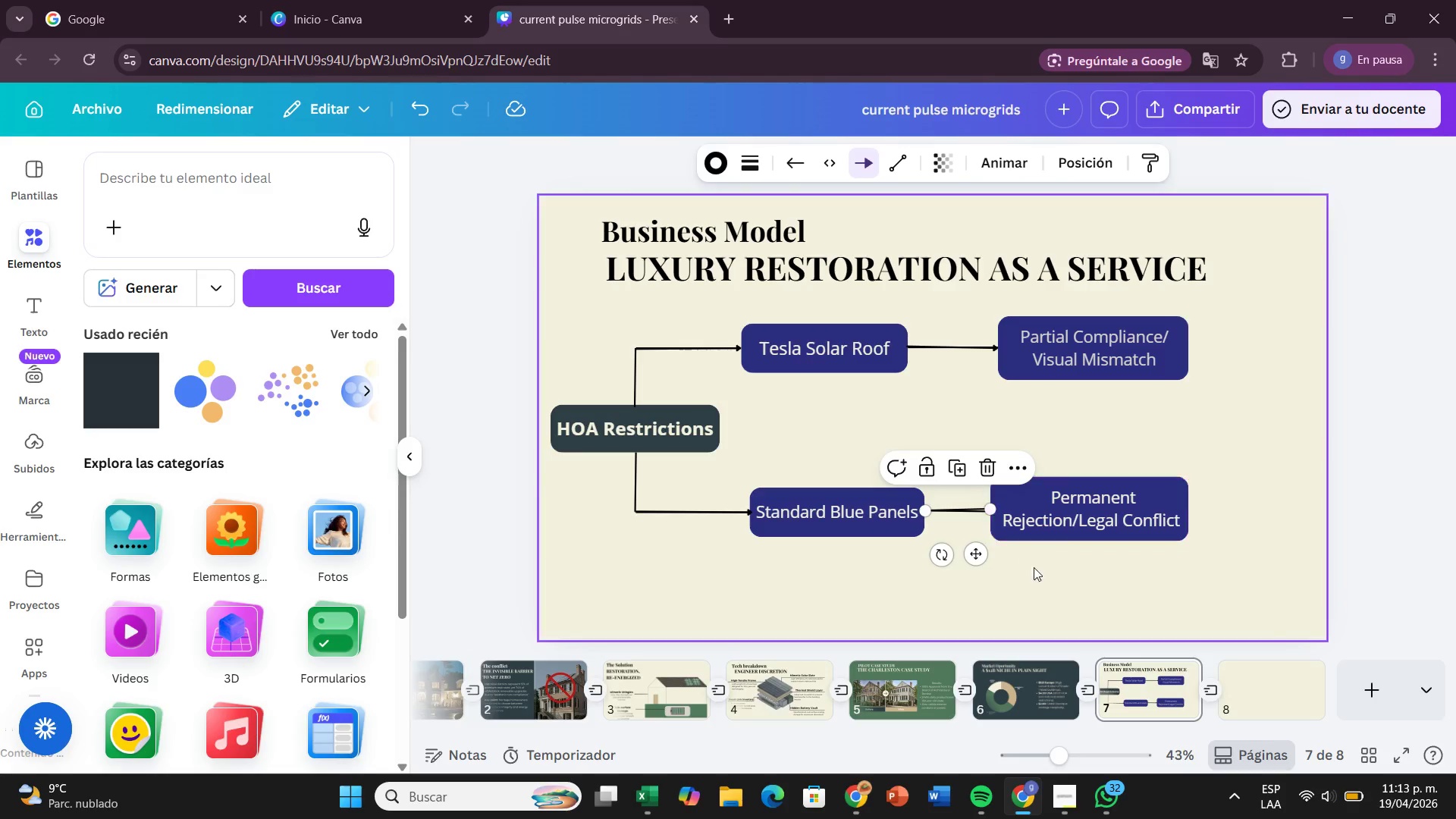 
wait(5.39)
 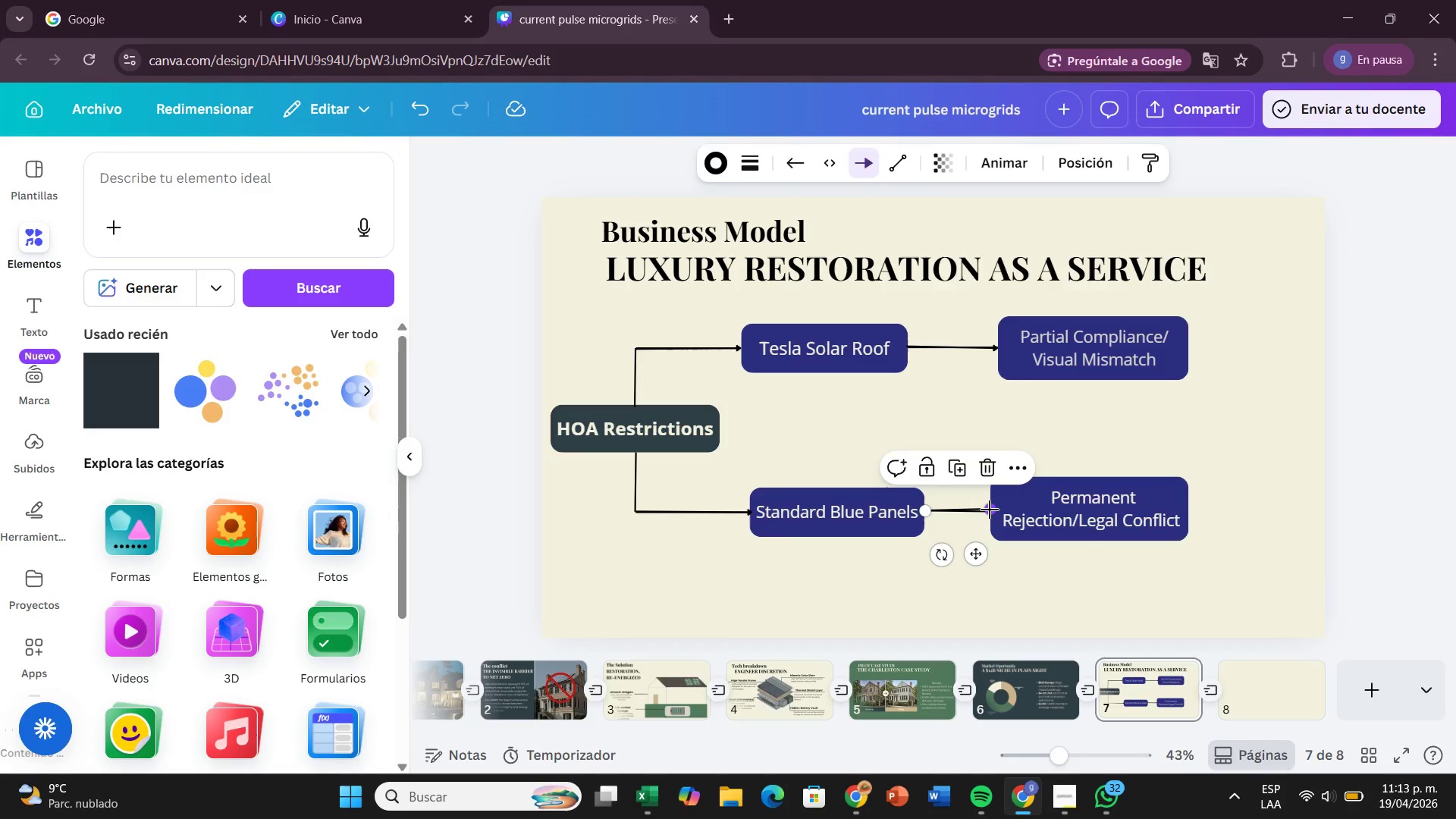 
left_click_drag(start_coordinate=[993, 509], to_coordinate=[993, 513])
 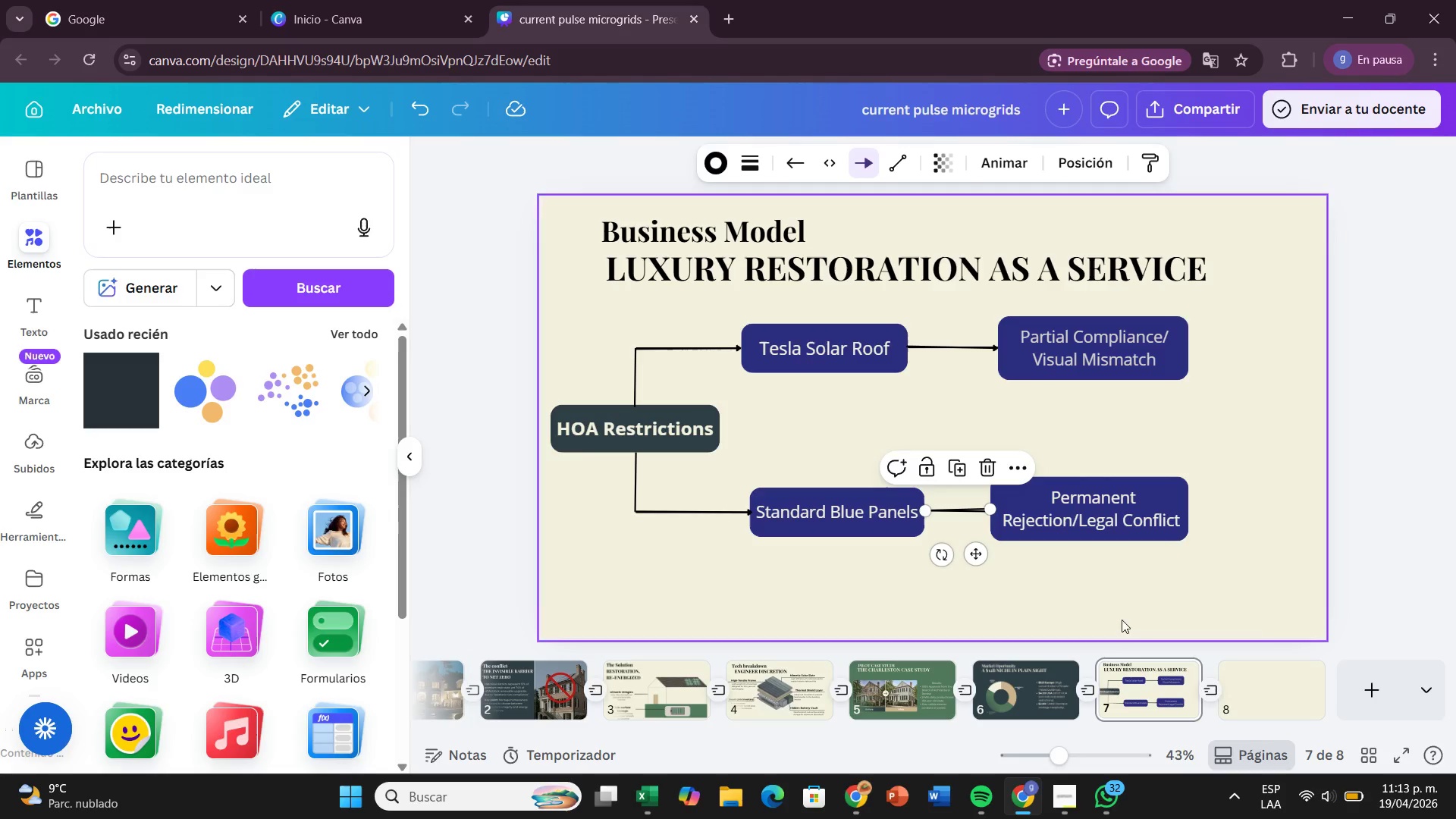 
left_click_drag(start_coordinate=[1122, 620], to_coordinate=[1119, 612])
 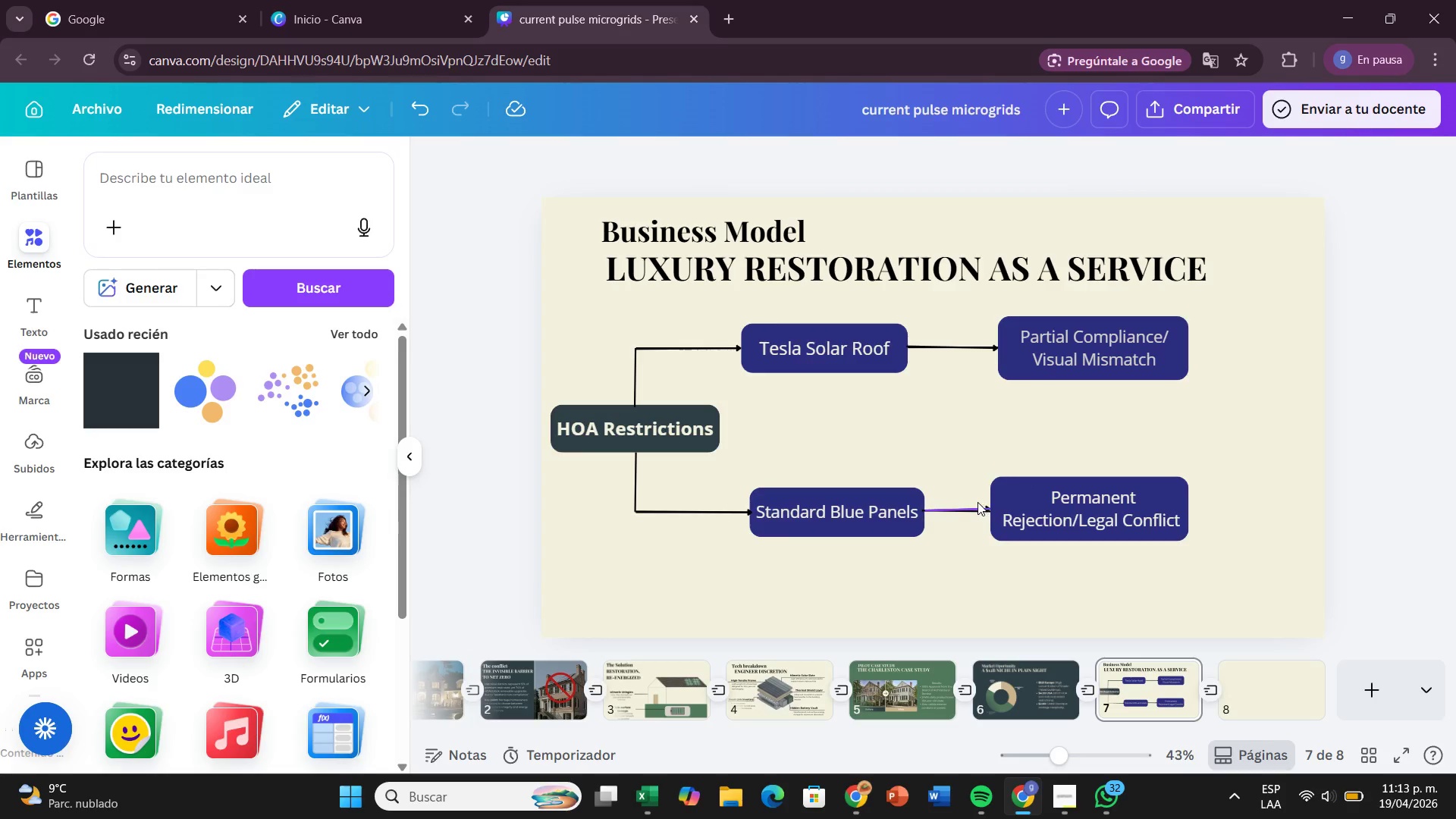 
left_click([977, 502])
 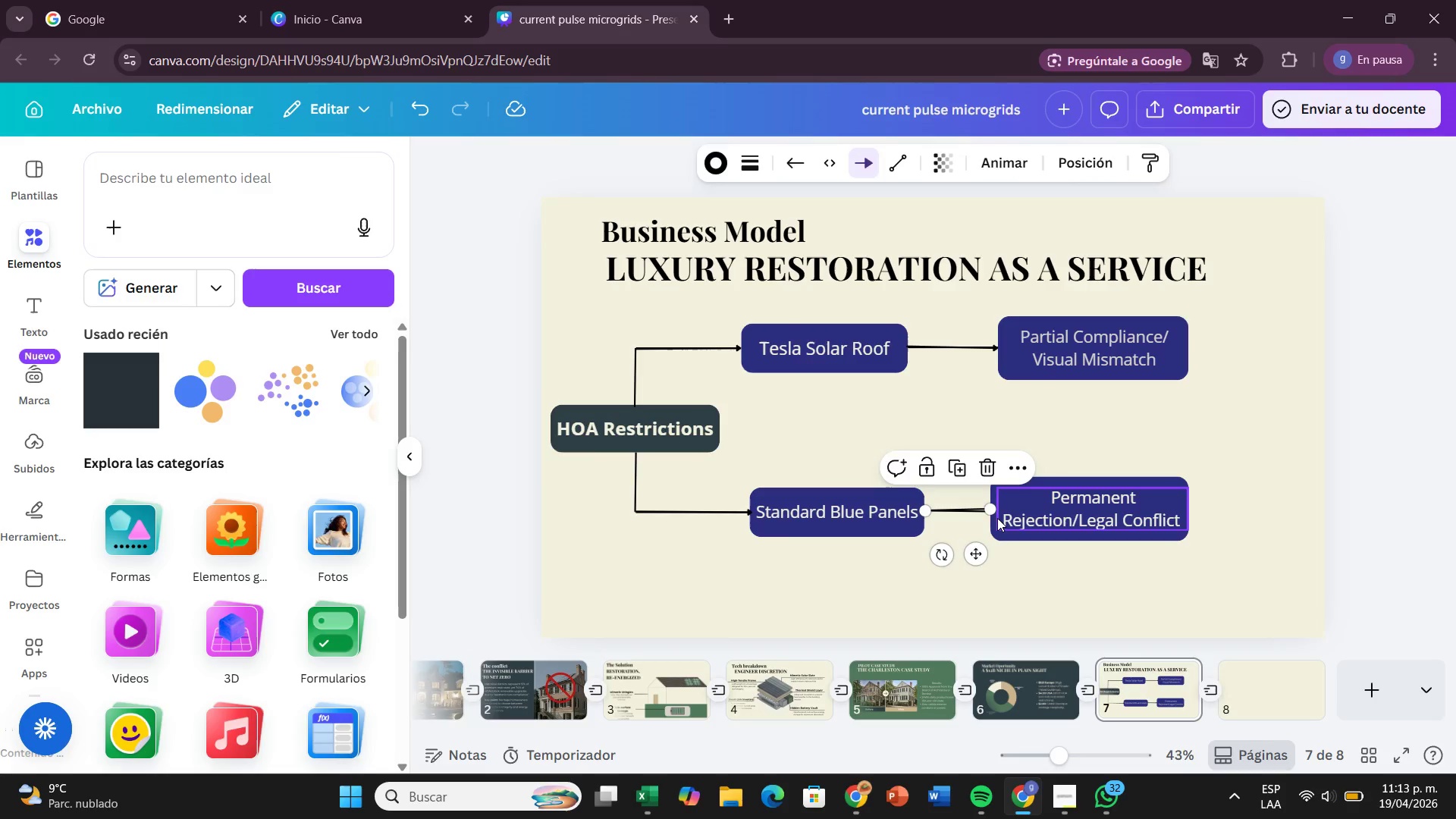 
left_click([997, 518])
 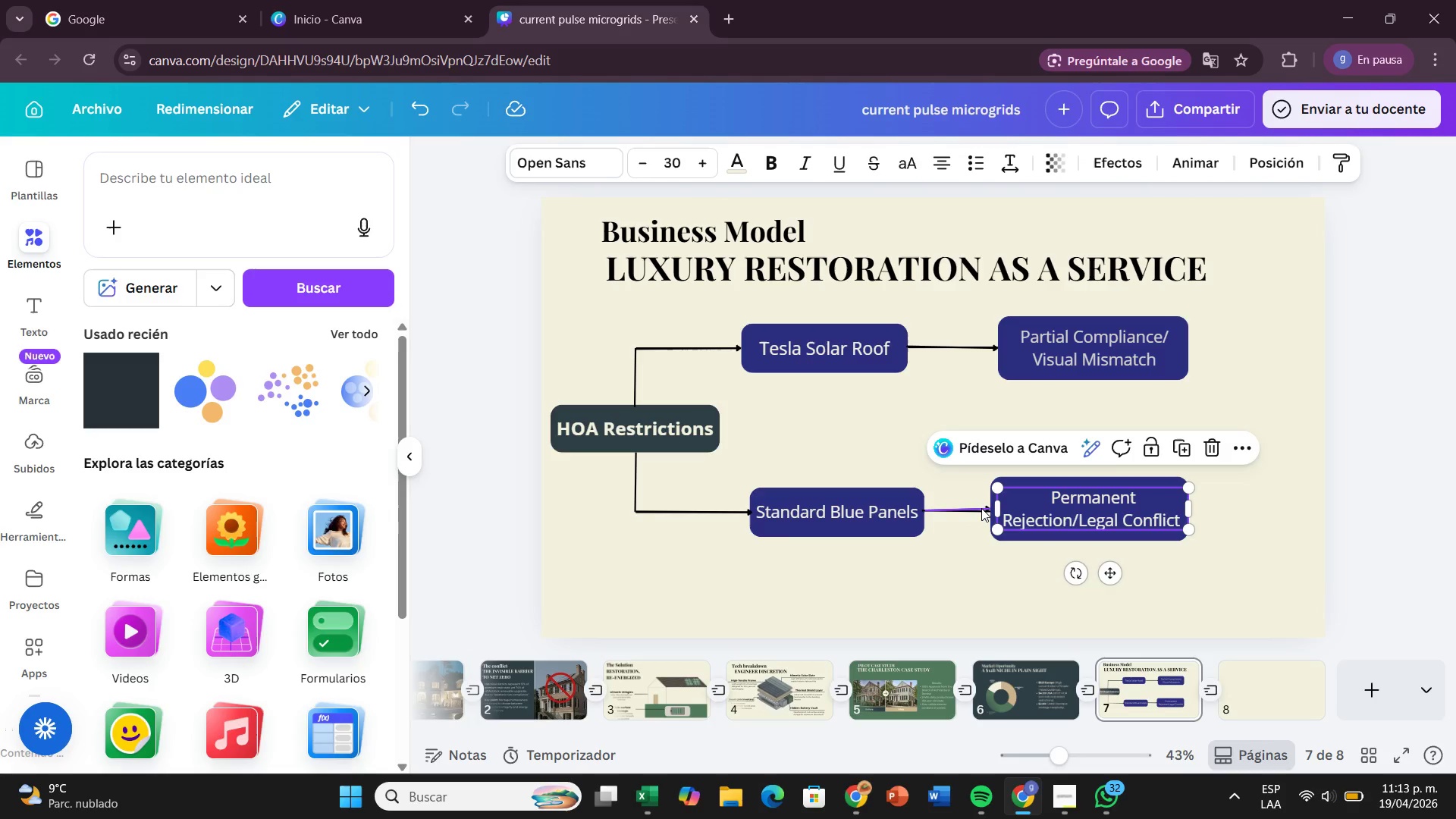 
left_click([981, 508])
 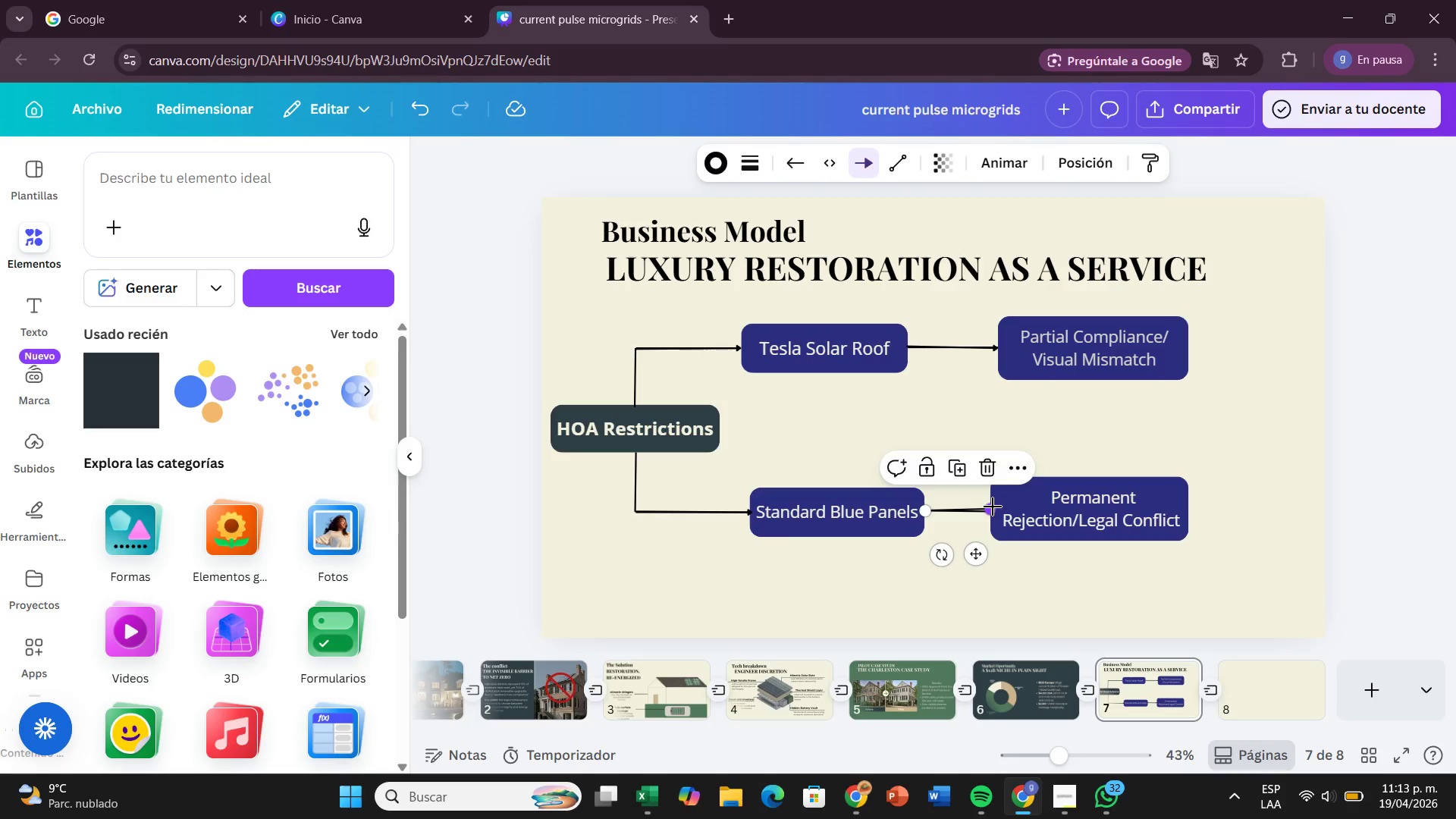 
left_click_drag(start_coordinate=[993, 507], to_coordinate=[984, 514])
 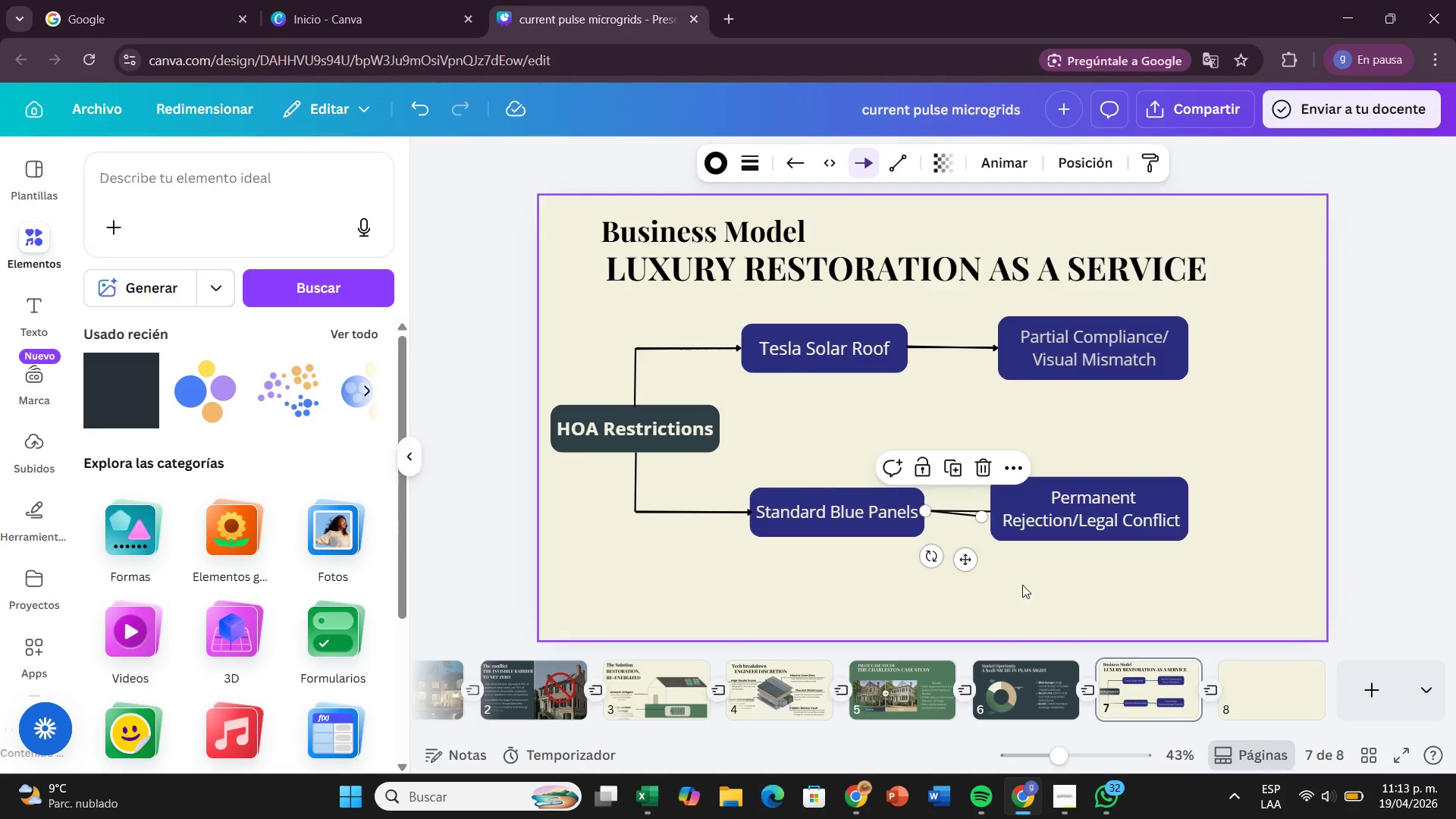 
left_click_drag(start_coordinate=[1022, 586], to_coordinate=[1017, 570])
 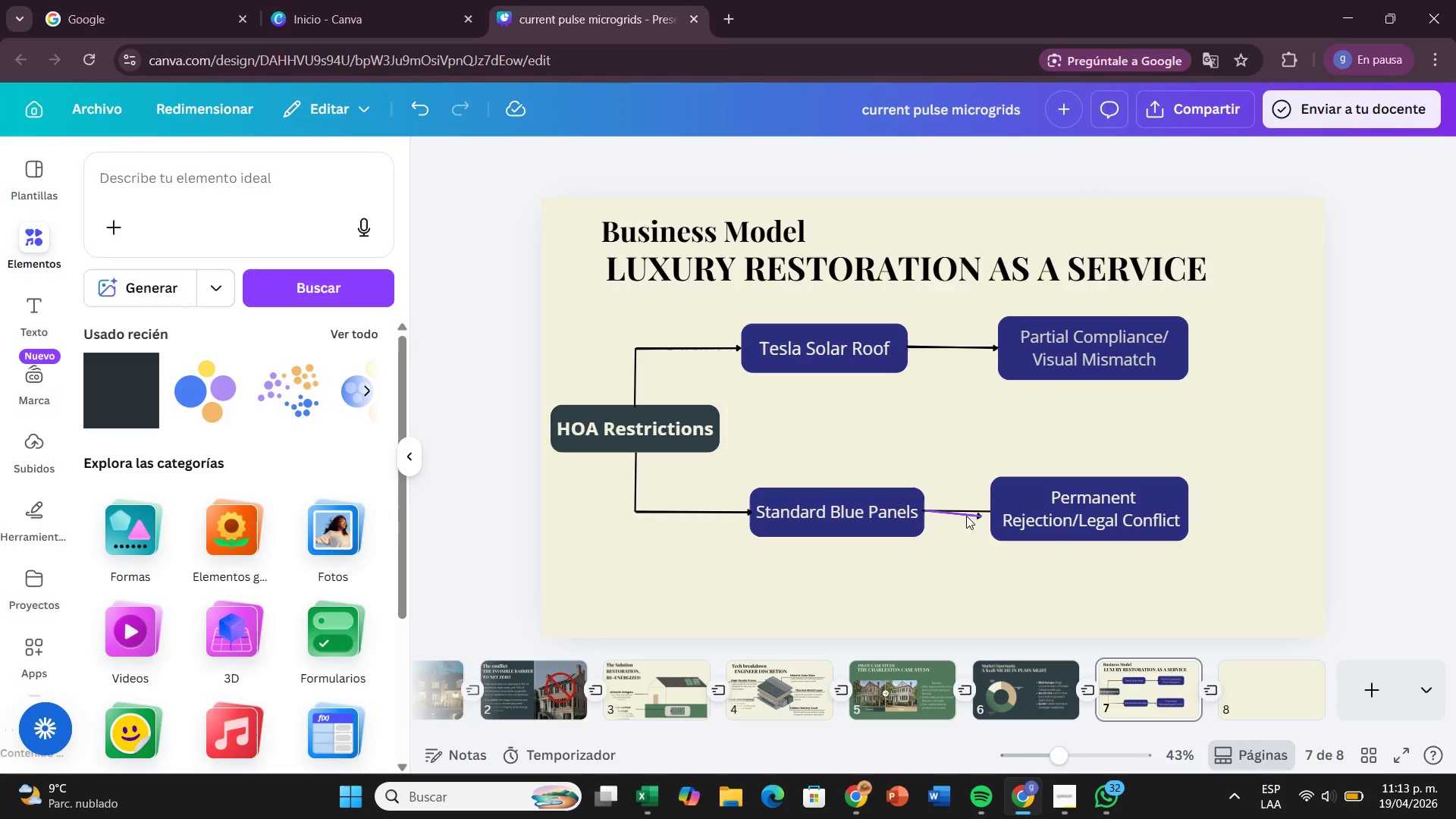 
left_click_drag(start_coordinate=[966, 516], to_coordinate=[969, 574])
 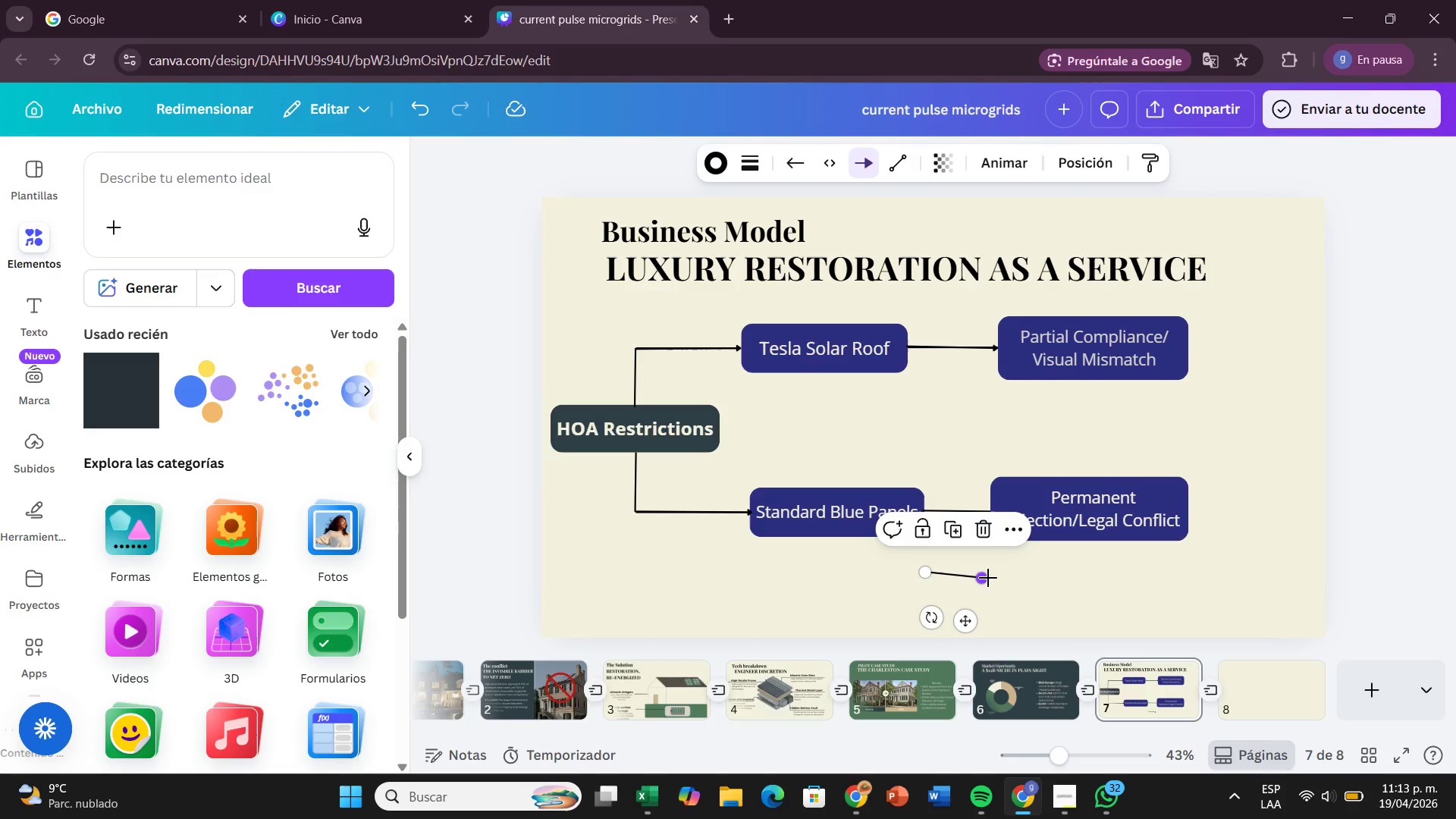 
left_click_drag(start_coordinate=[988, 578], to_coordinate=[990, 572])
 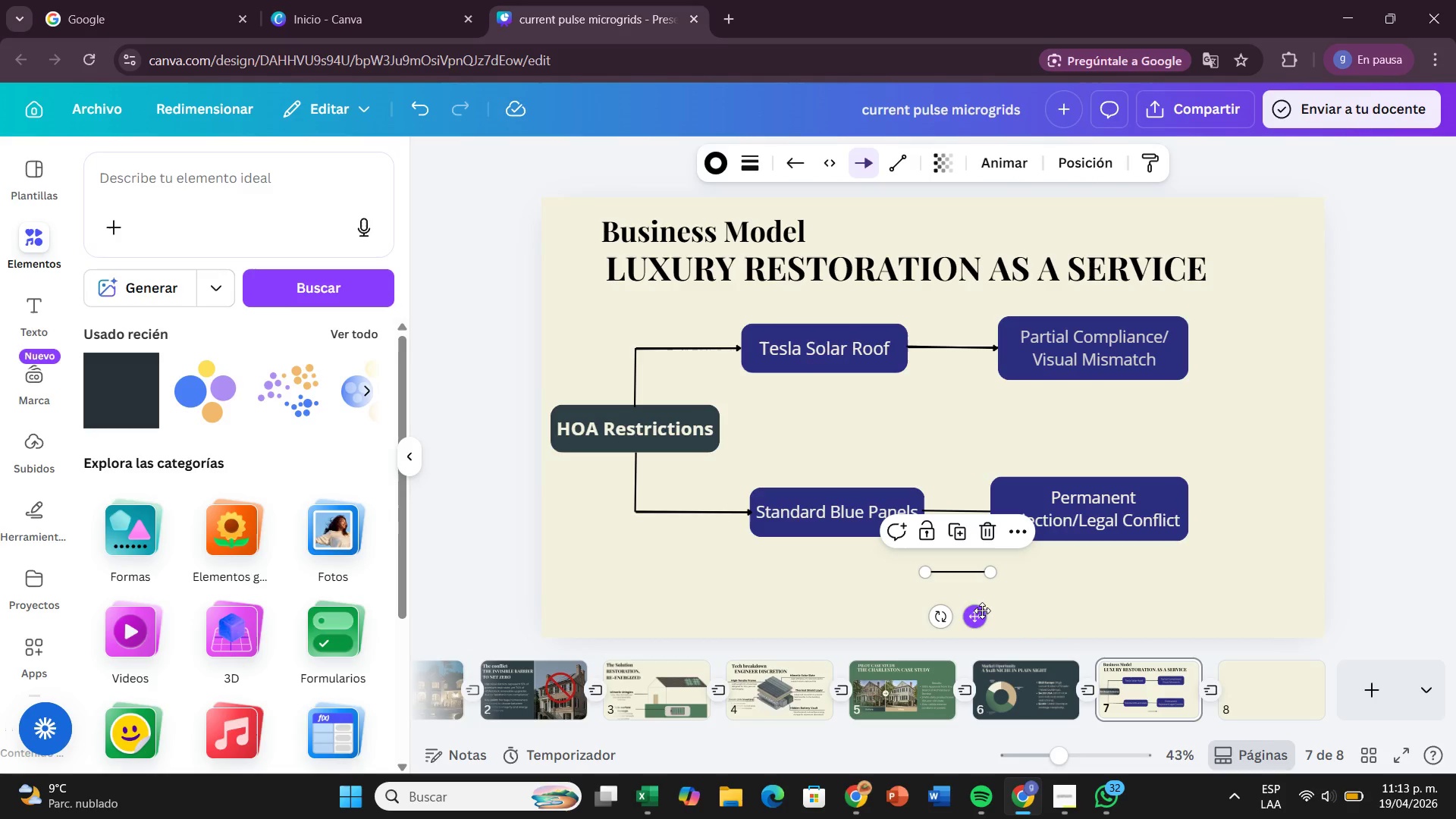 
left_click_drag(start_coordinate=[981, 612], to_coordinate=[981, 551])
 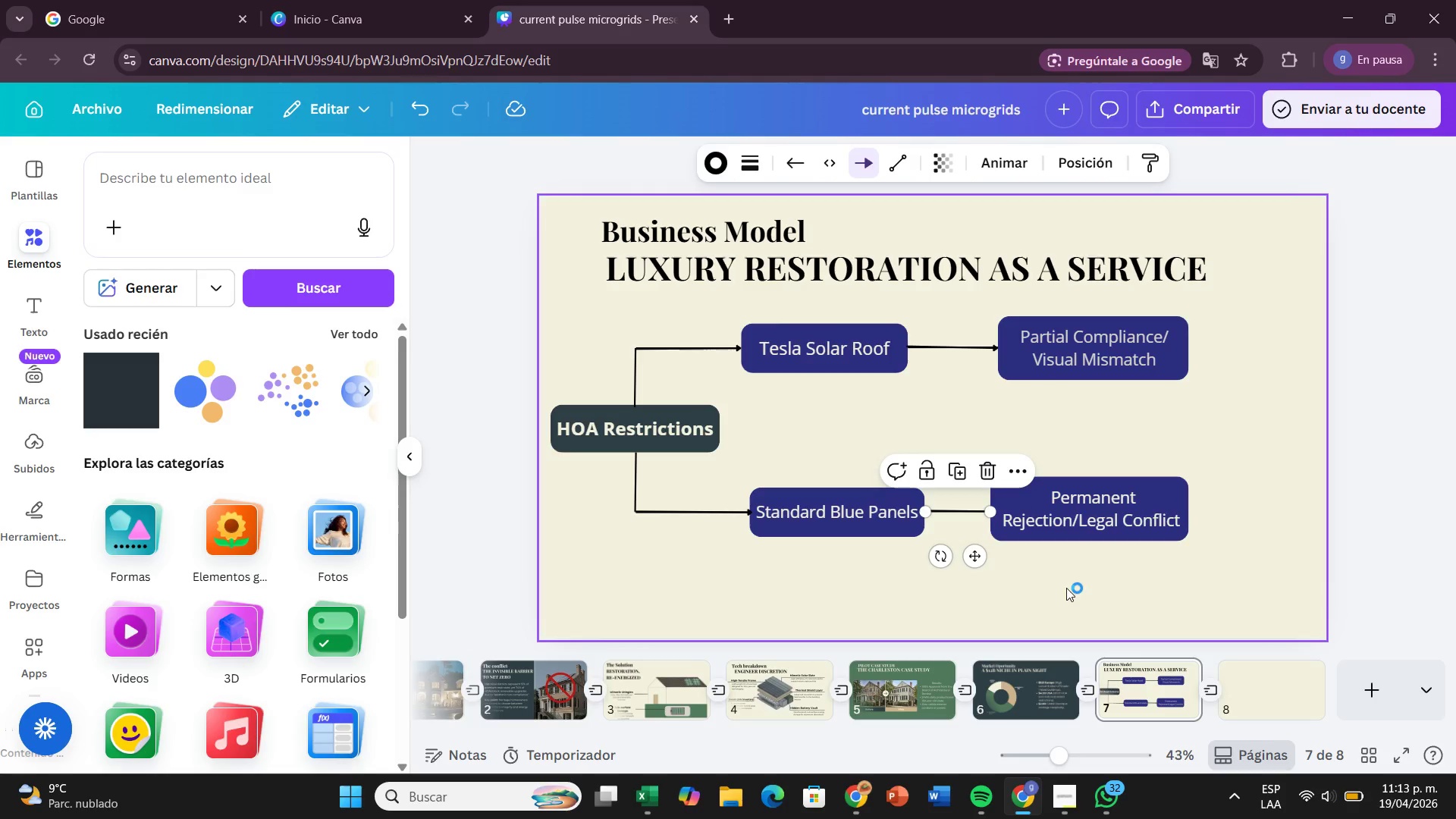 
left_click([1066, 588])
 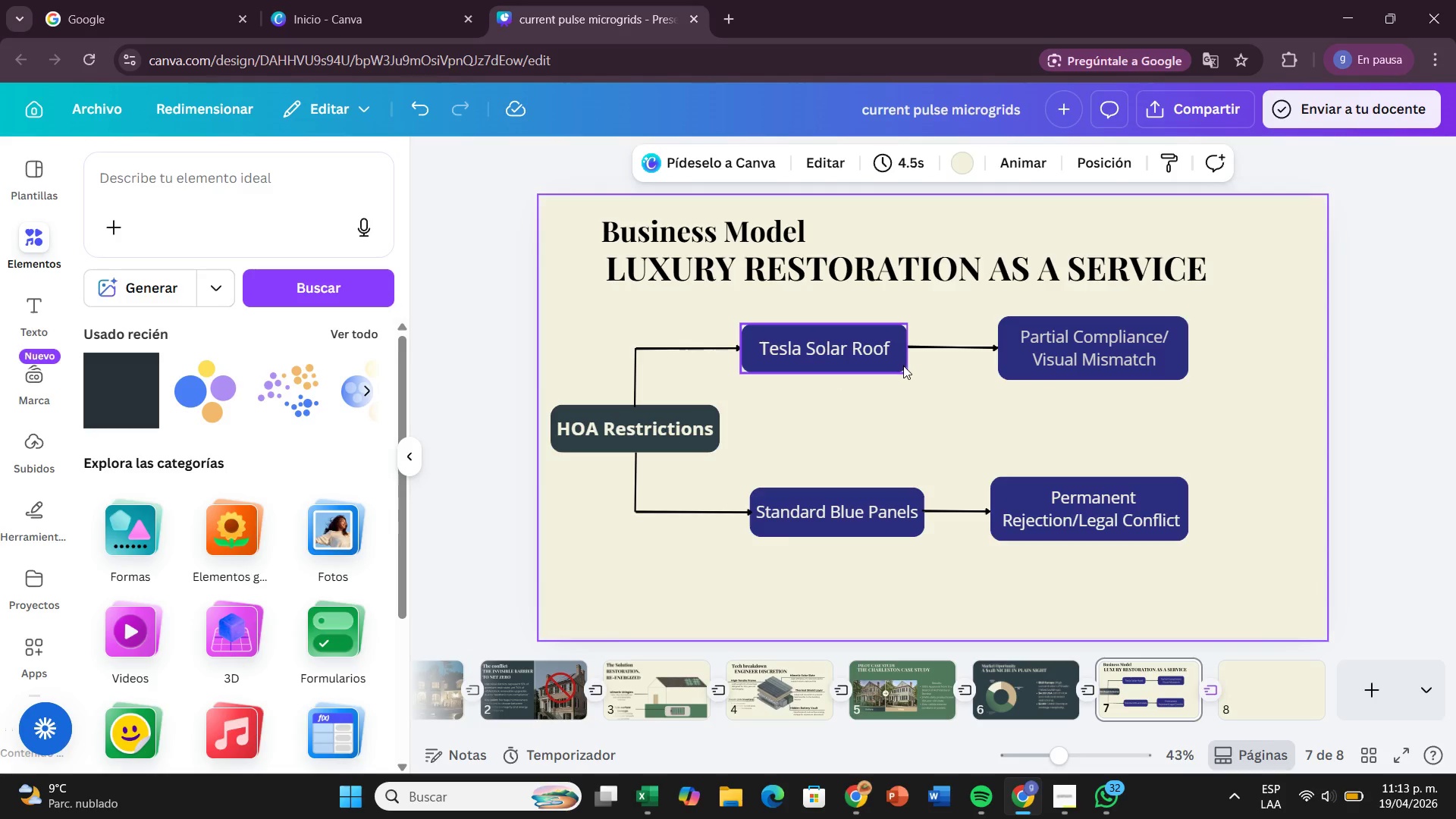 
wait(6.0)
 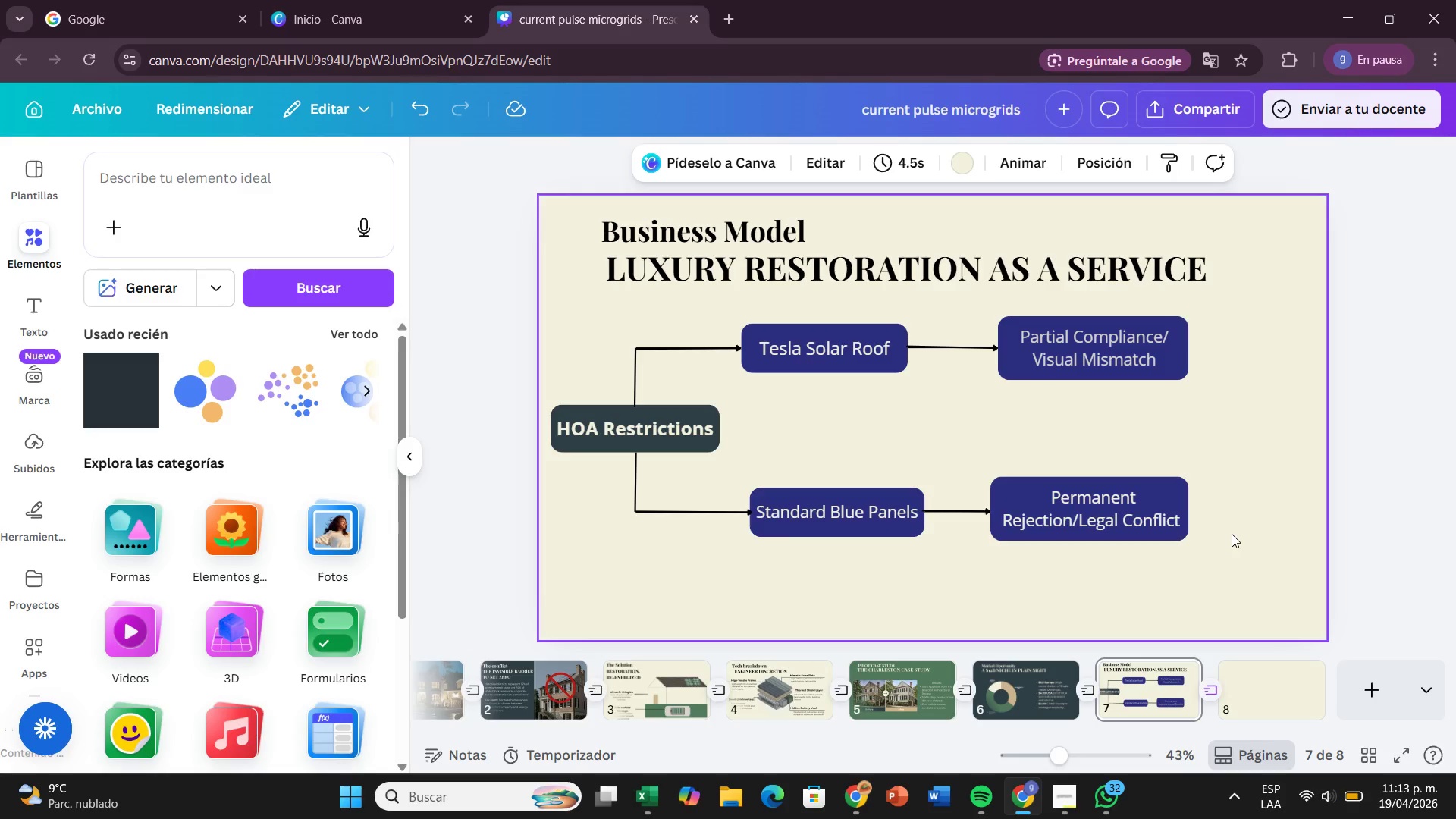 
left_click_drag(start_coordinate=[779, 367], to_coordinate=[786, 368])
 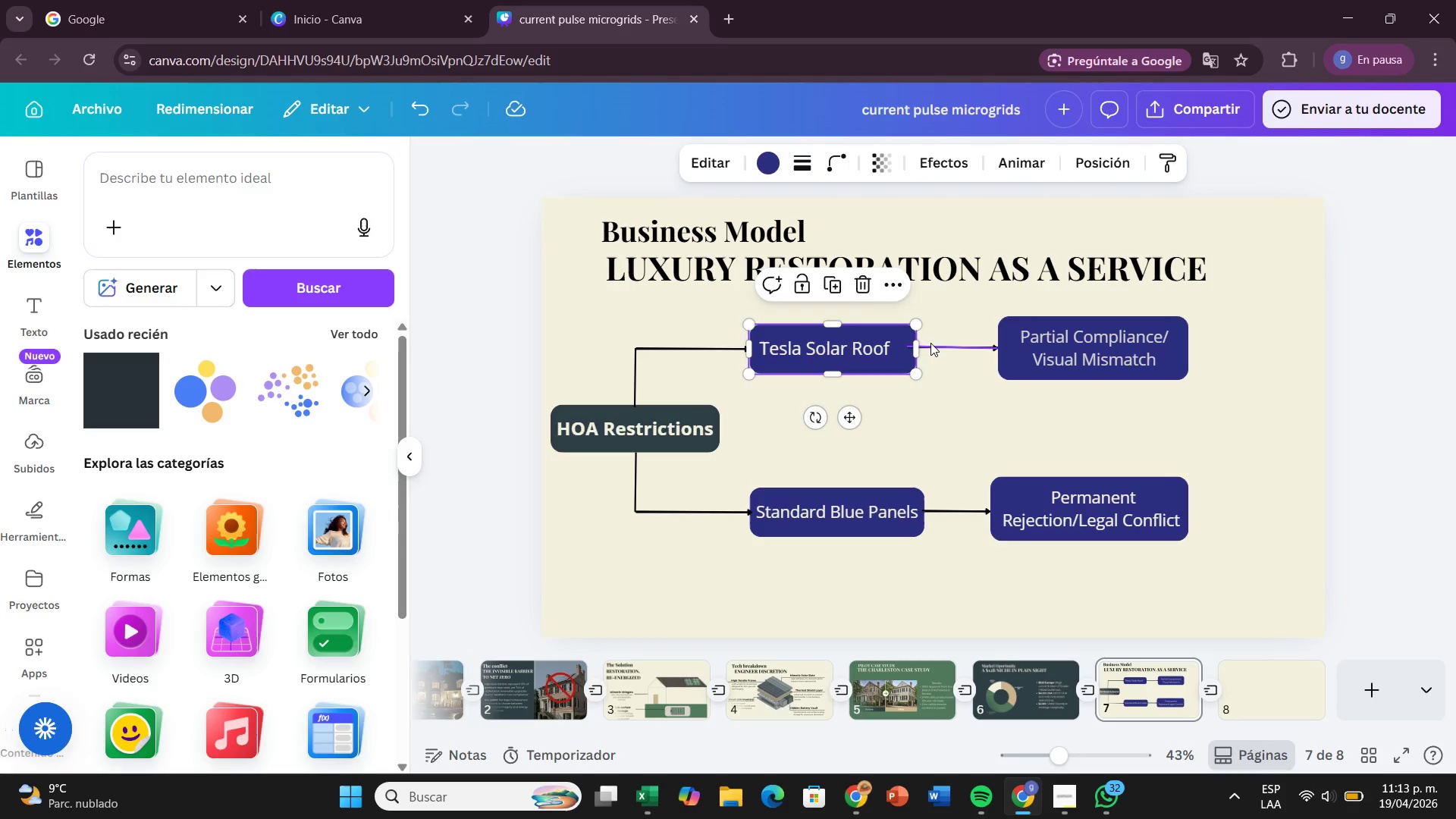 
left_click([930, 343])
 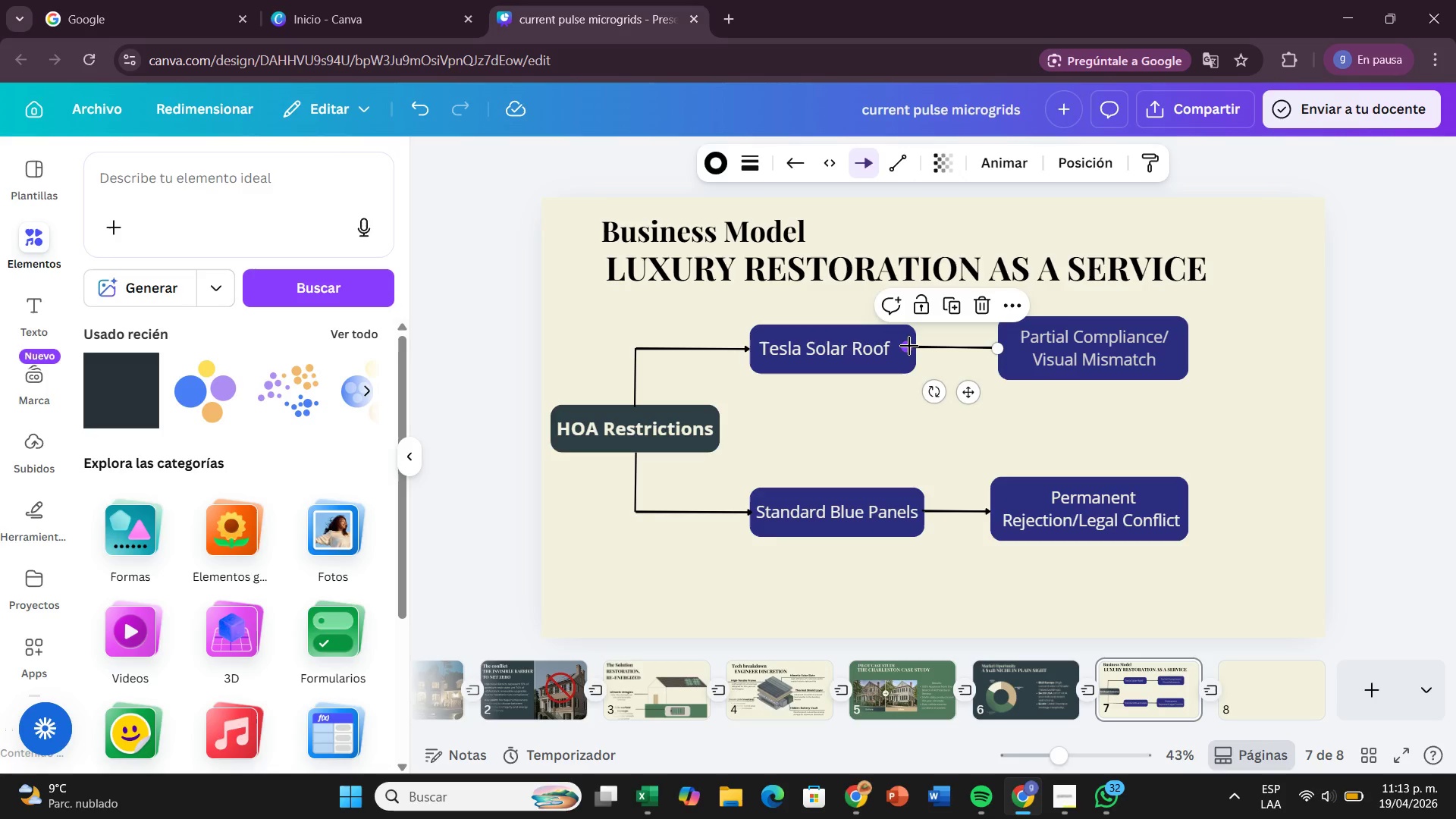 
left_click_drag(start_coordinate=[909, 346], to_coordinate=[920, 348])
 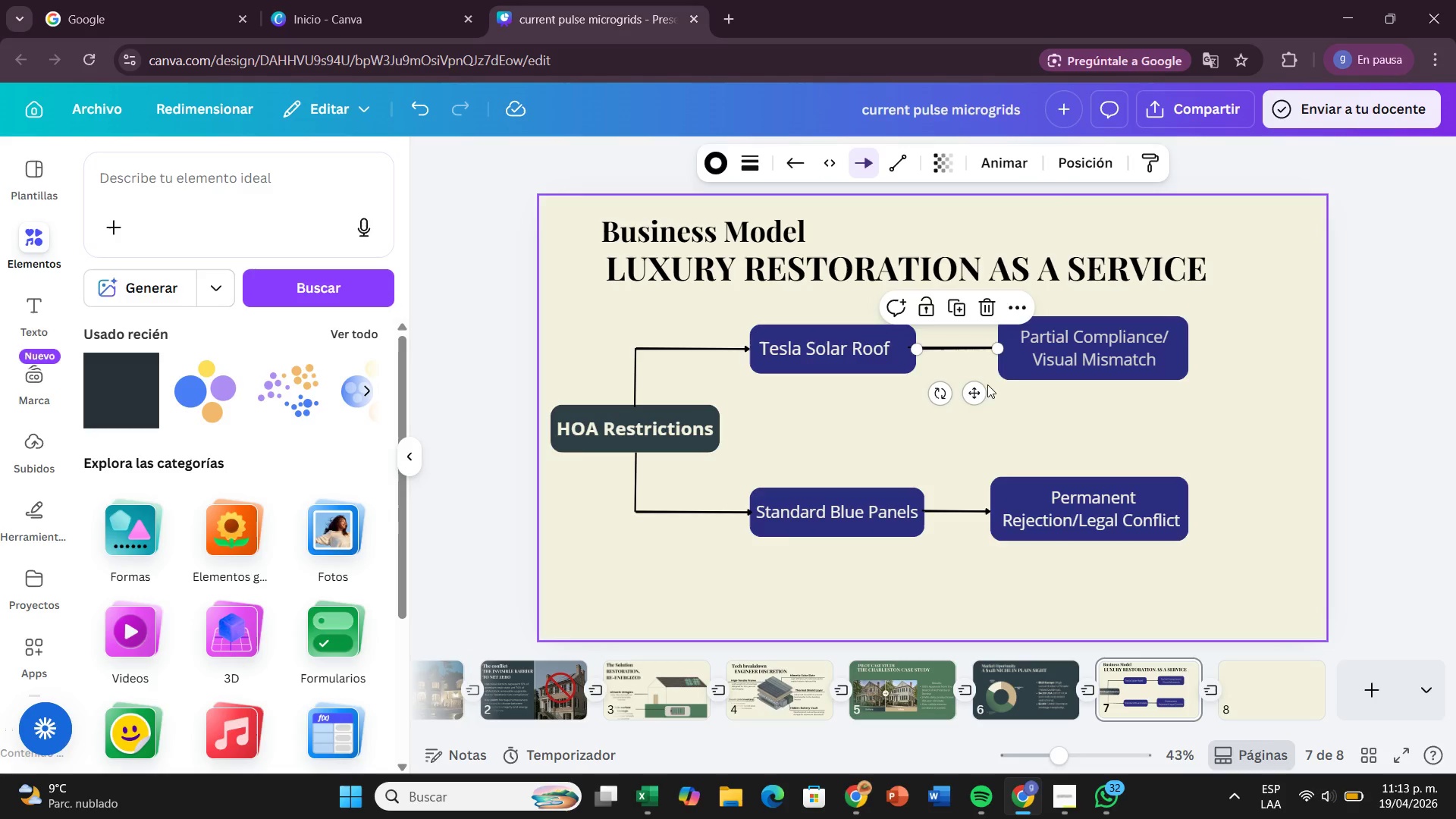 
left_click([1029, 437])
 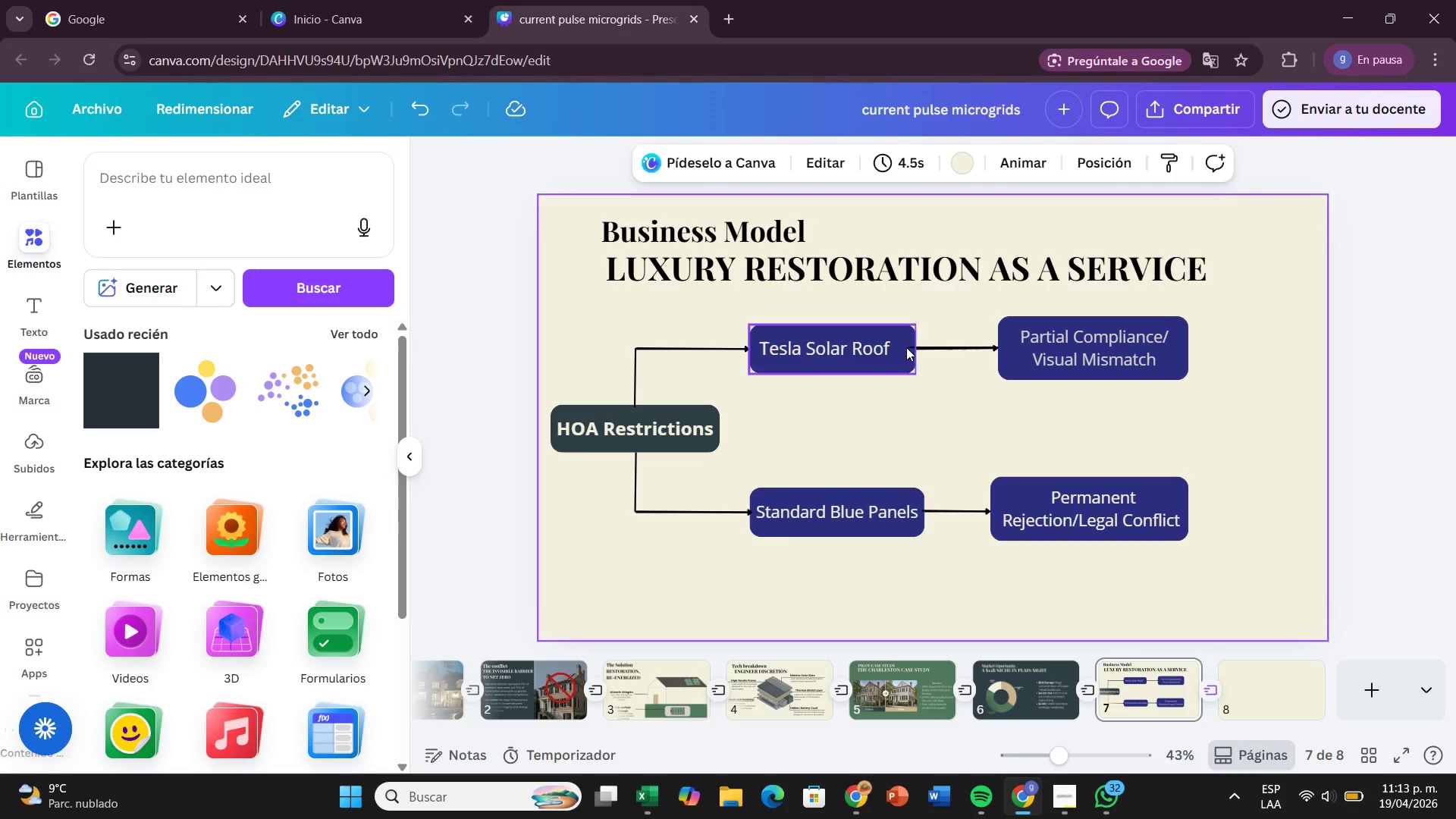 
left_click([905, 347])
 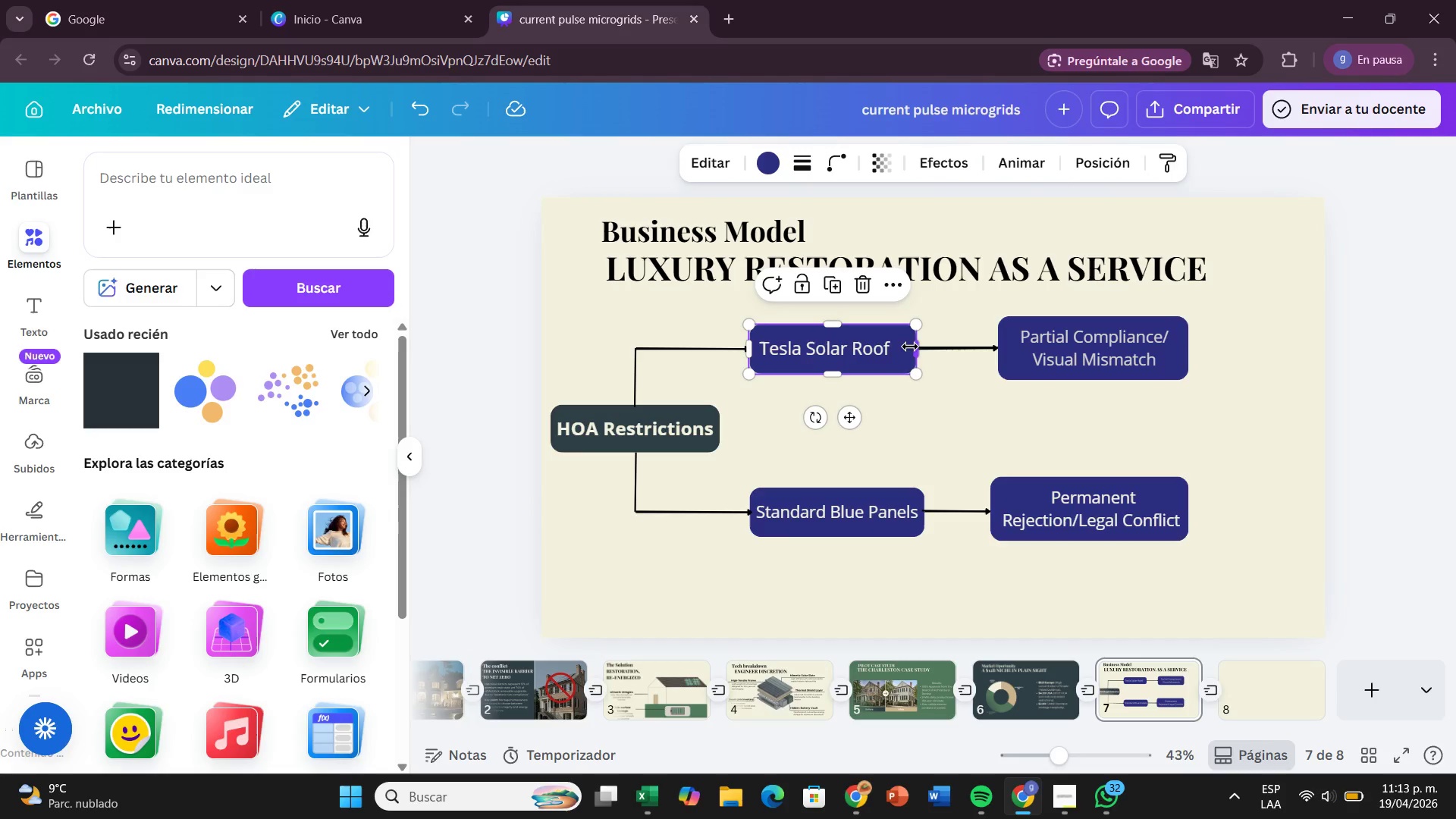 
left_click([910, 347])
 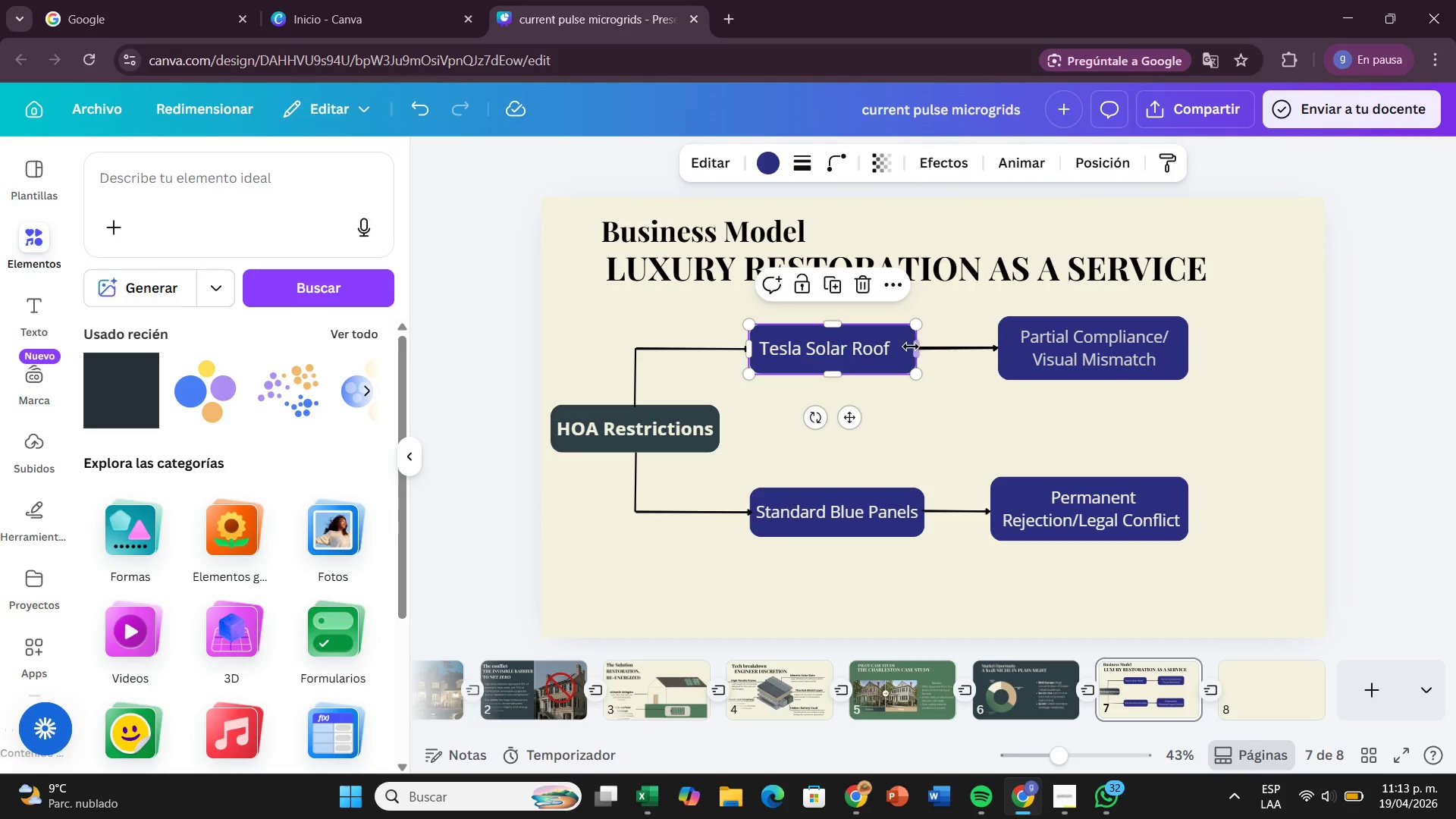 
left_click([935, 394])
 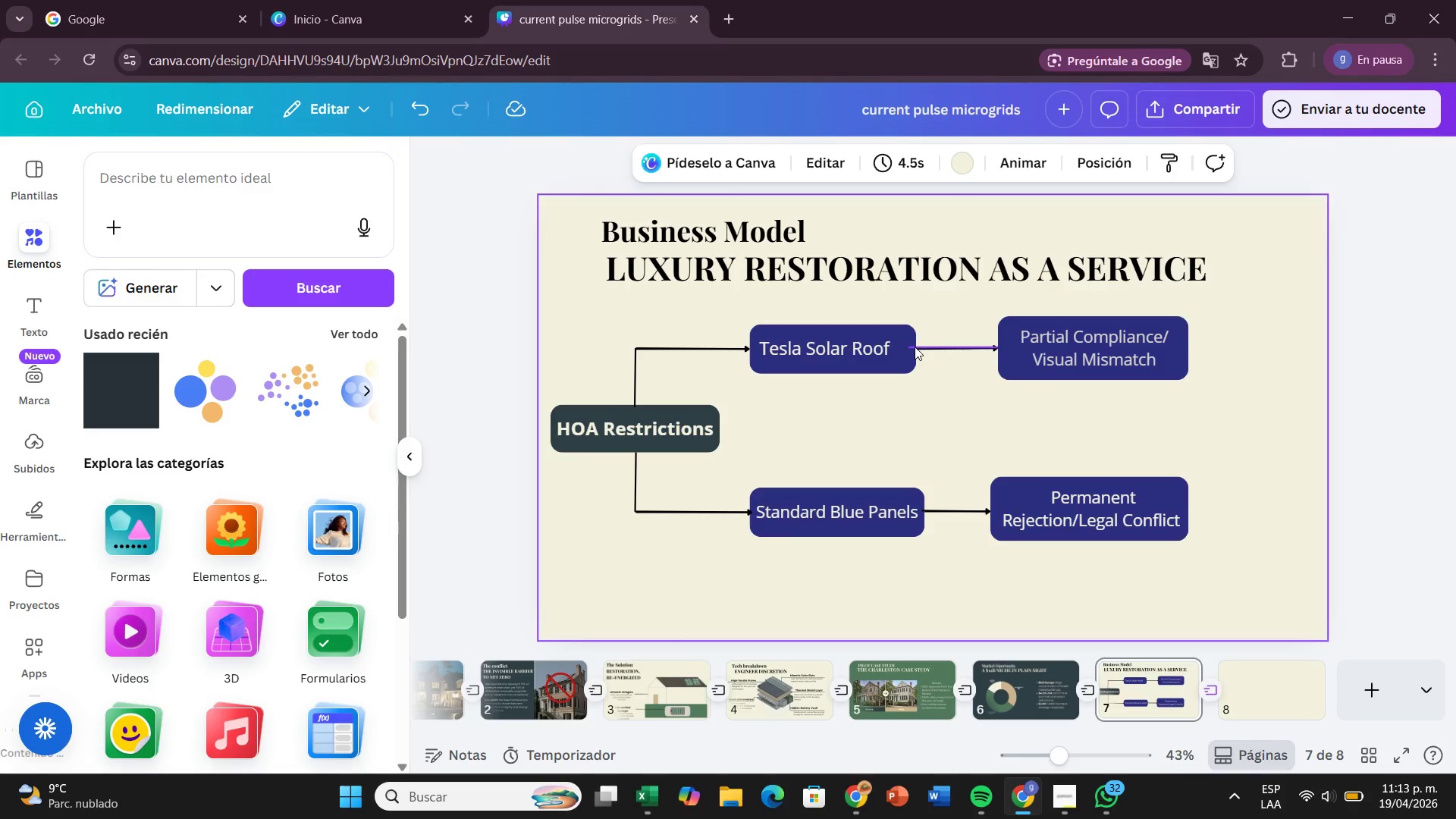 
left_click([915, 346])
 